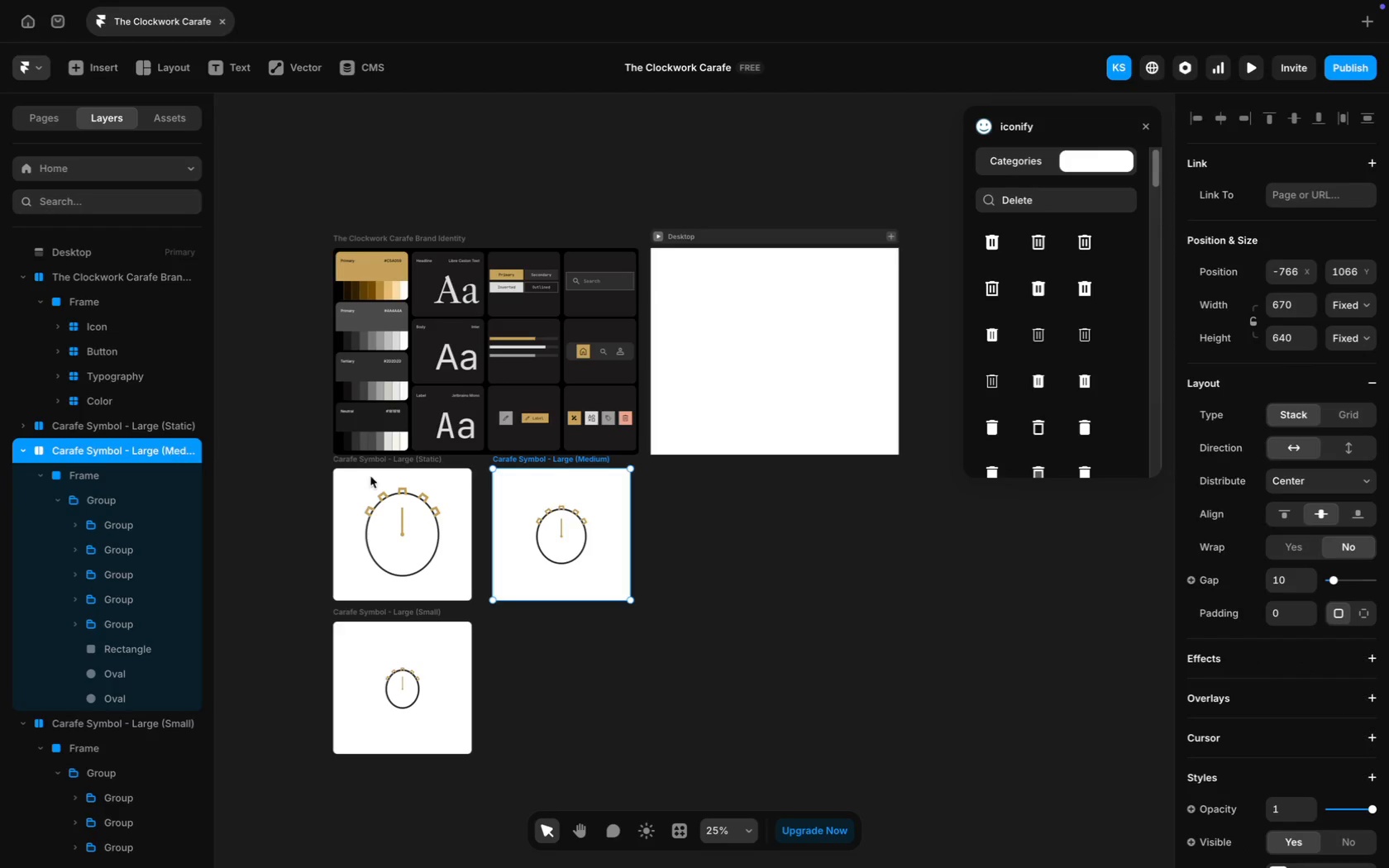 
left_click_drag(start_coordinate=[541, 484], to_coordinate=[549, 484])
 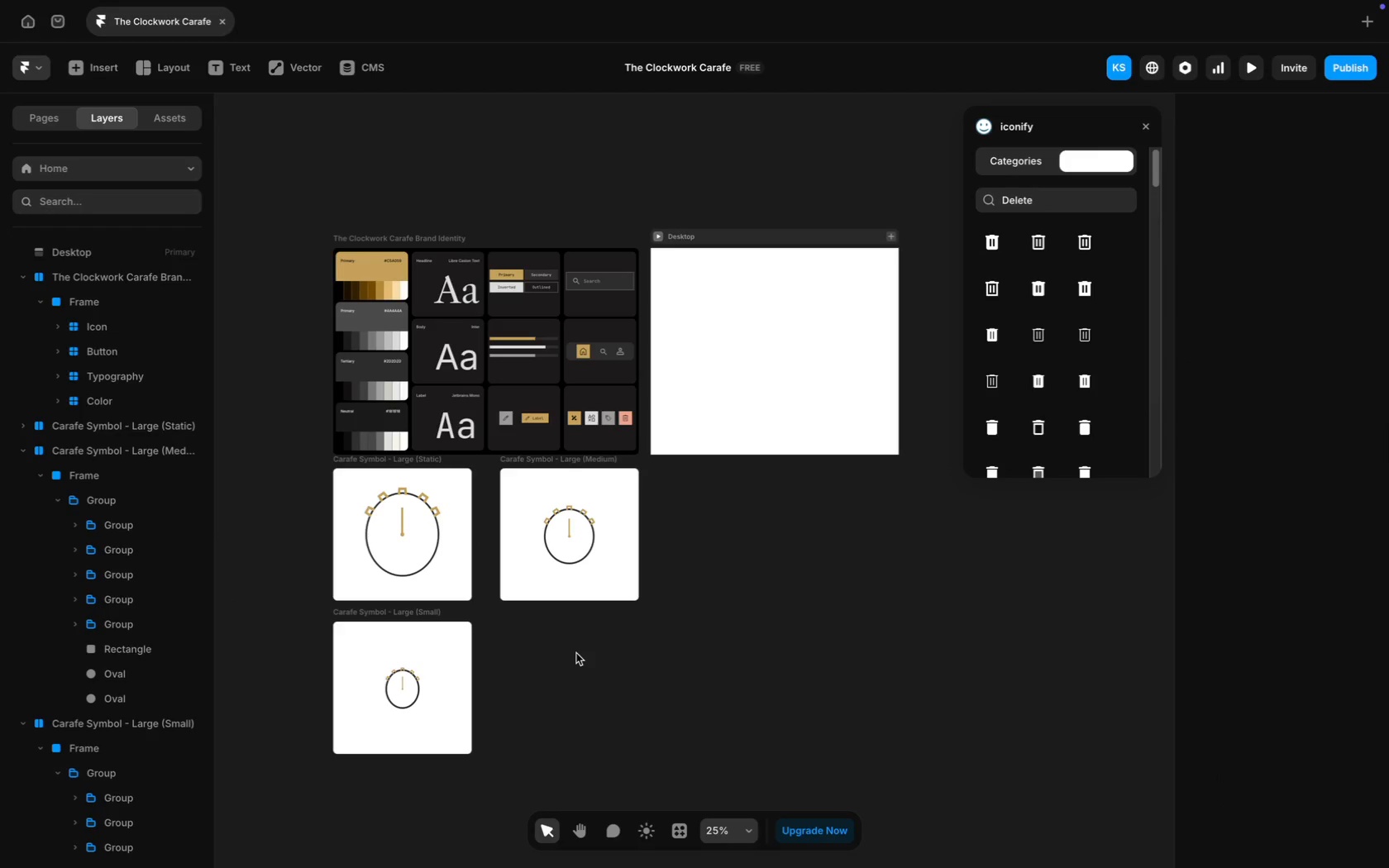 
scroll: coordinate [575, 653], scroll_direction: down, amount: 4.0
 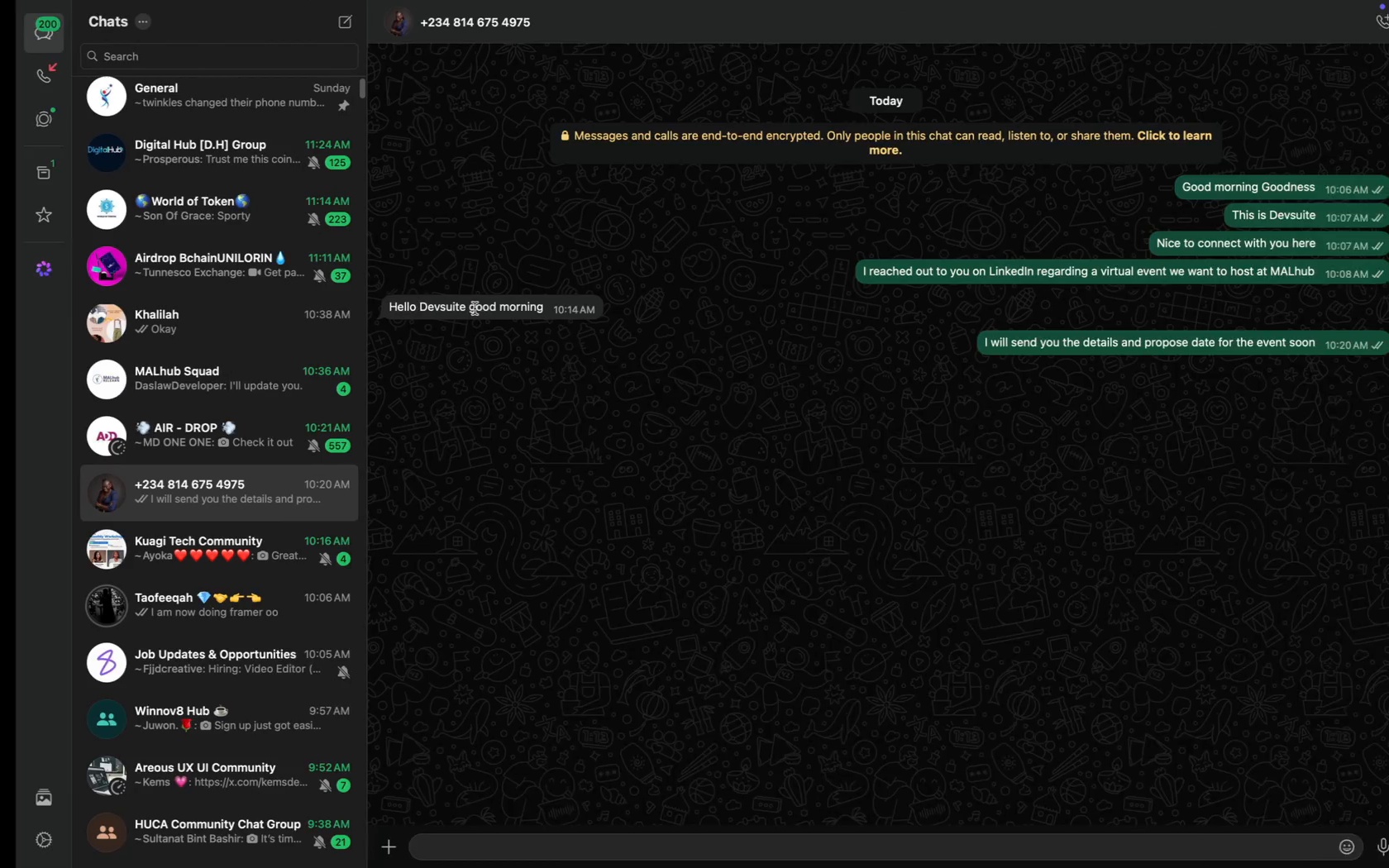 
wait(6.72)
 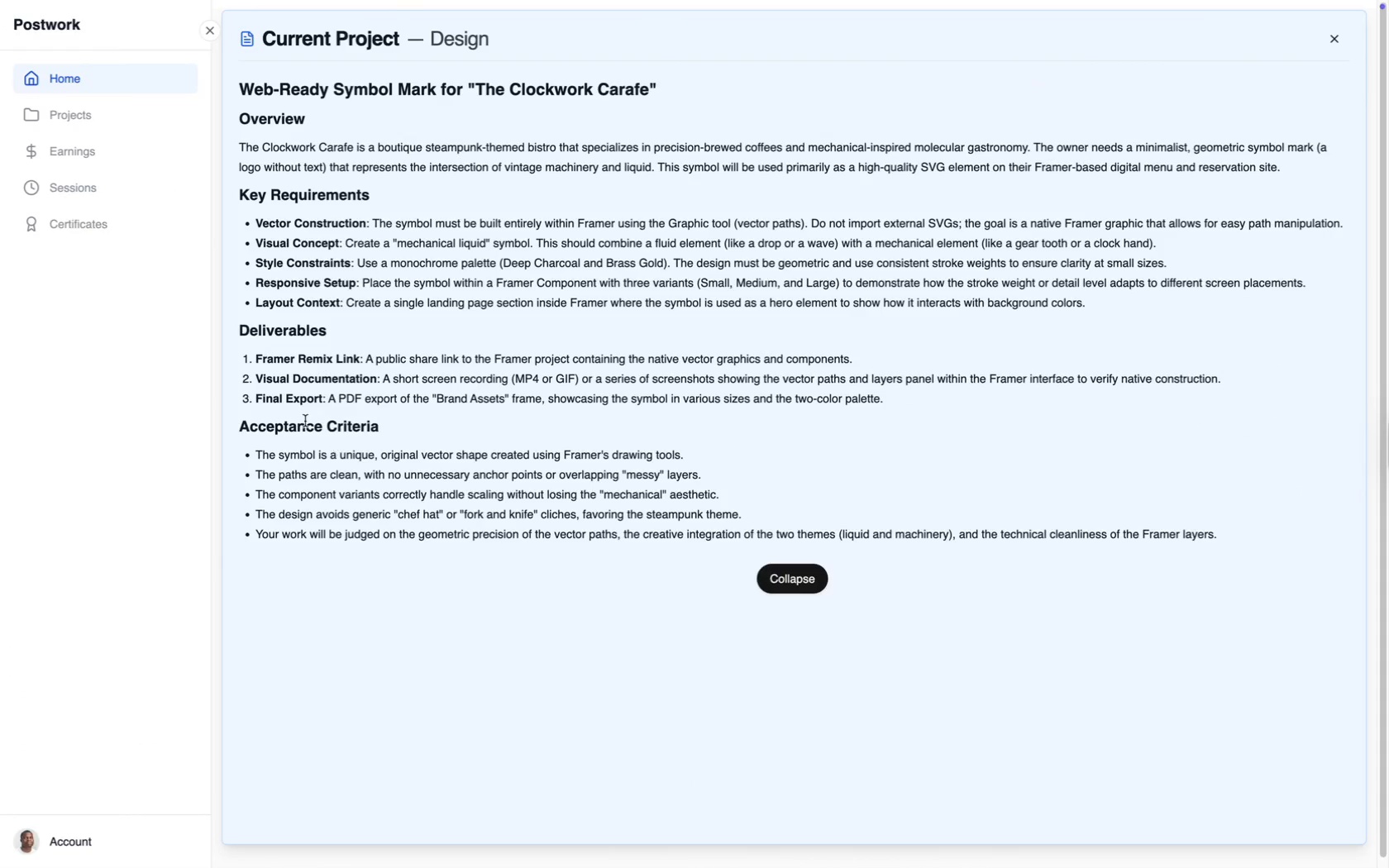 
scroll: coordinate [154, 212], scroll_direction: up, amount: 115.0
 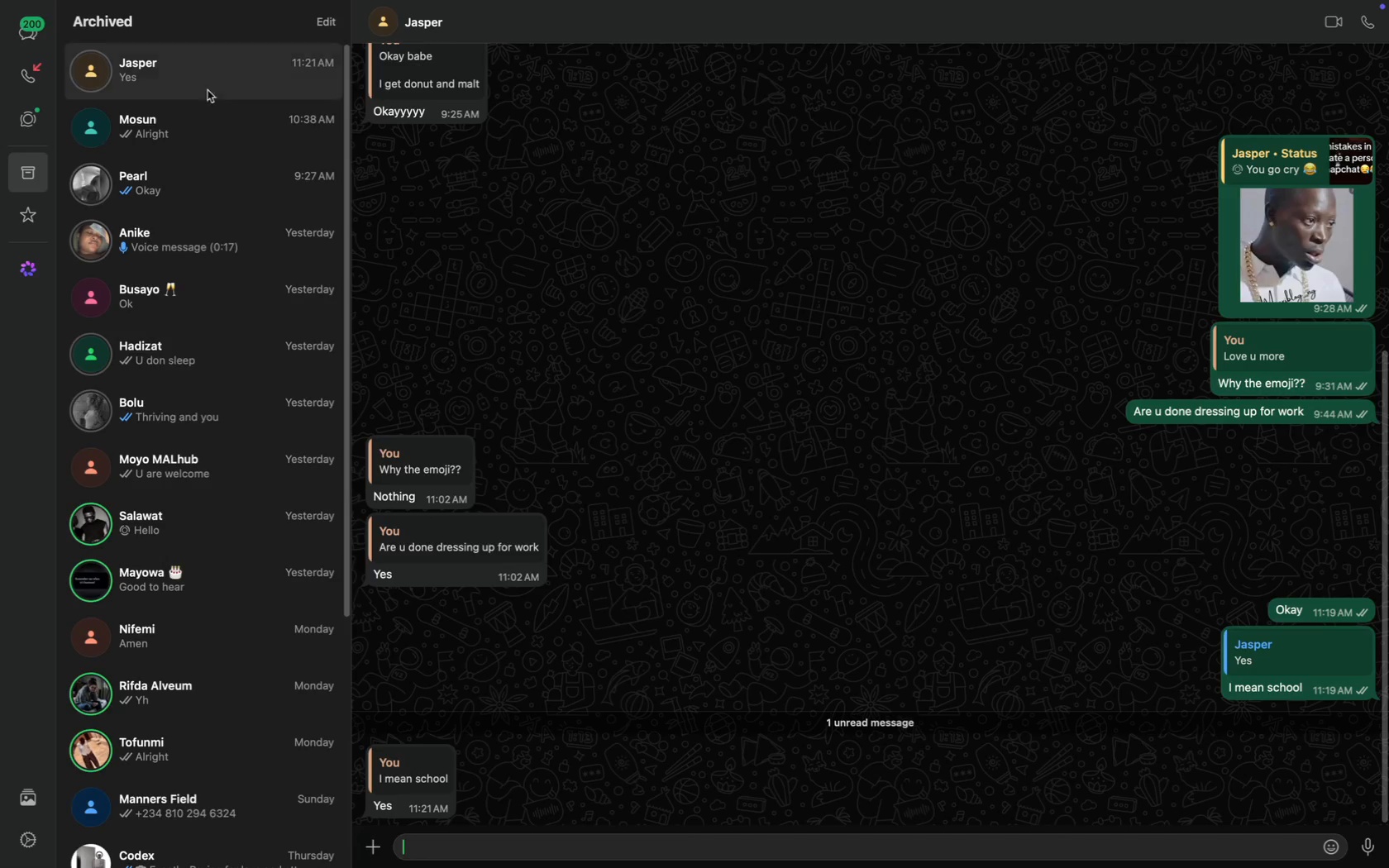 
left_click([226, 83])
 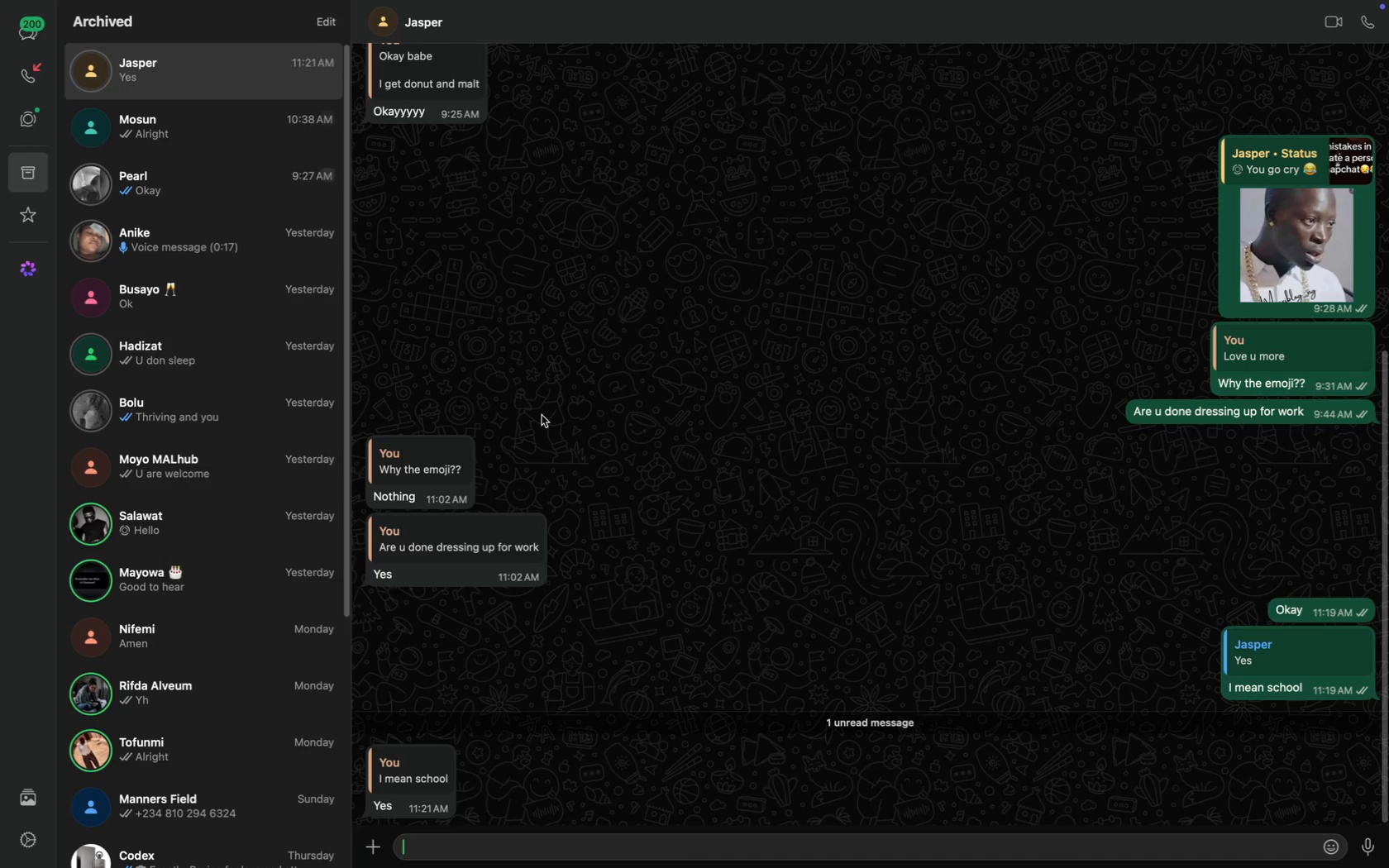 
scroll: coordinate [542, 415], scroll_direction: down, amount: 123.0
 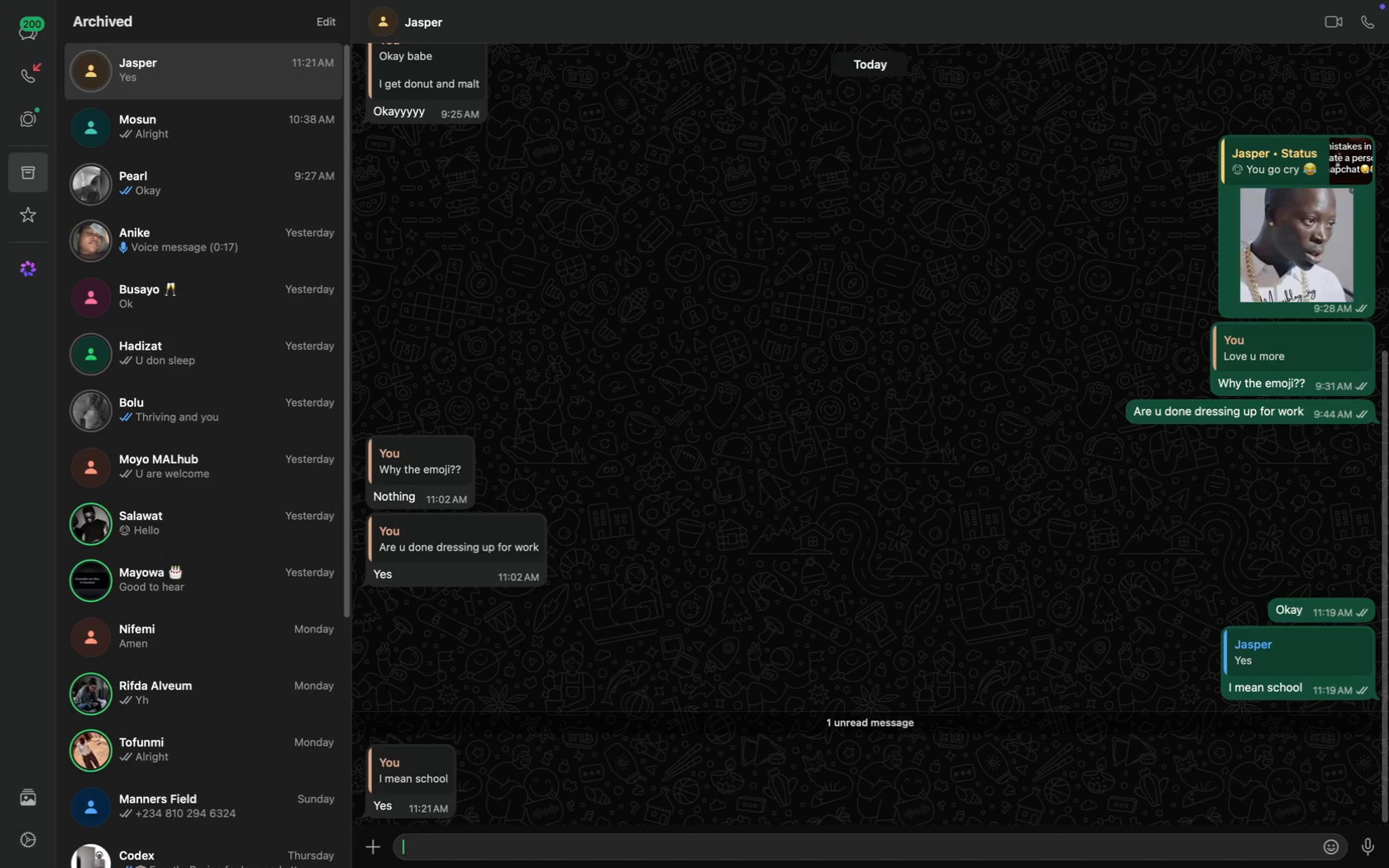 
type(How lecture dey go?)
 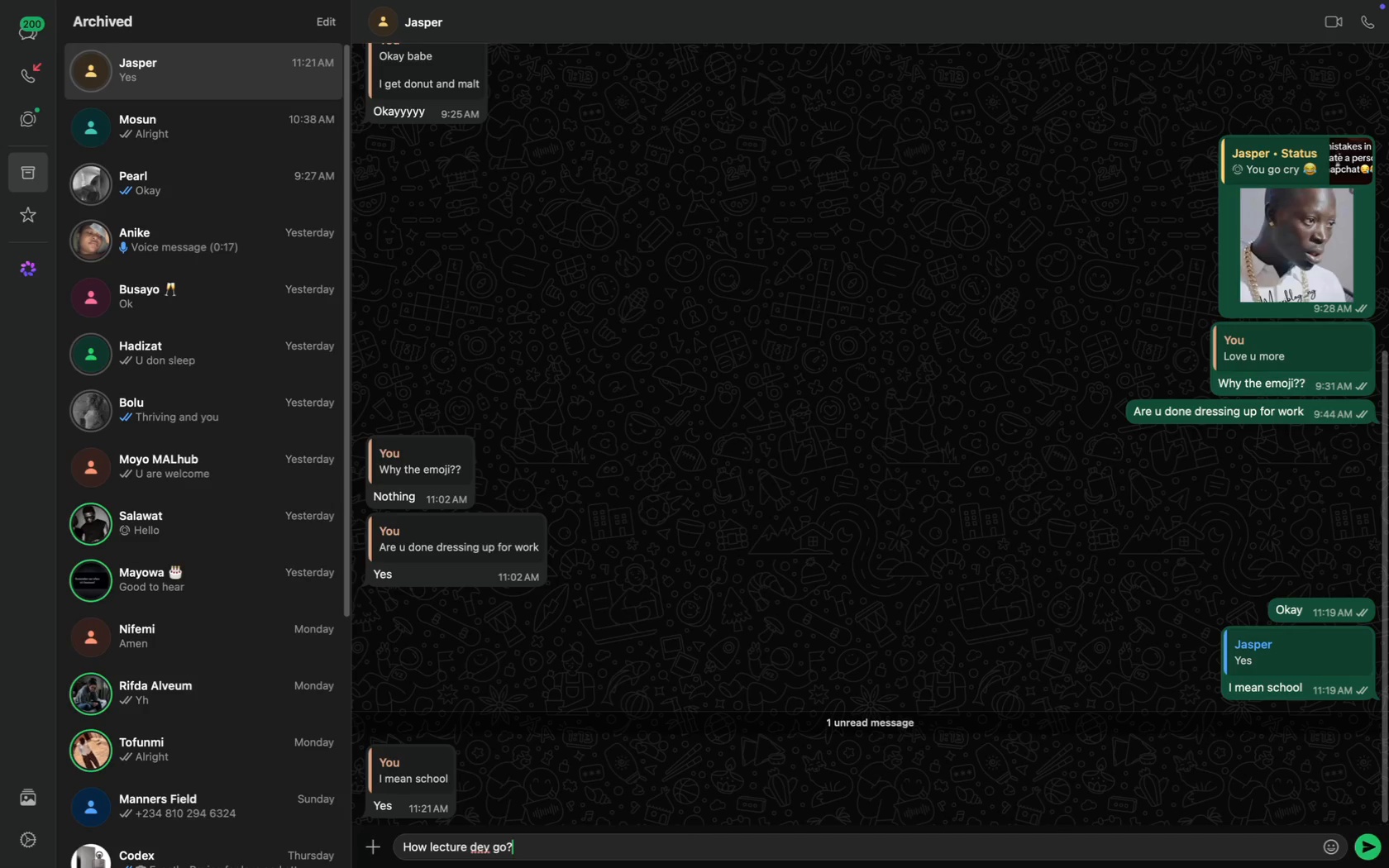 
key(Enter)
 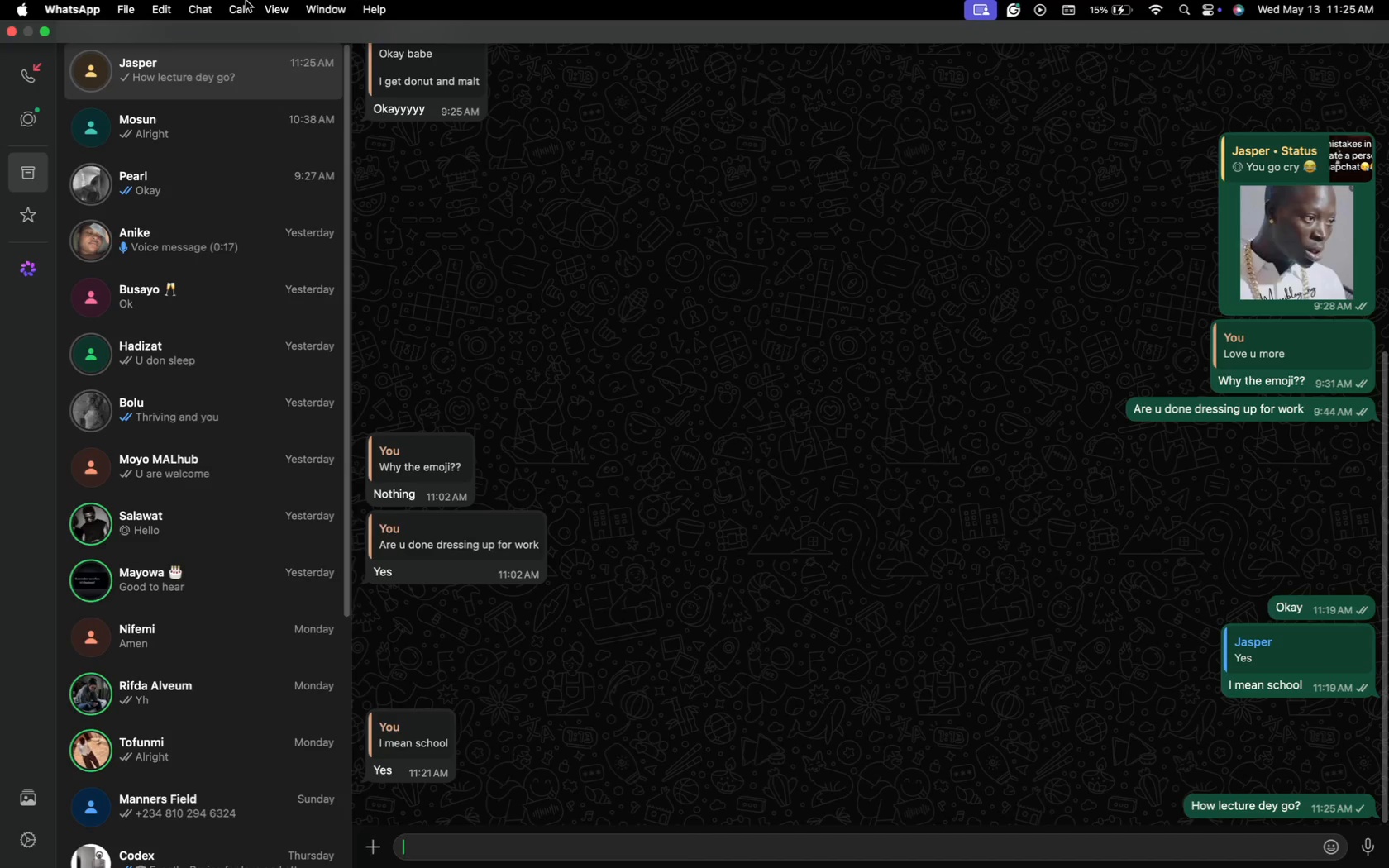 
wait(8.33)
 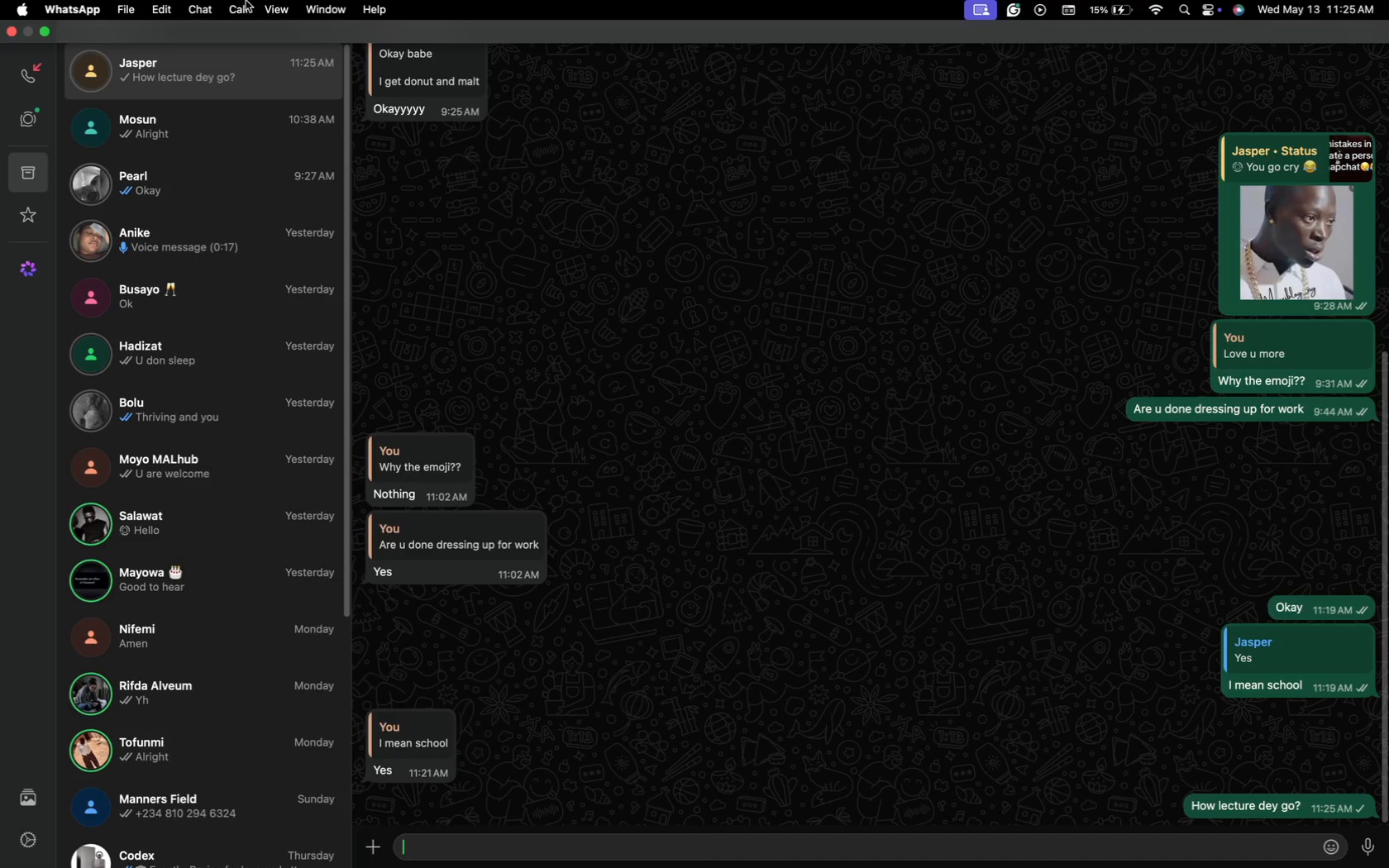 
left_click([757, 596])
 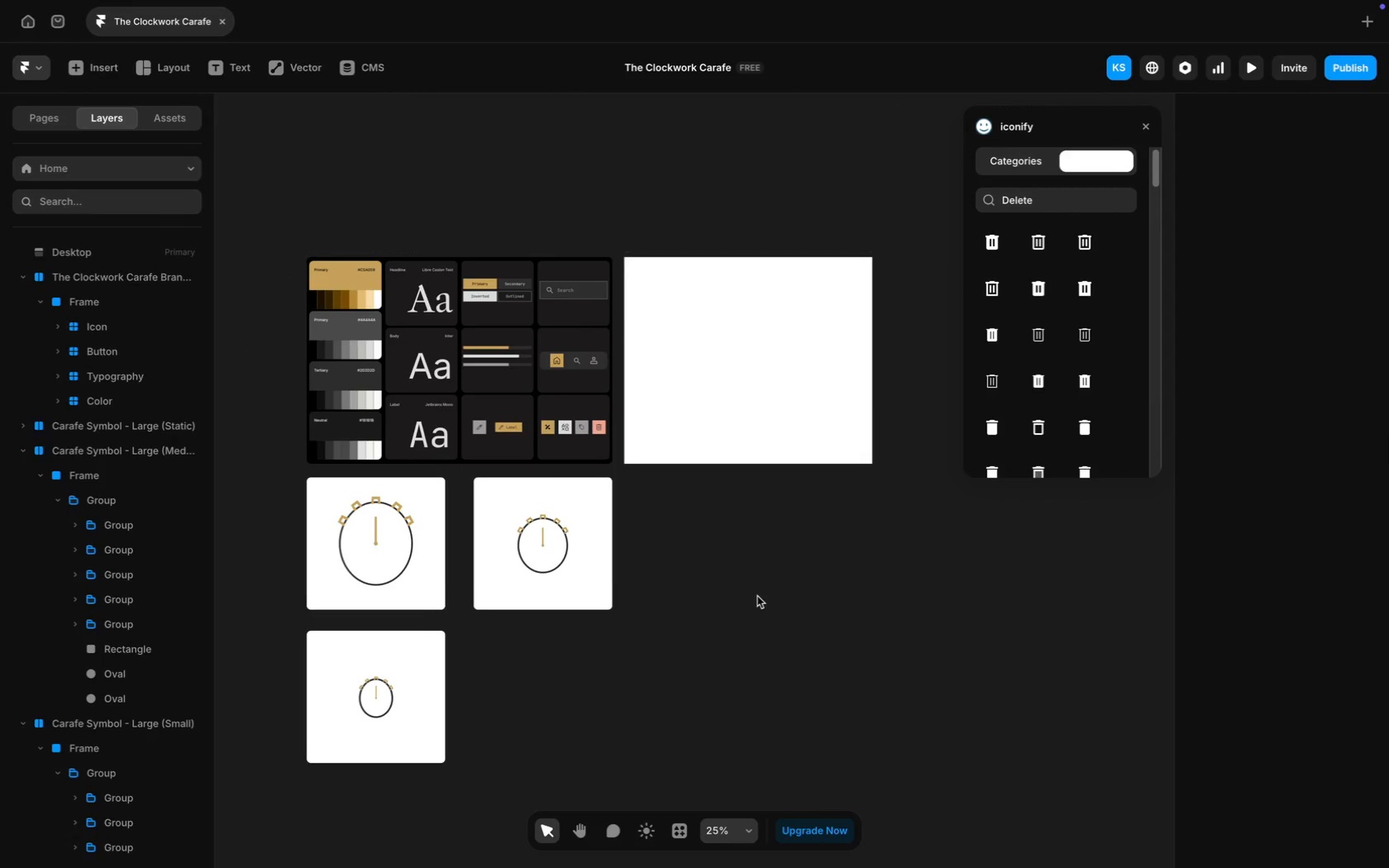 
scroll: coordinate [757, 596], scroll_direction: down, amount: 1.0
 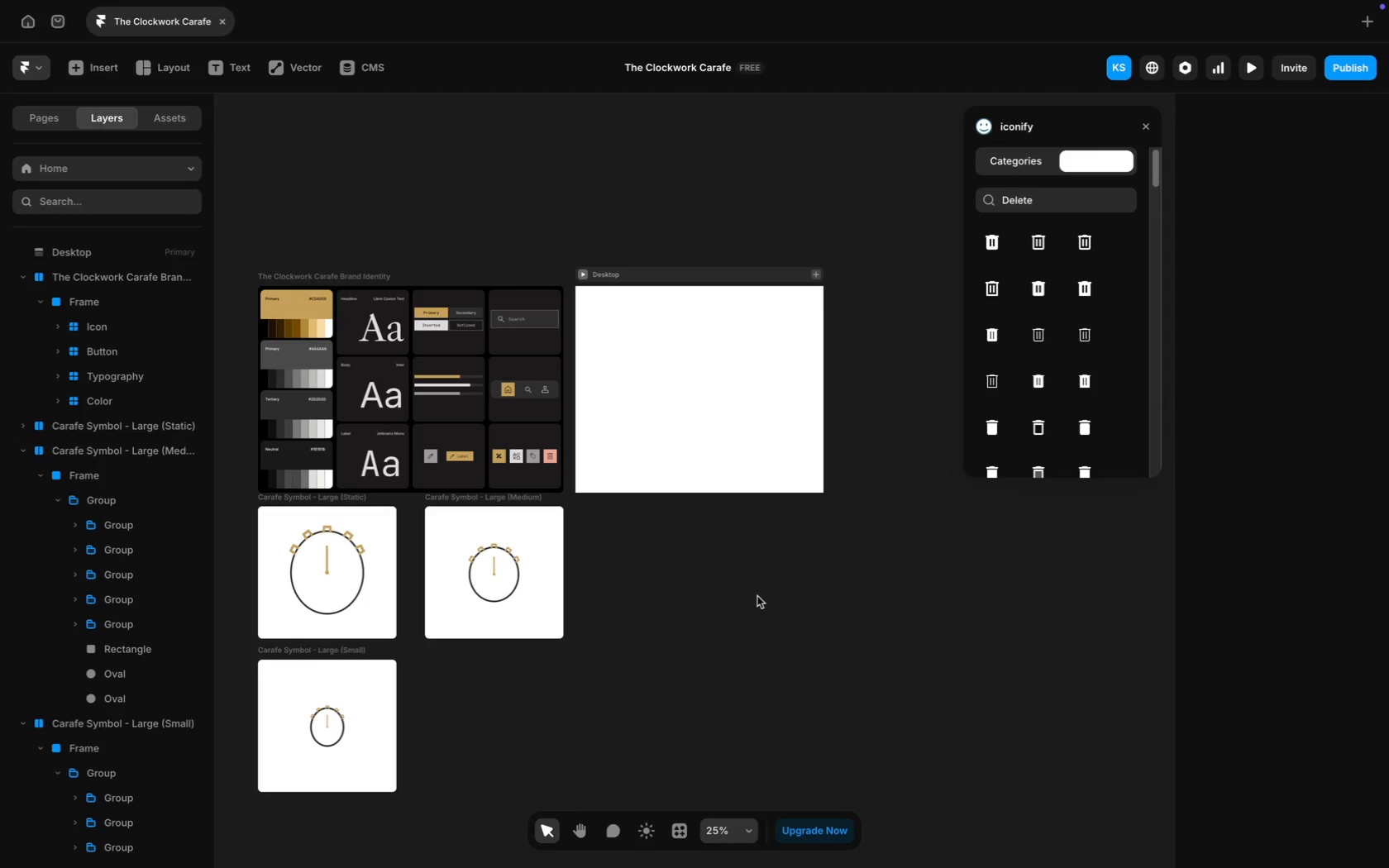 
wait(17.19)
 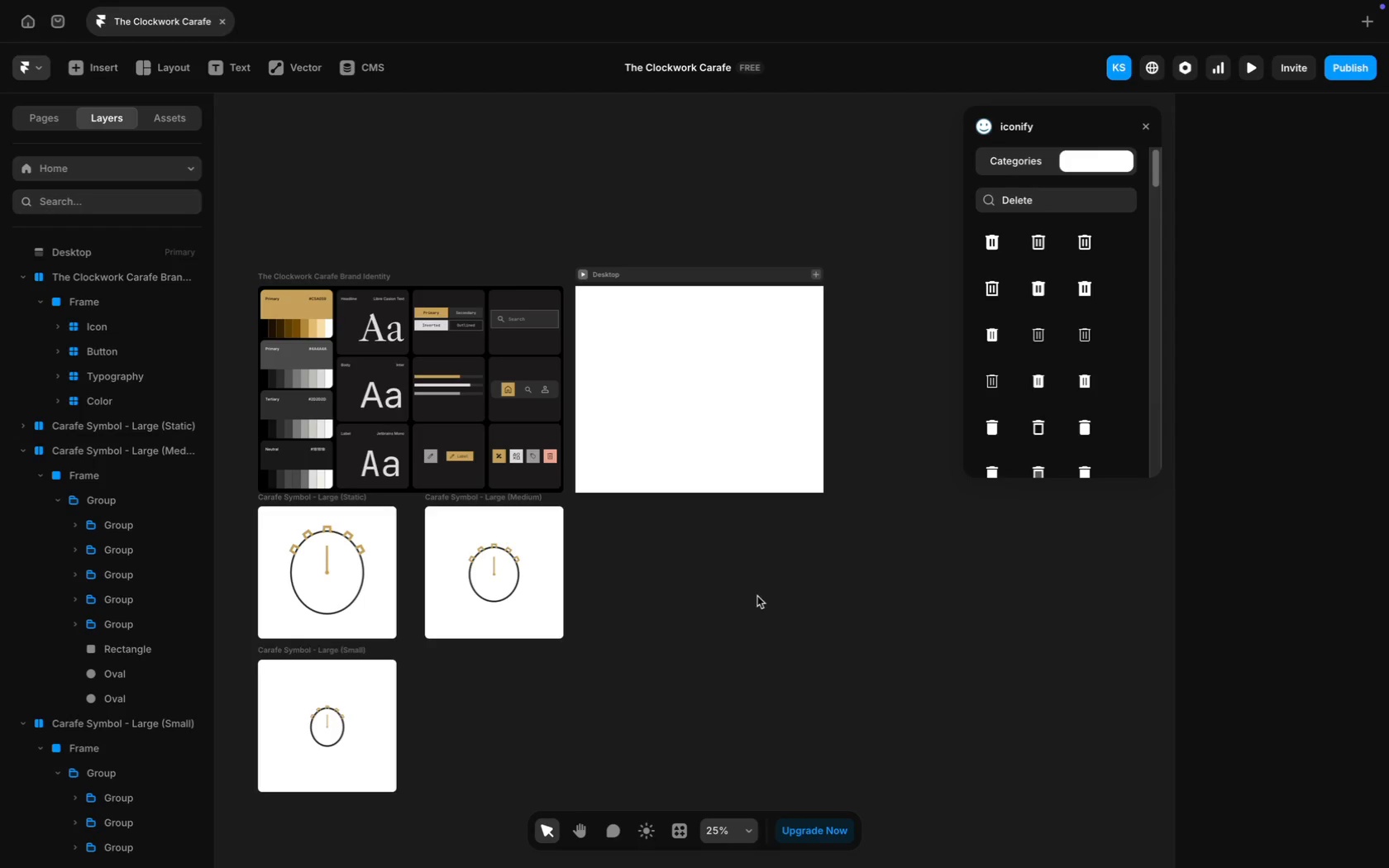 
left_click([344, 598])
 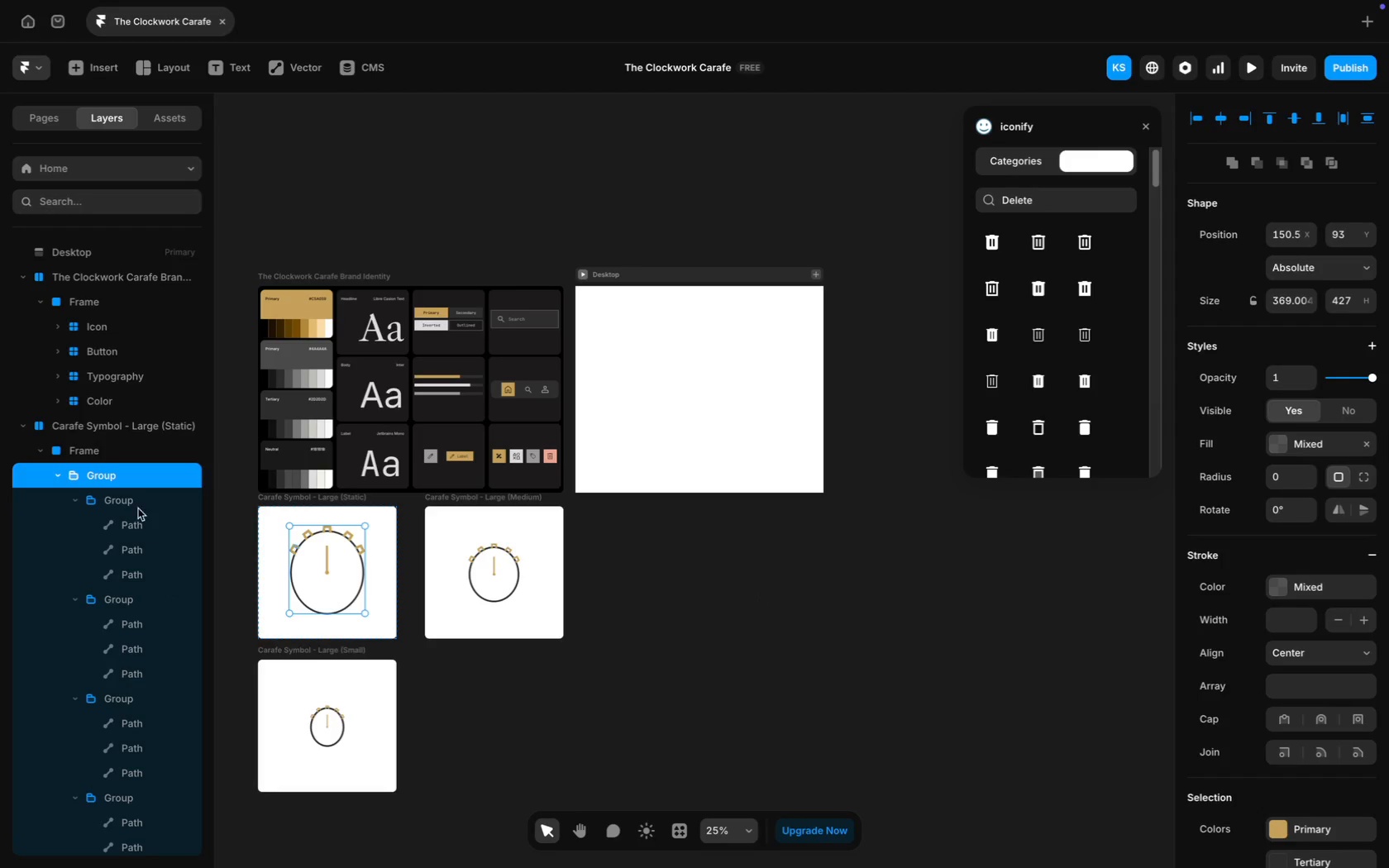 
left_click([120, 503])
 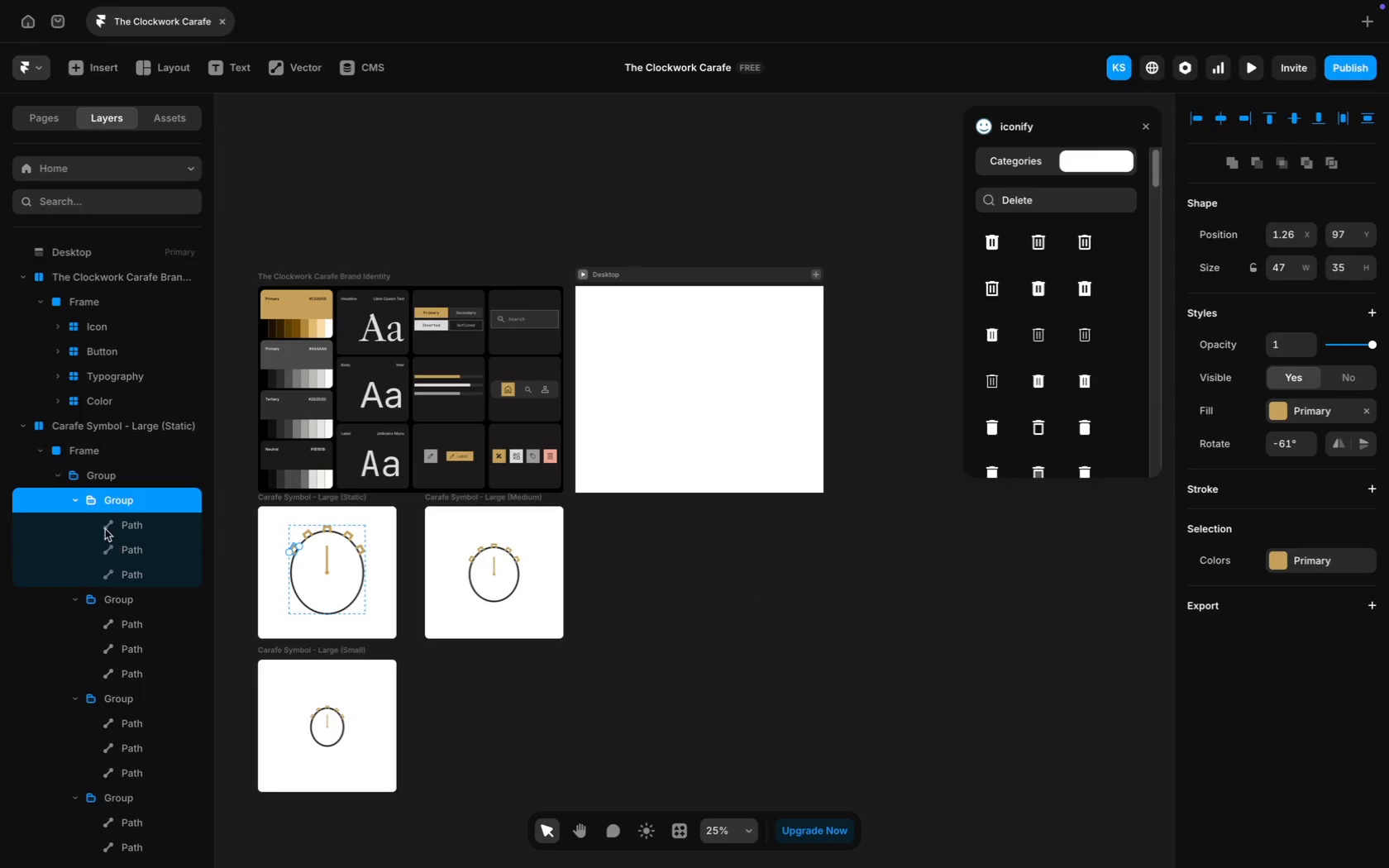 
left_click([63, 470])
 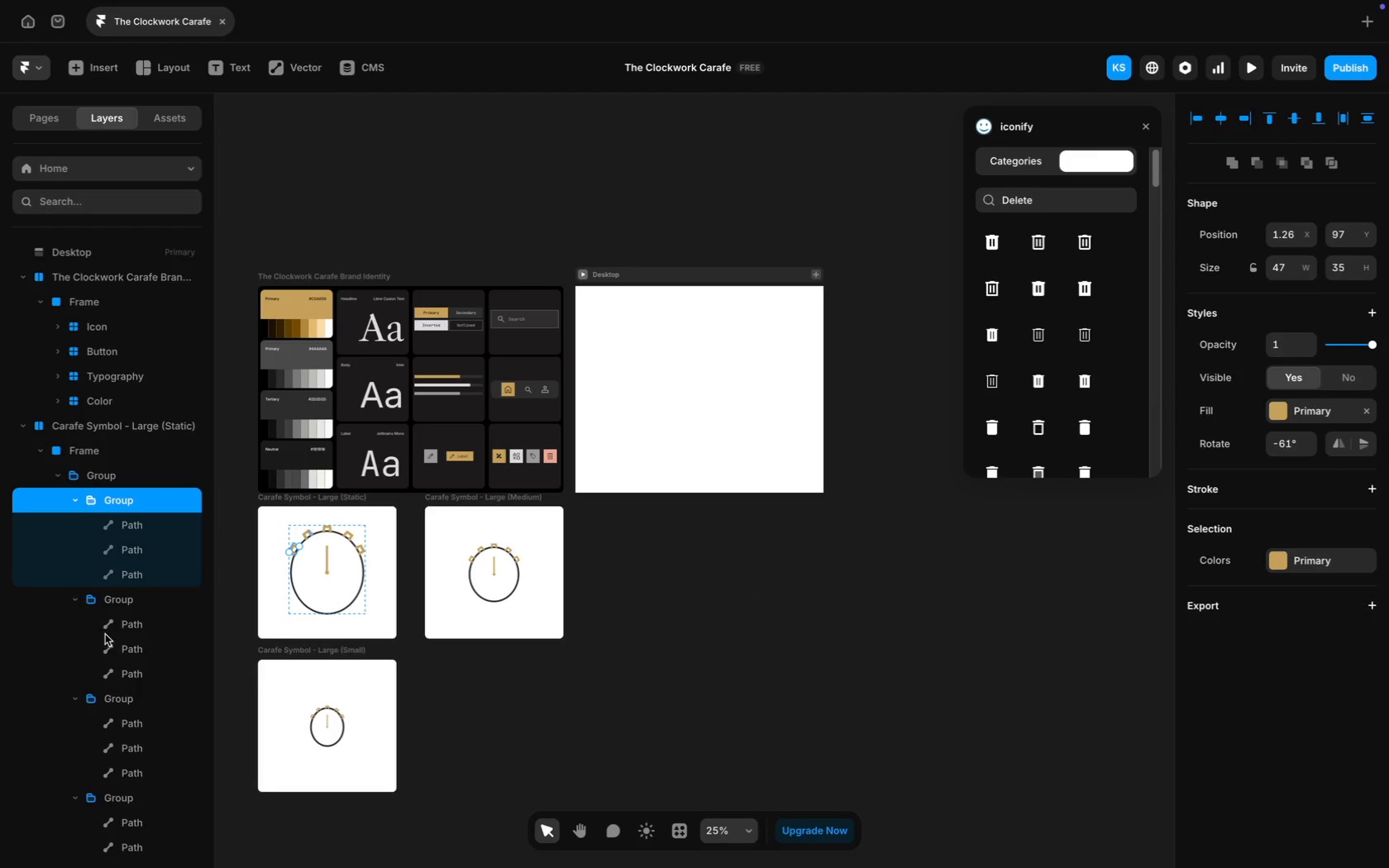 
scroll: coordinate [122, 612], scroll_direction: down, amount: 22.0
 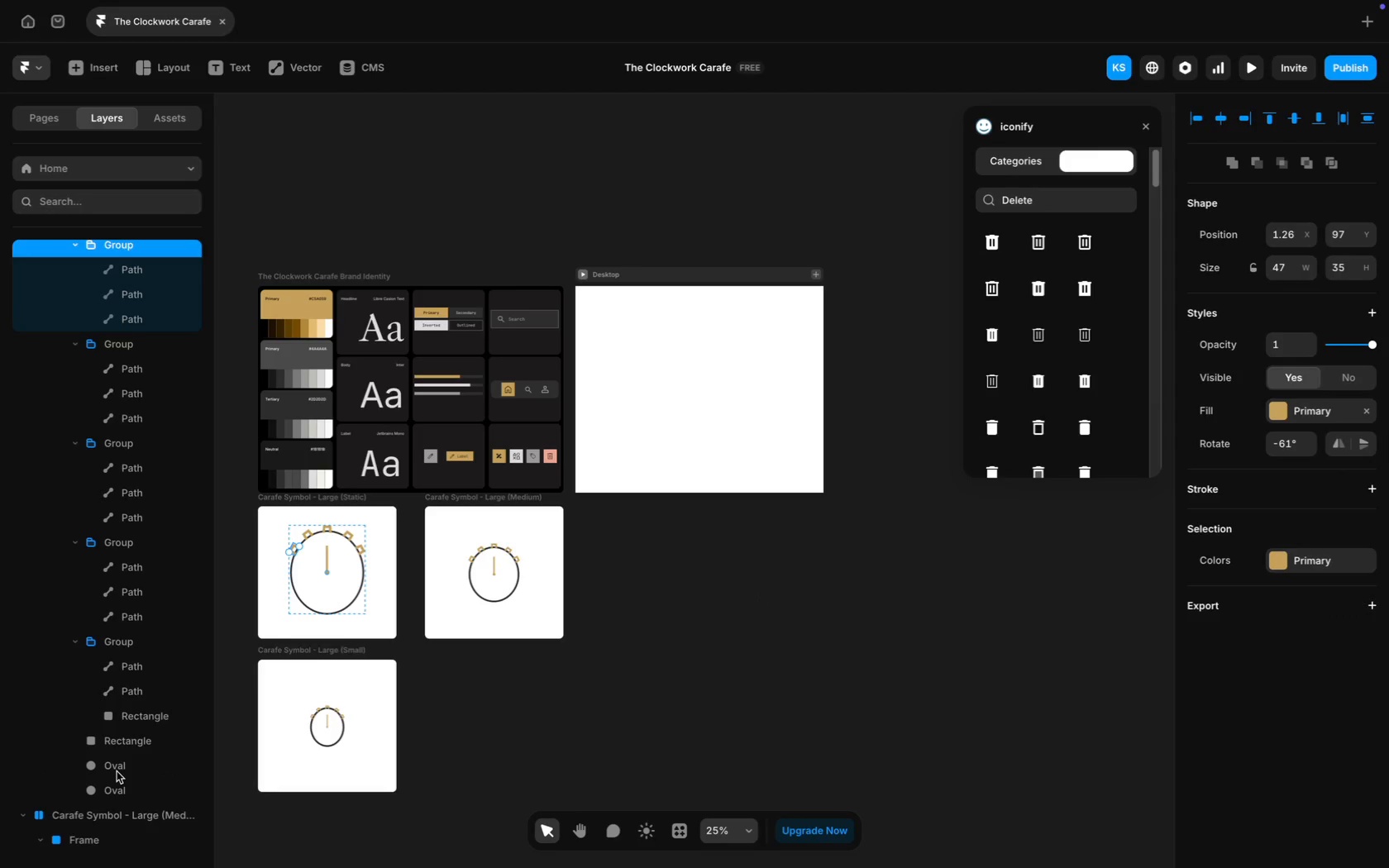 
left_click([117, 770])
 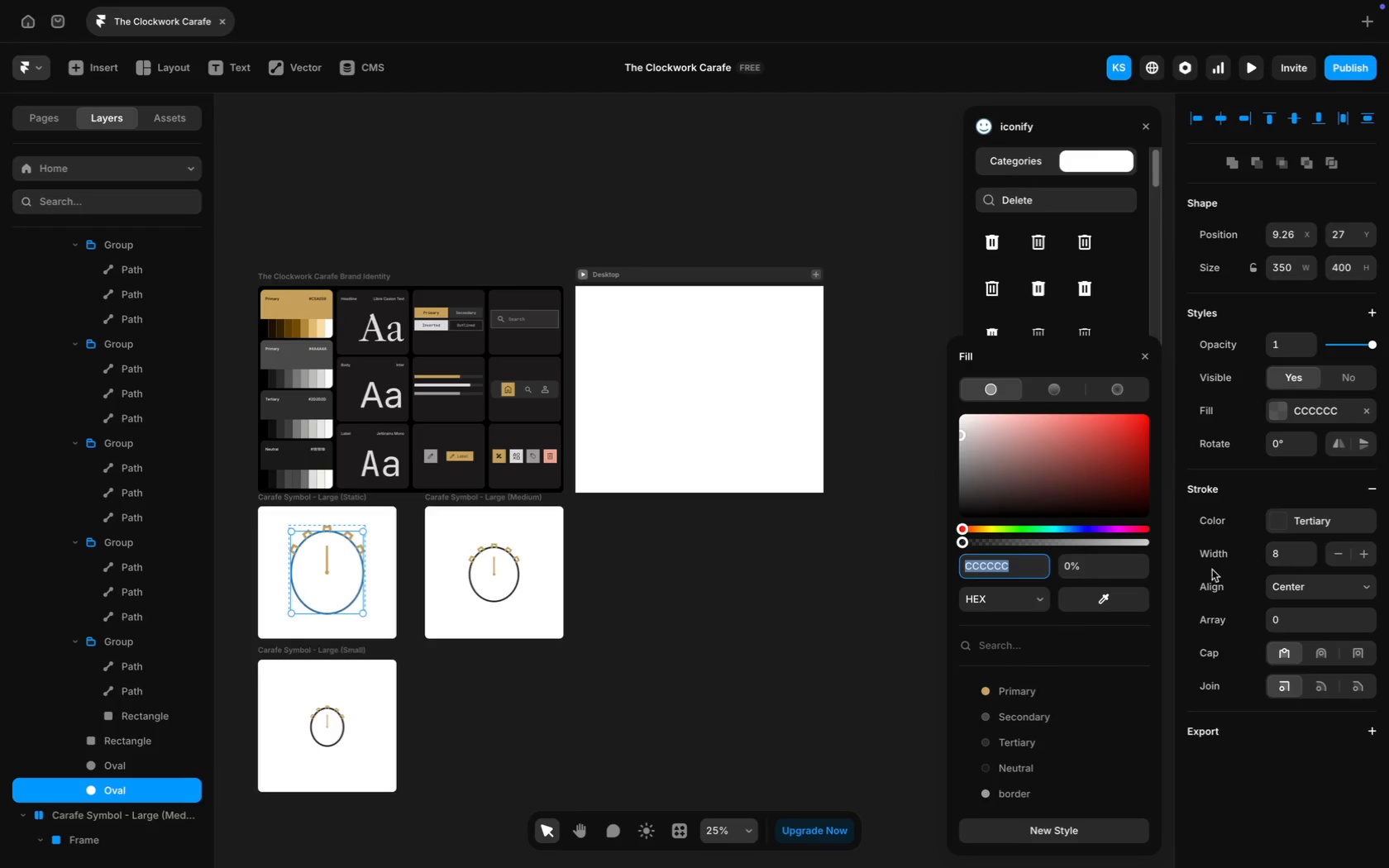 
wait(8.04)
 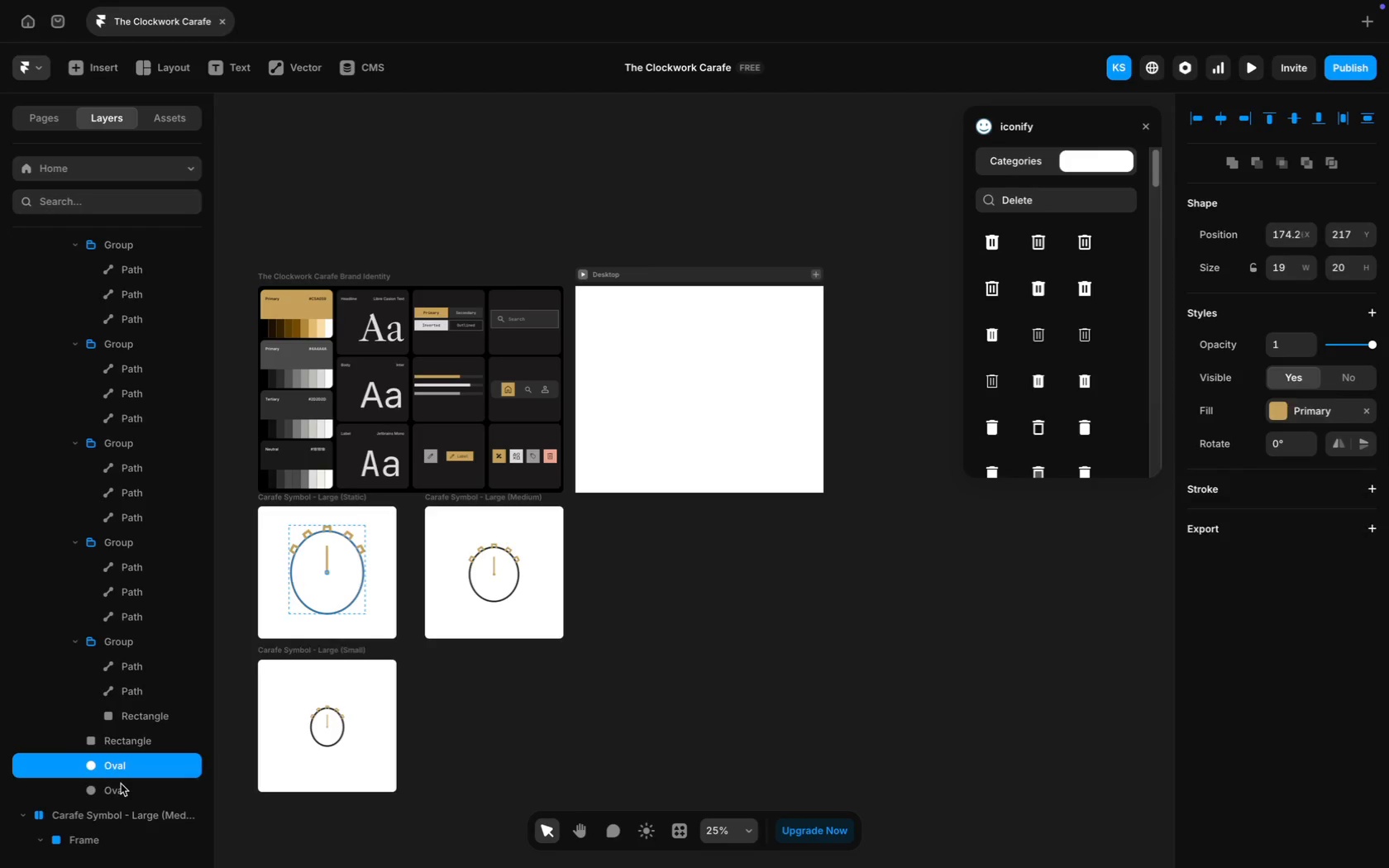 
key(Meta+Z)
 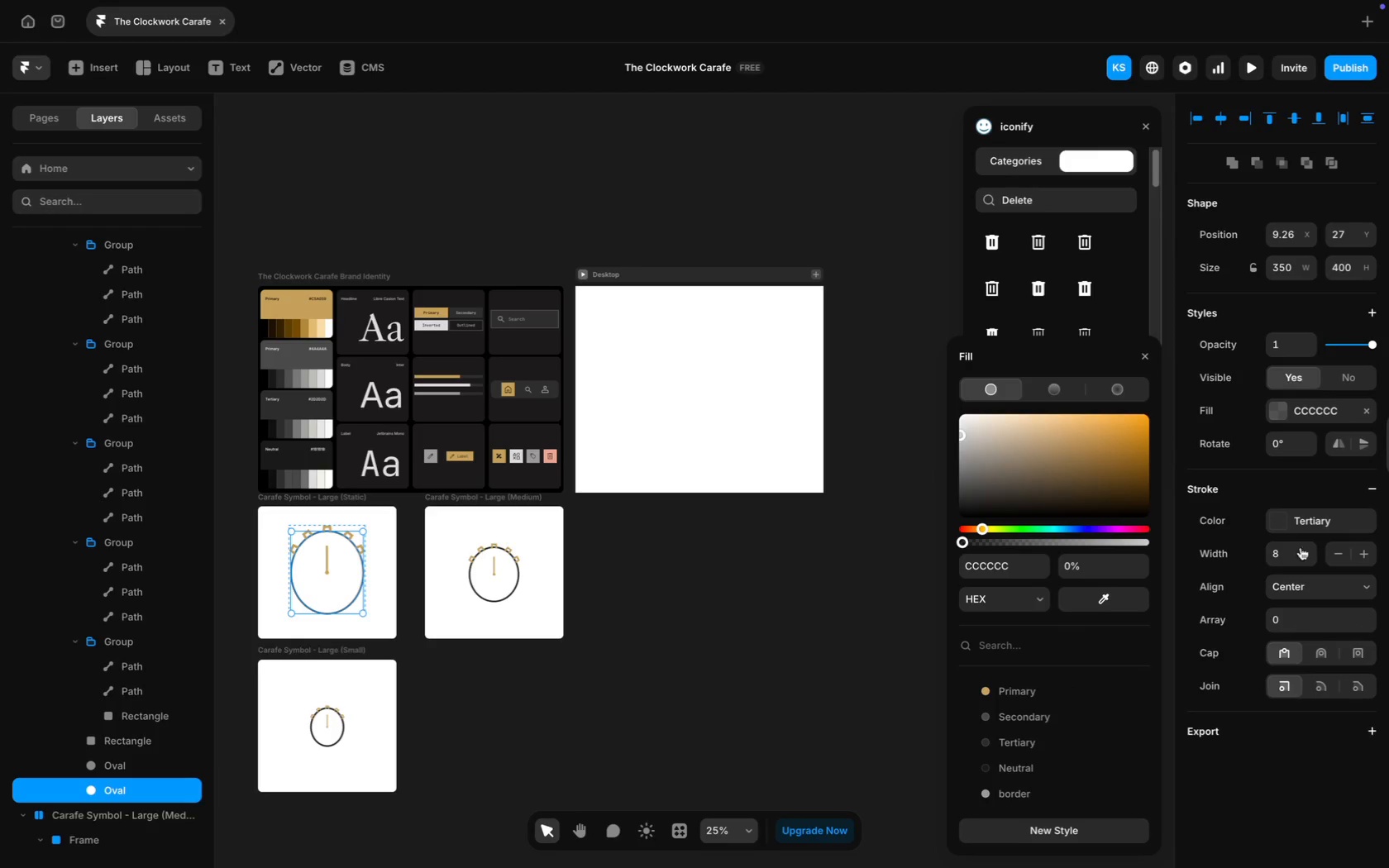 
left_click([1312, 521])
 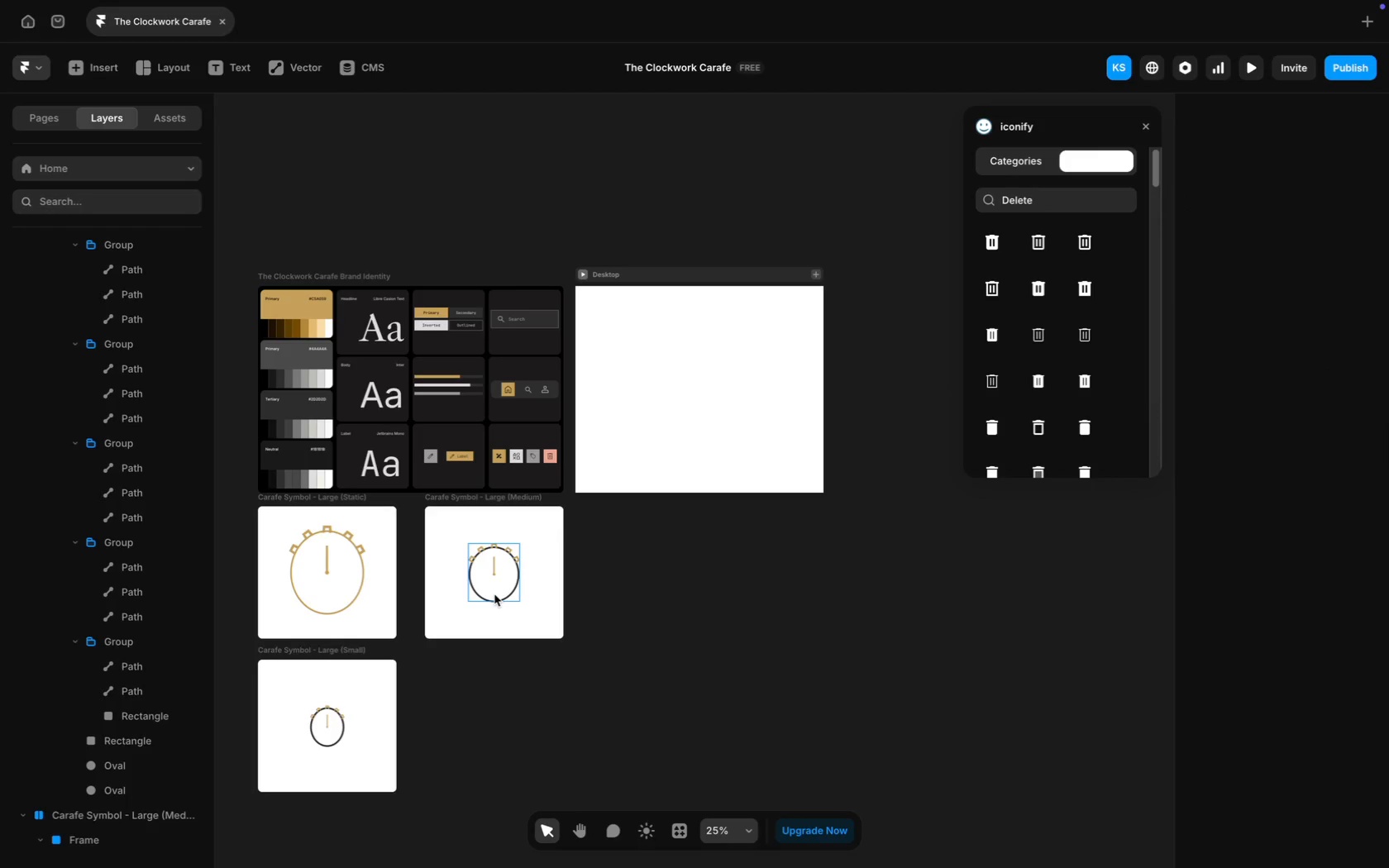 
wait(12.7)
 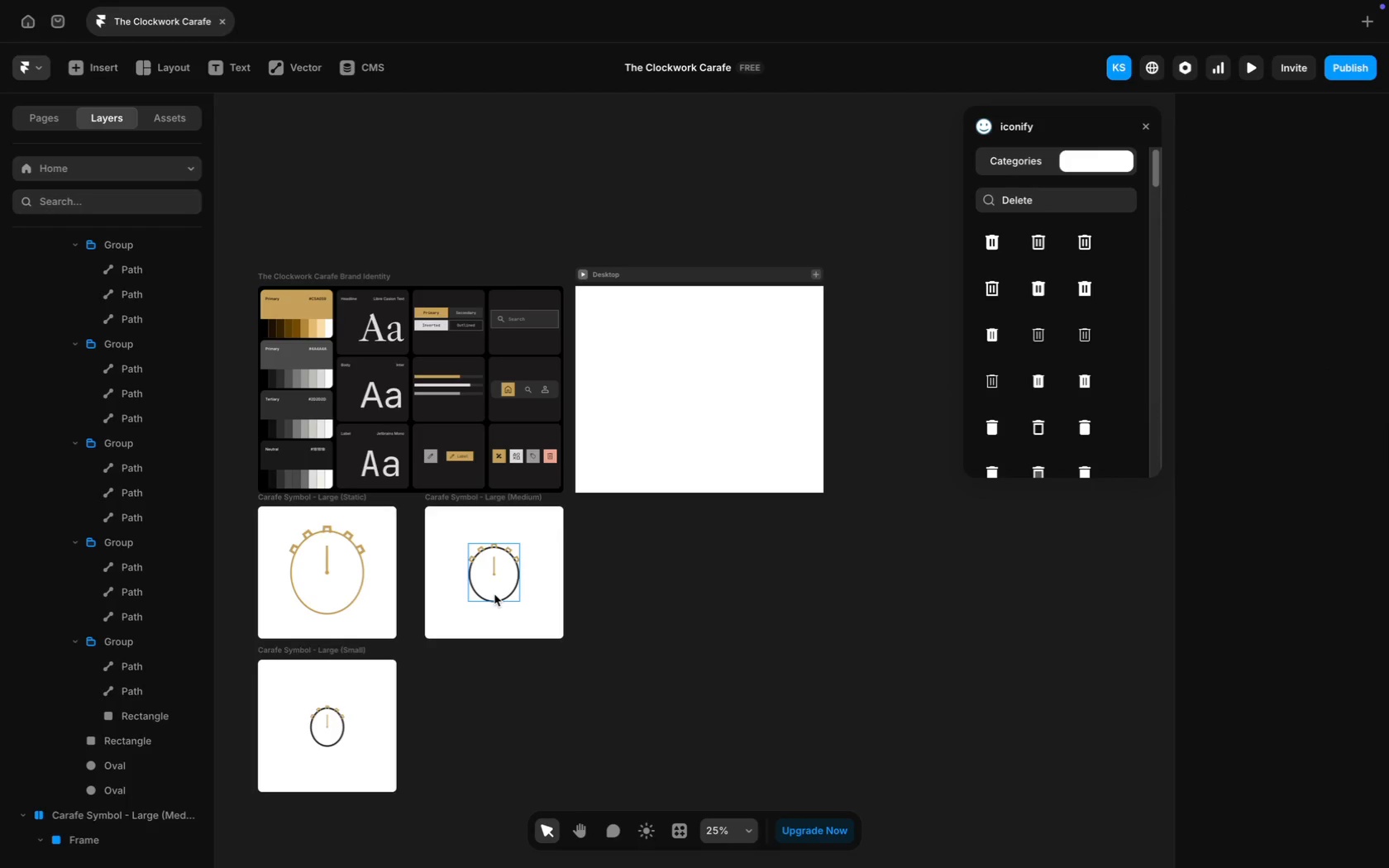 
scroll: coordinate [114, 808], scroll_direction: up, amount: 21.0
 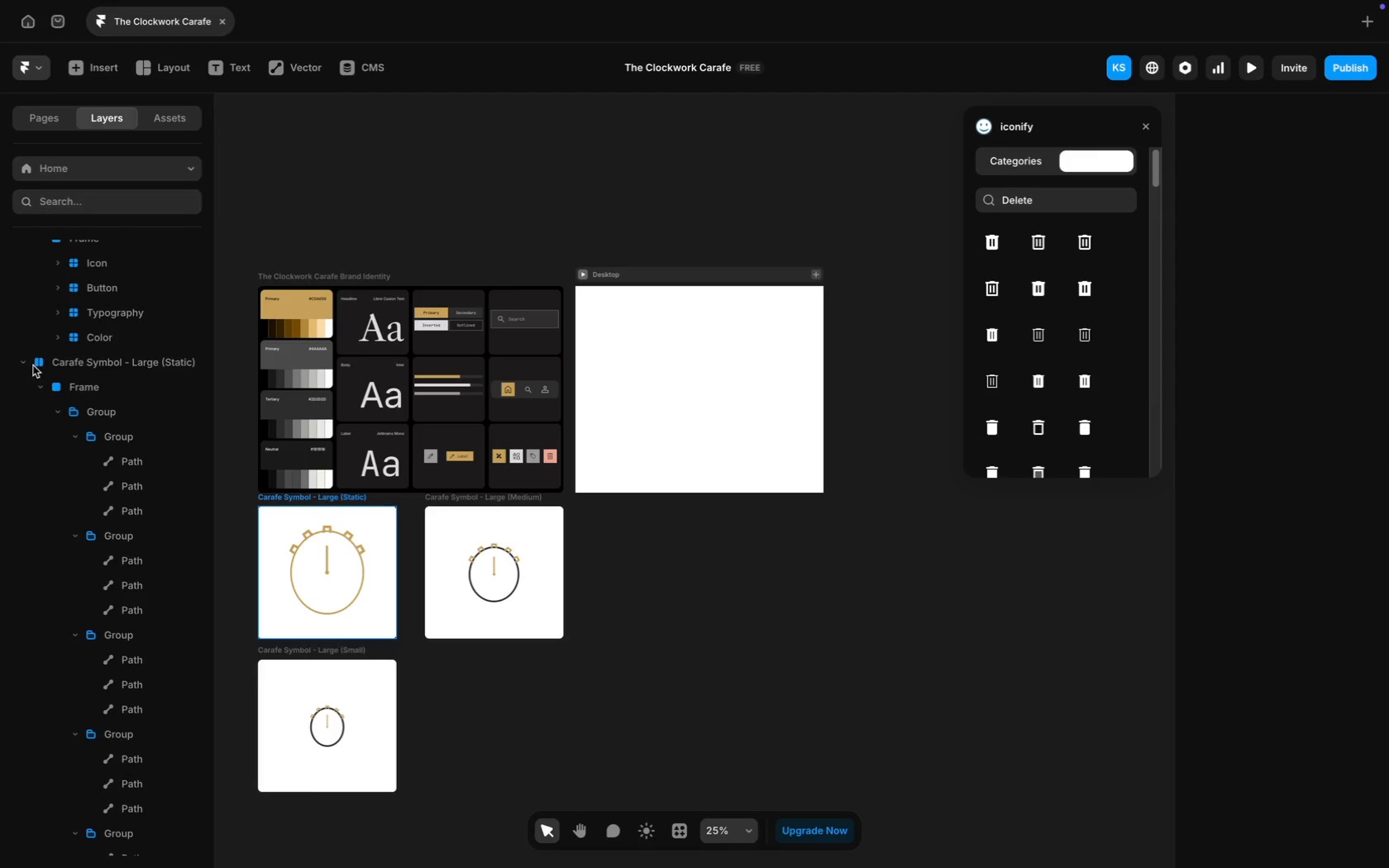 
left_click([27, 363])
 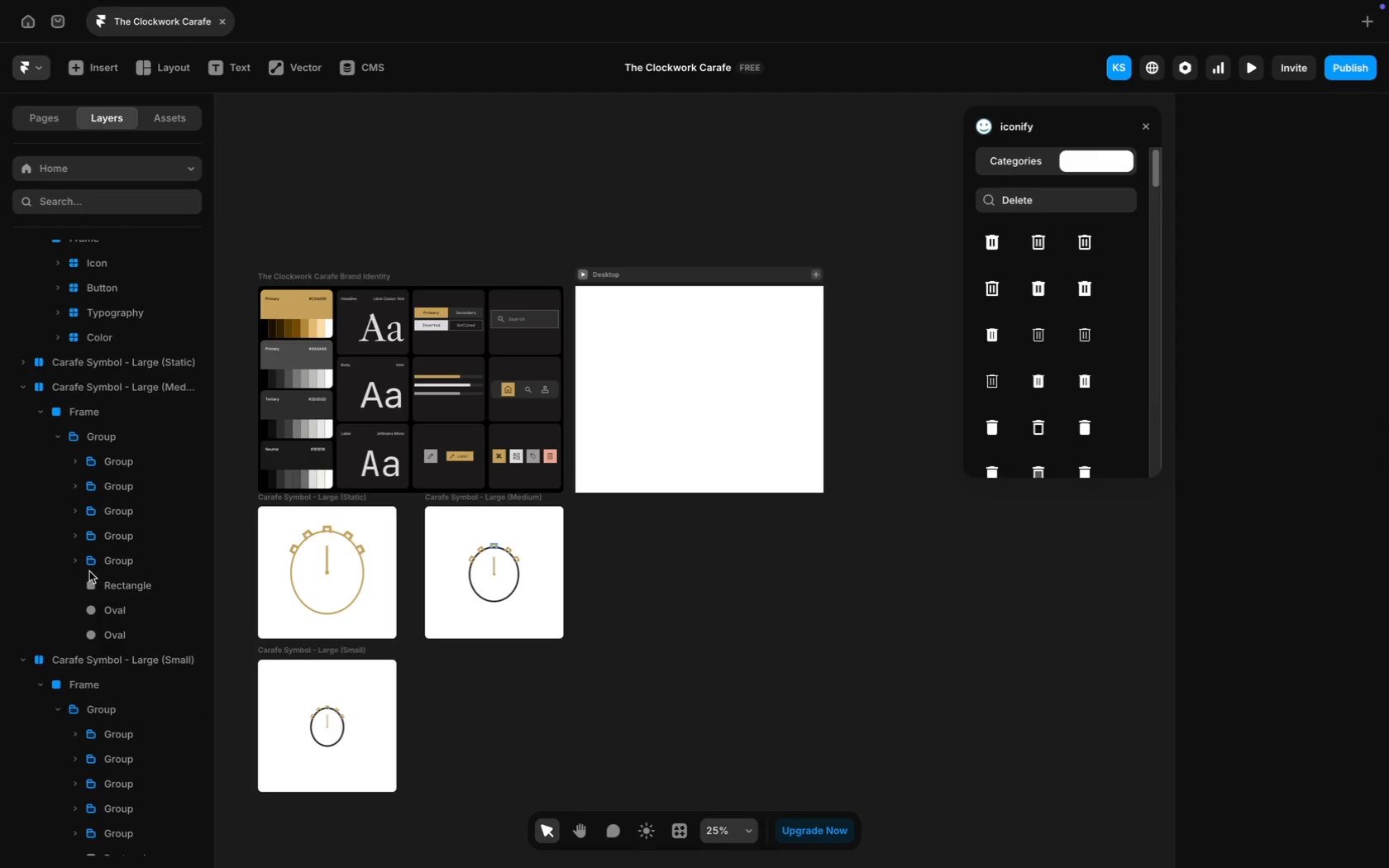 
left_click([107, 616])
 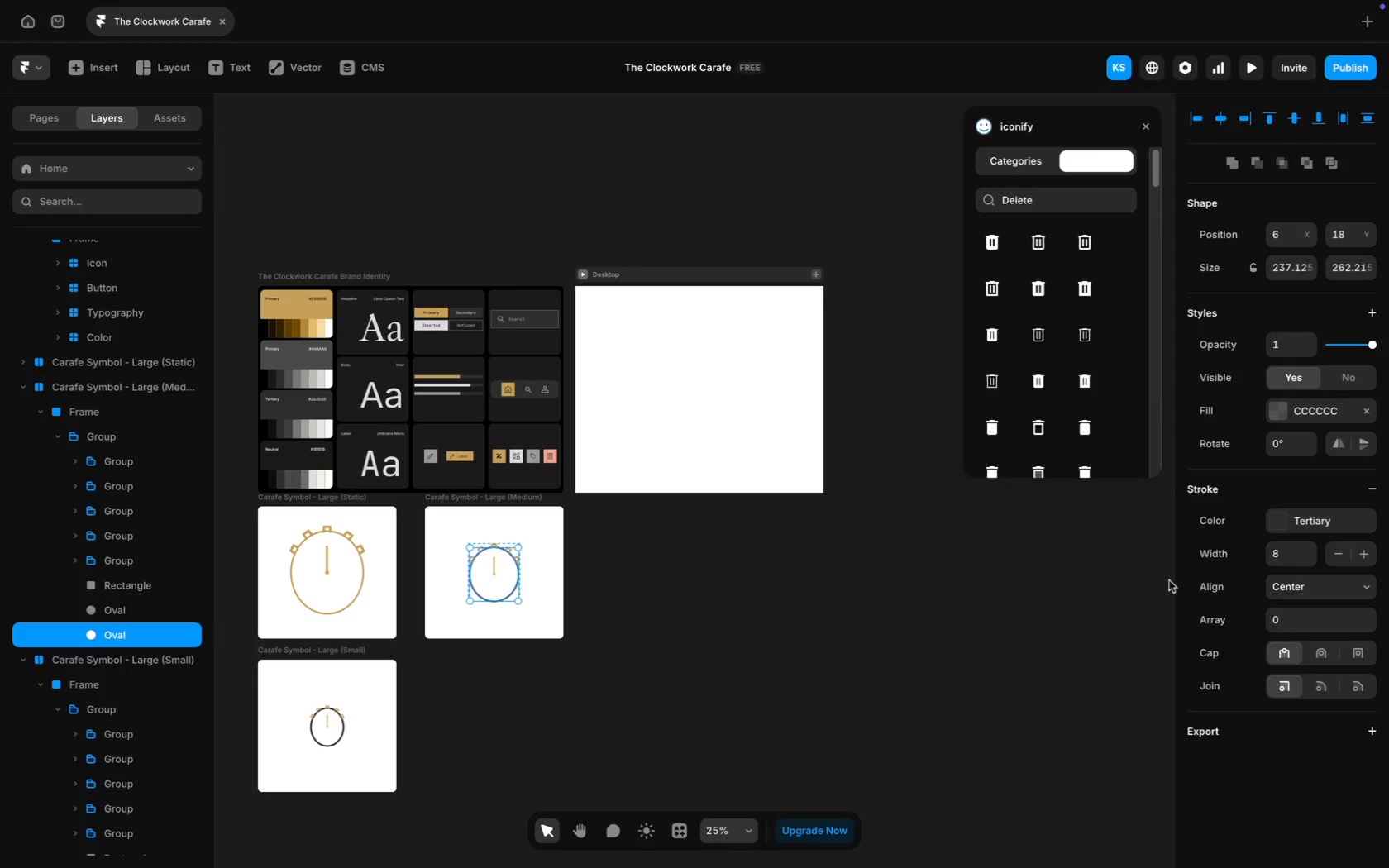 
left_click([1322, 529])
 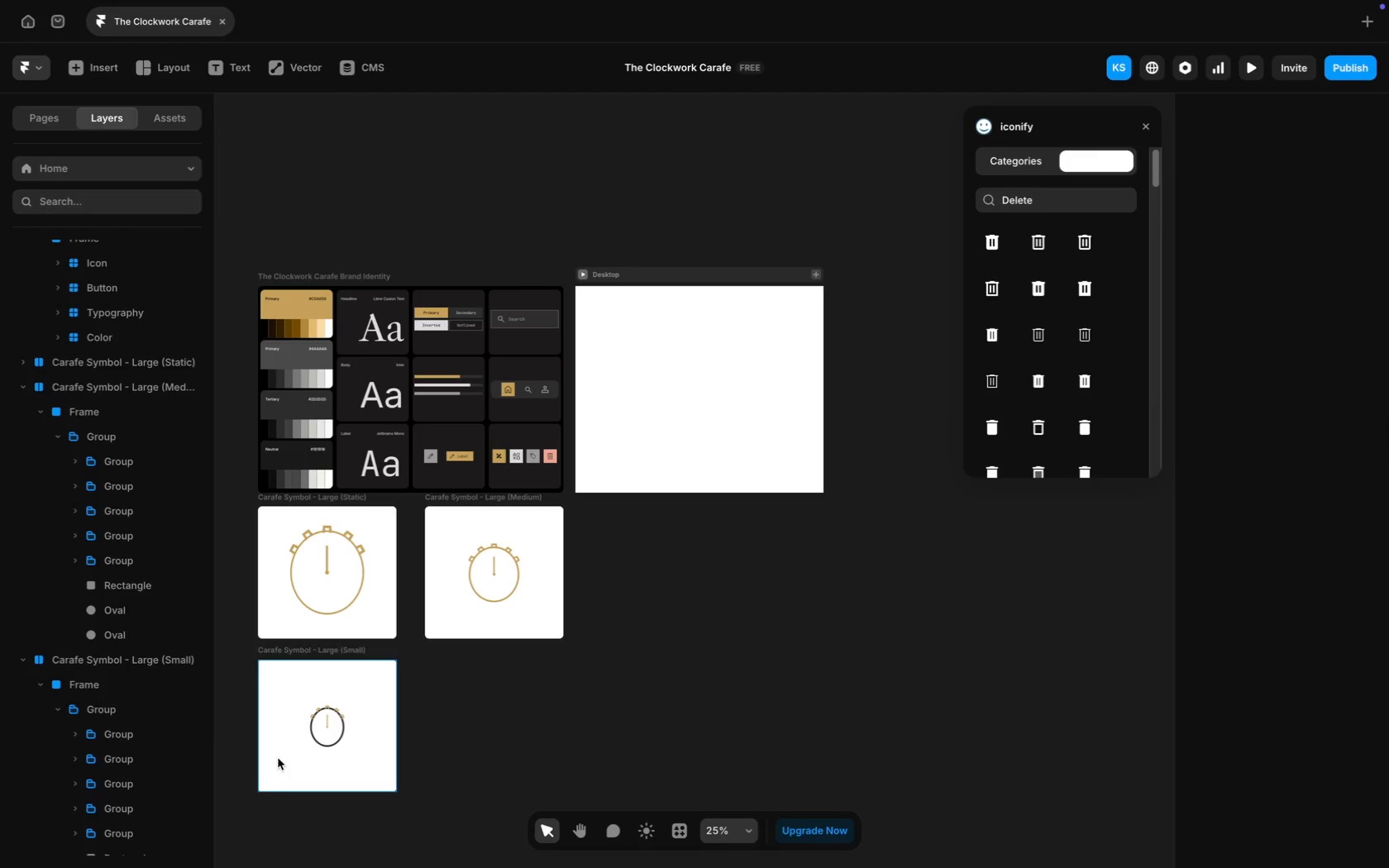 
left_click([26, 662])
 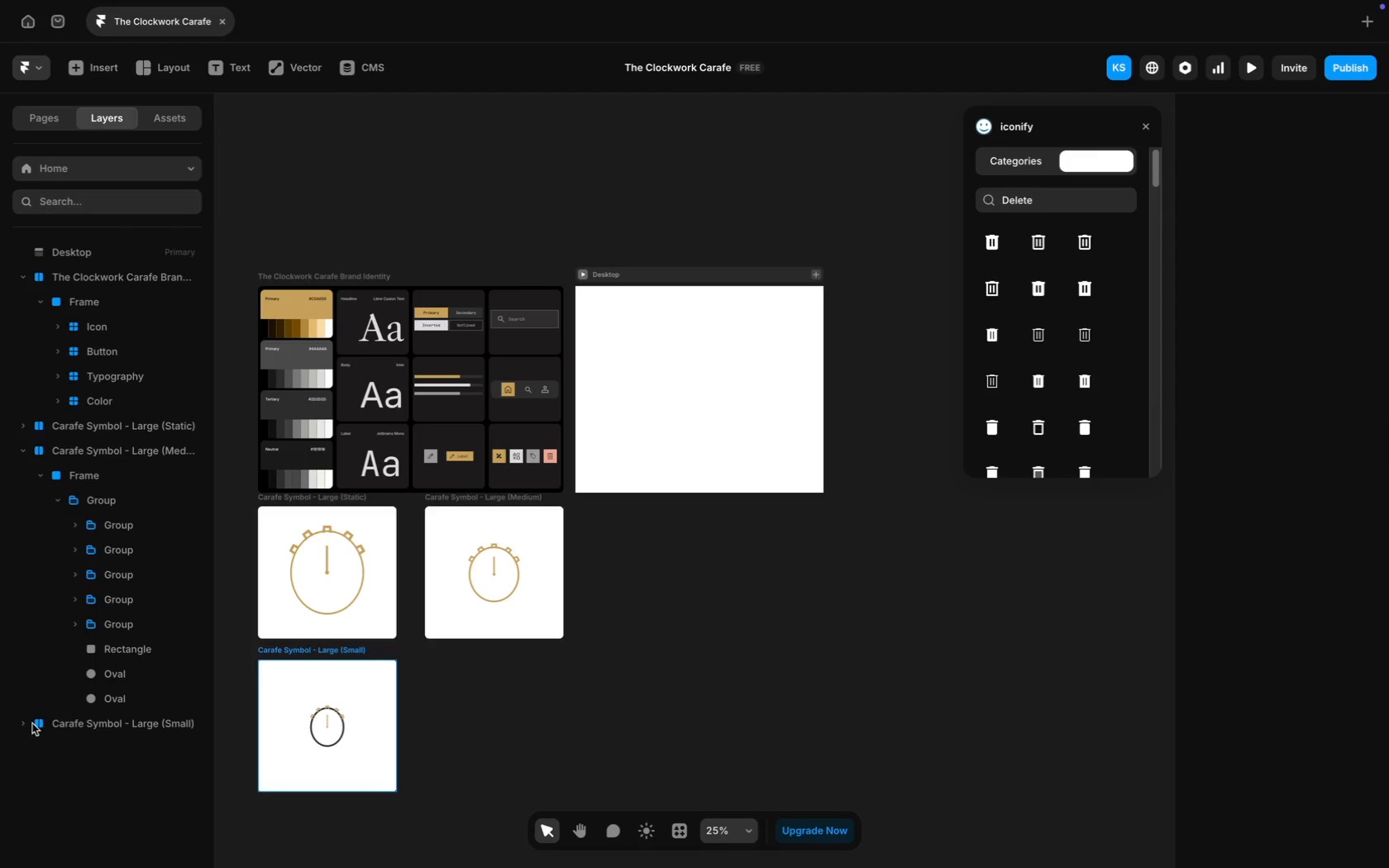 
left_click([26, 723])
 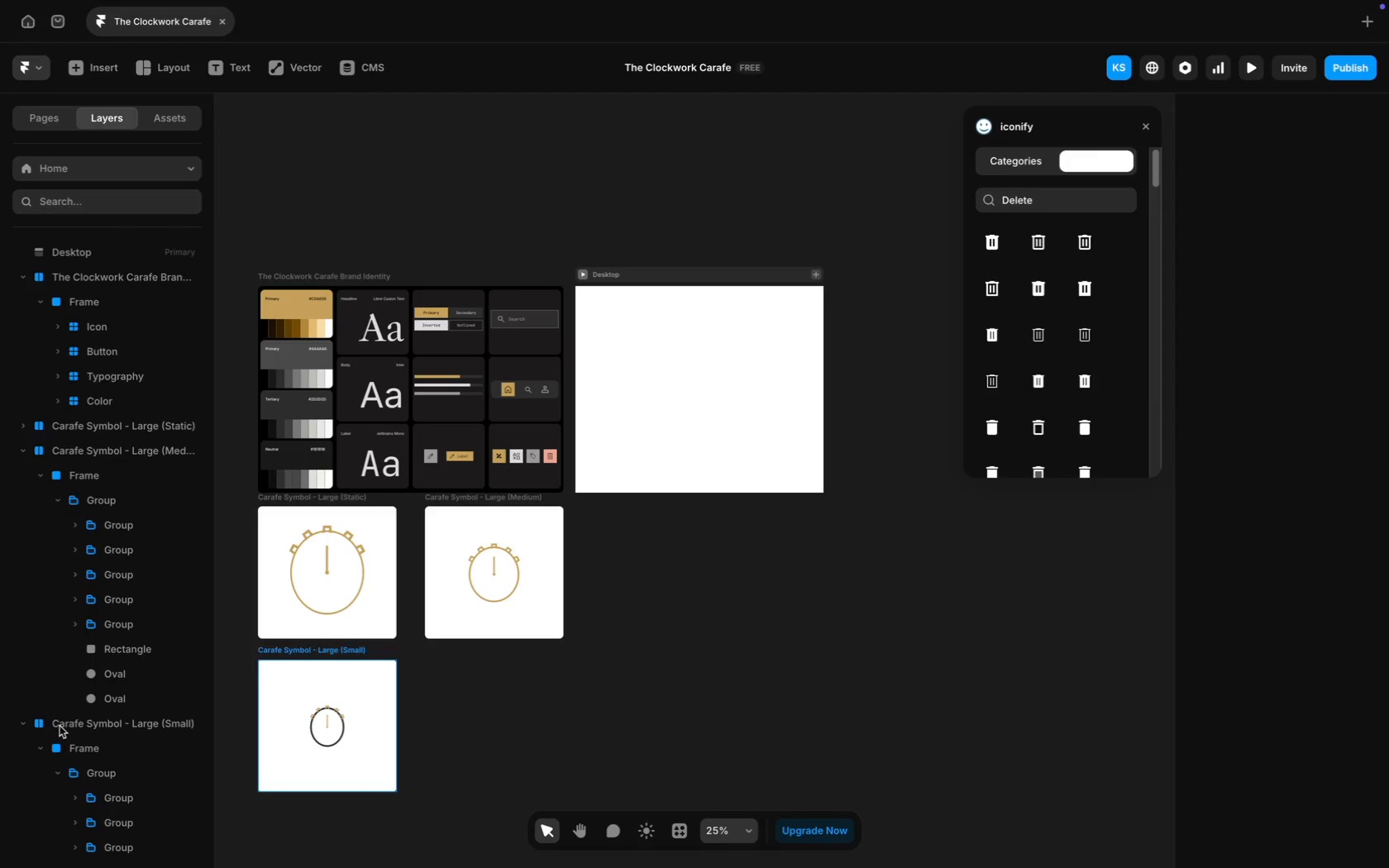 
left_click([74, 725])
 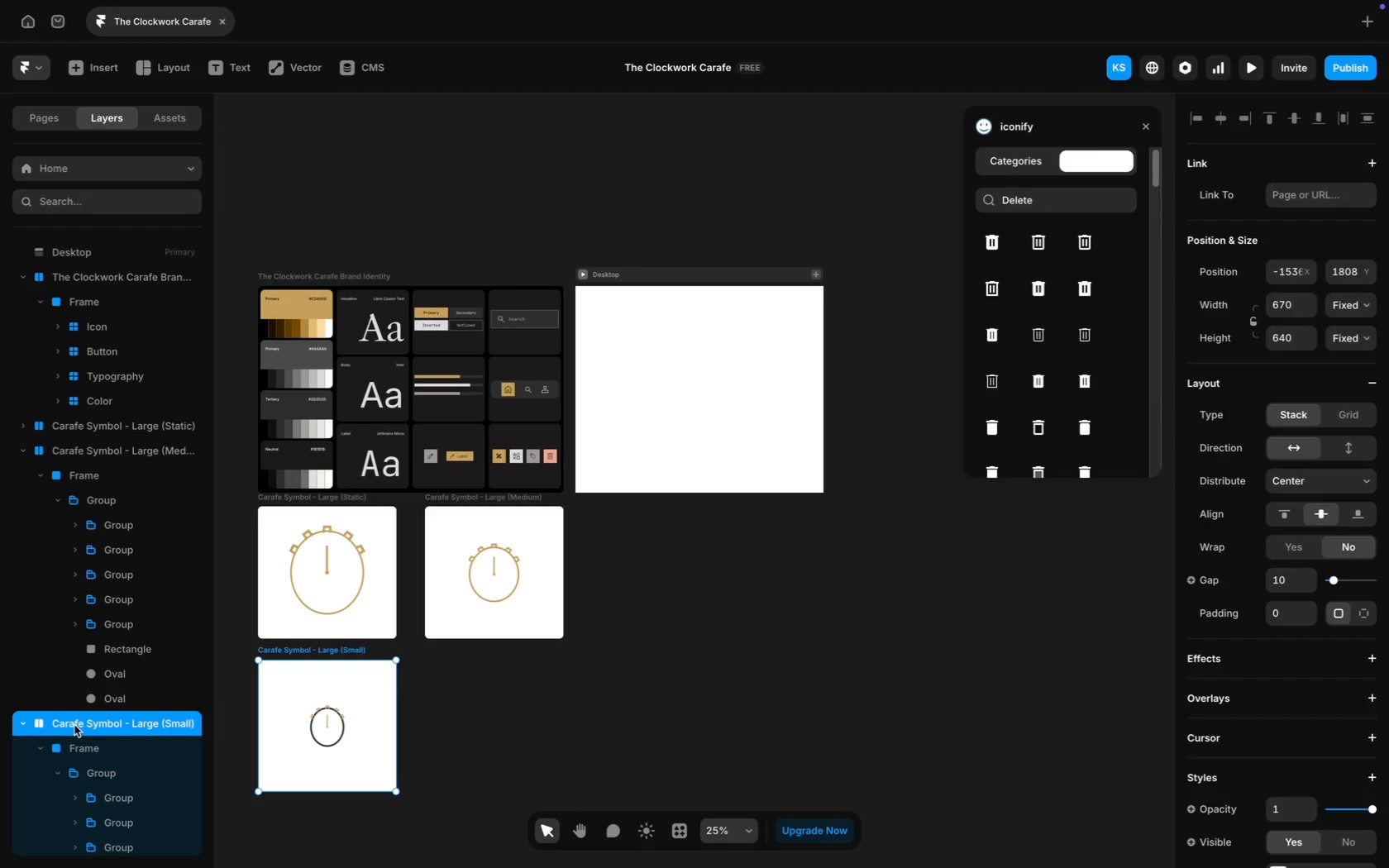 
scroll: coordinate [92, 699], scroll_direction: down, amount: 34.0
 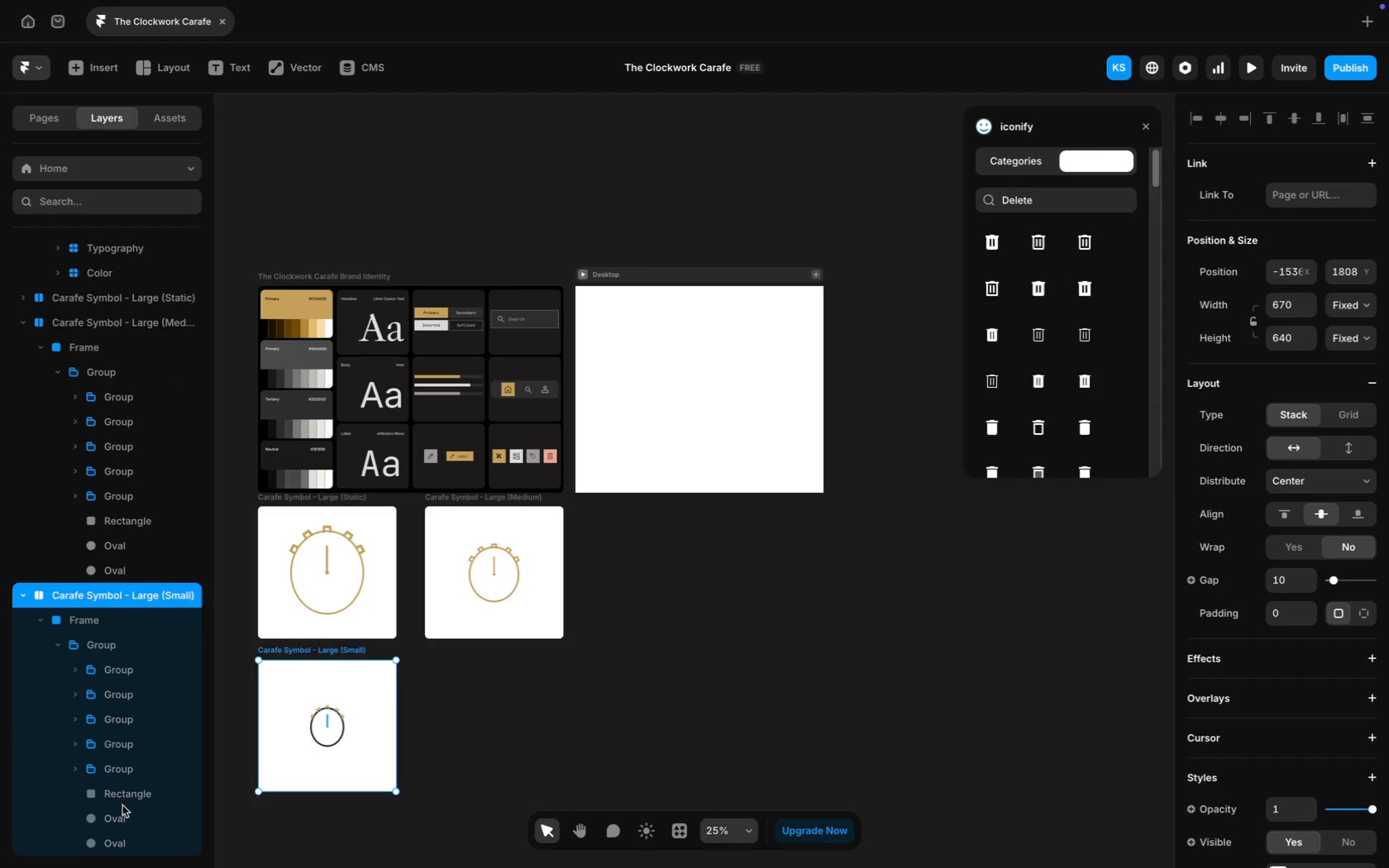 
left_click([122, 816])
 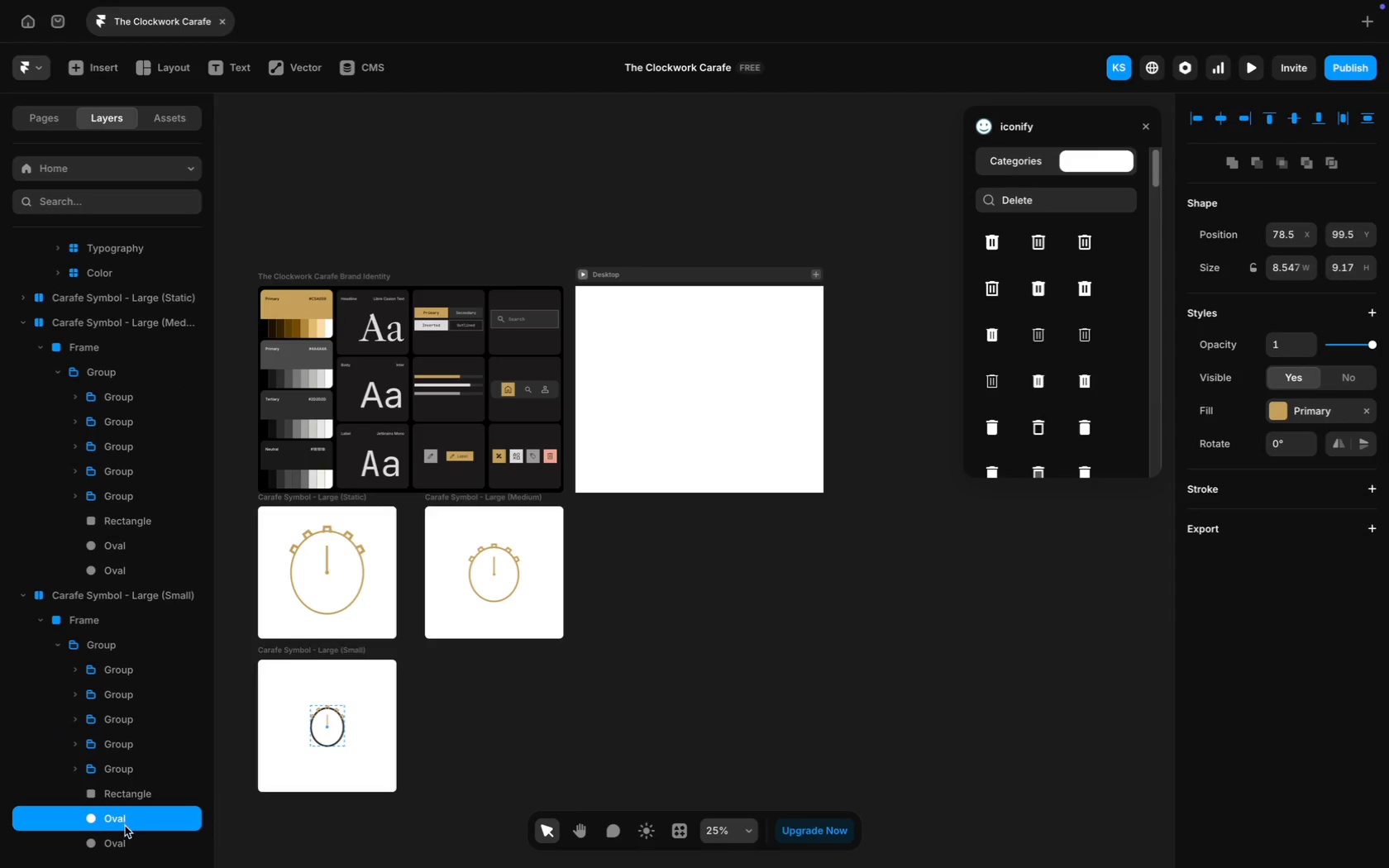 
left_click([125, 834])
 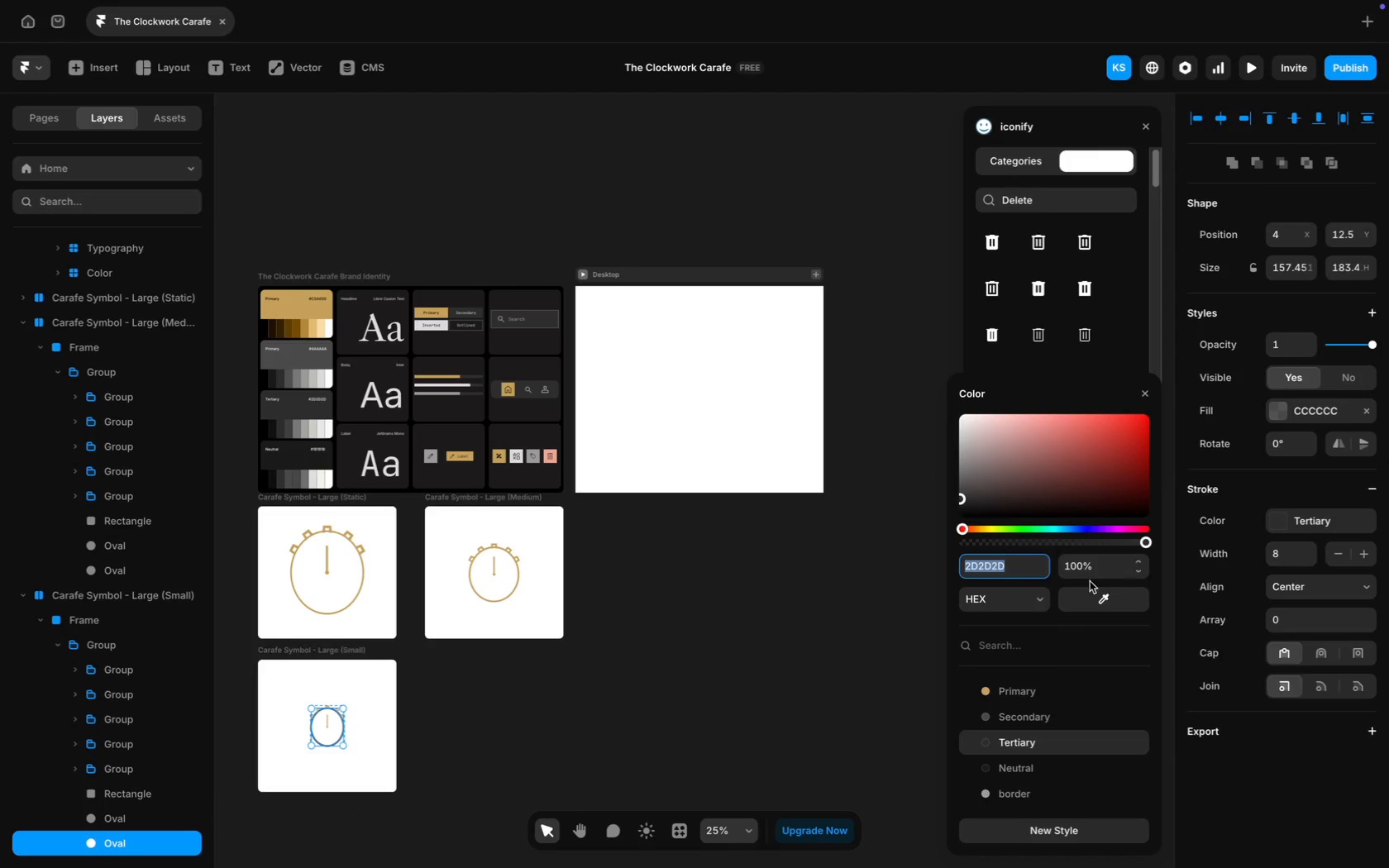 
left_click([1002, 690])
 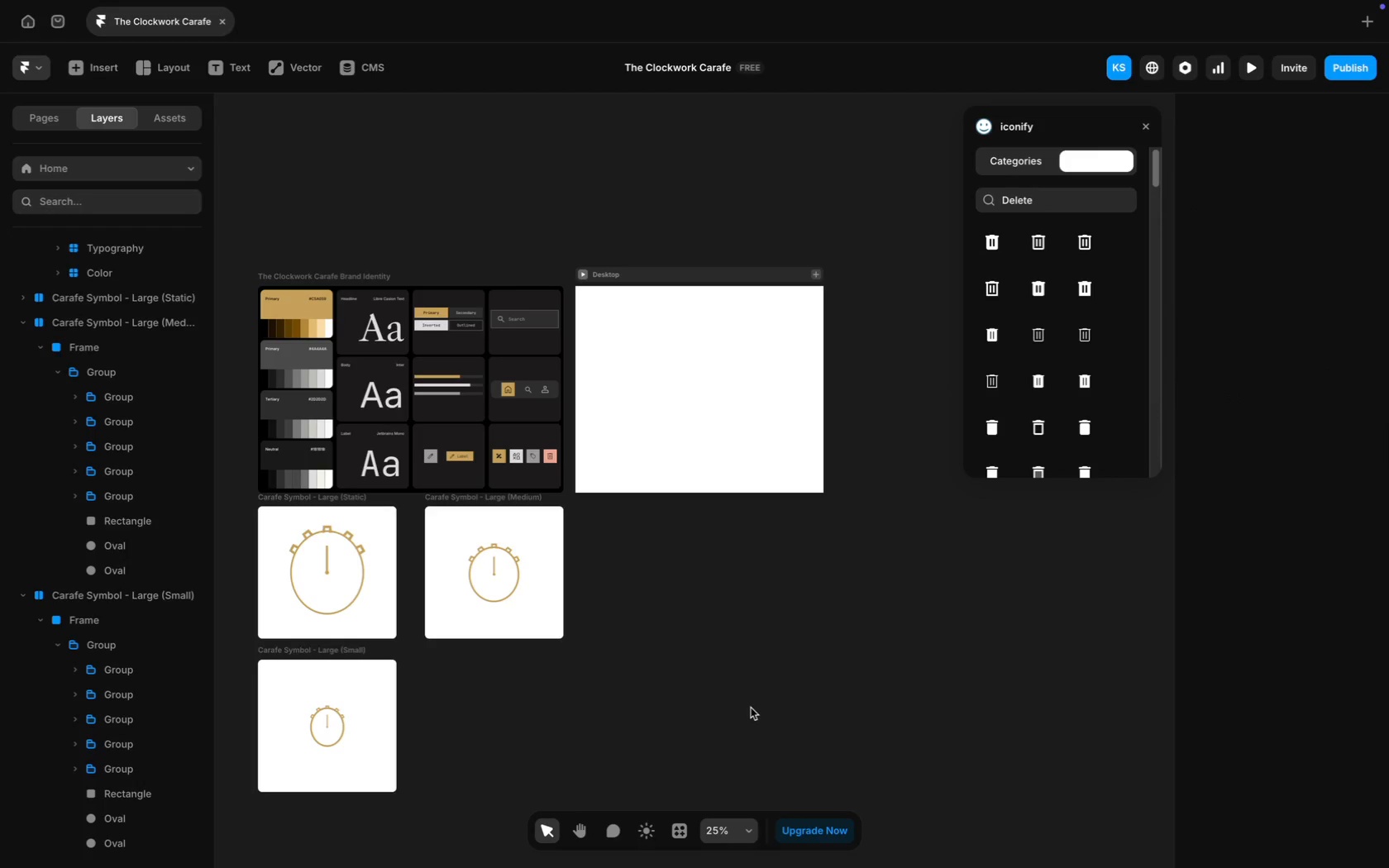 
key(CapsLock)
 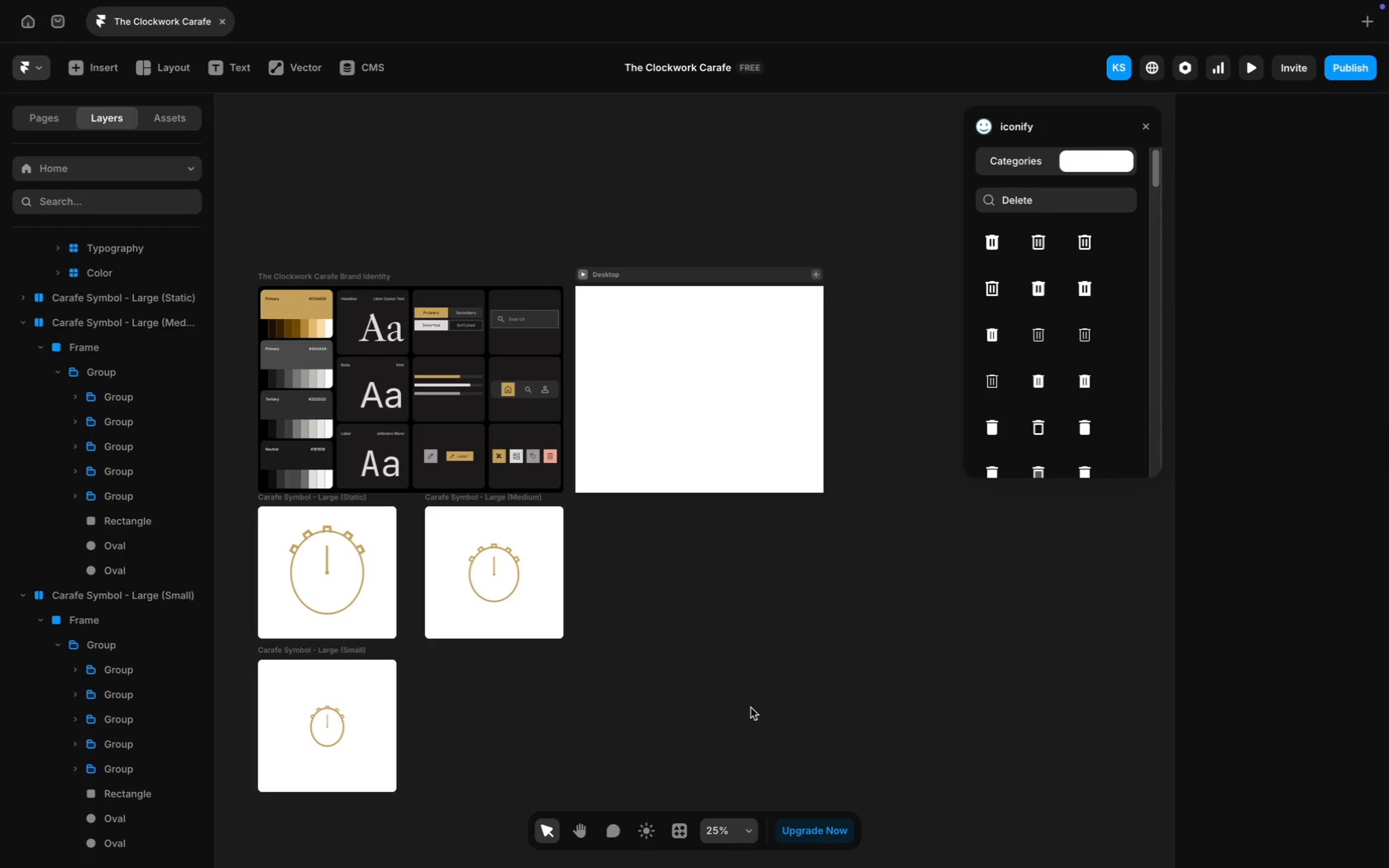 
key(Meta+Equal)
 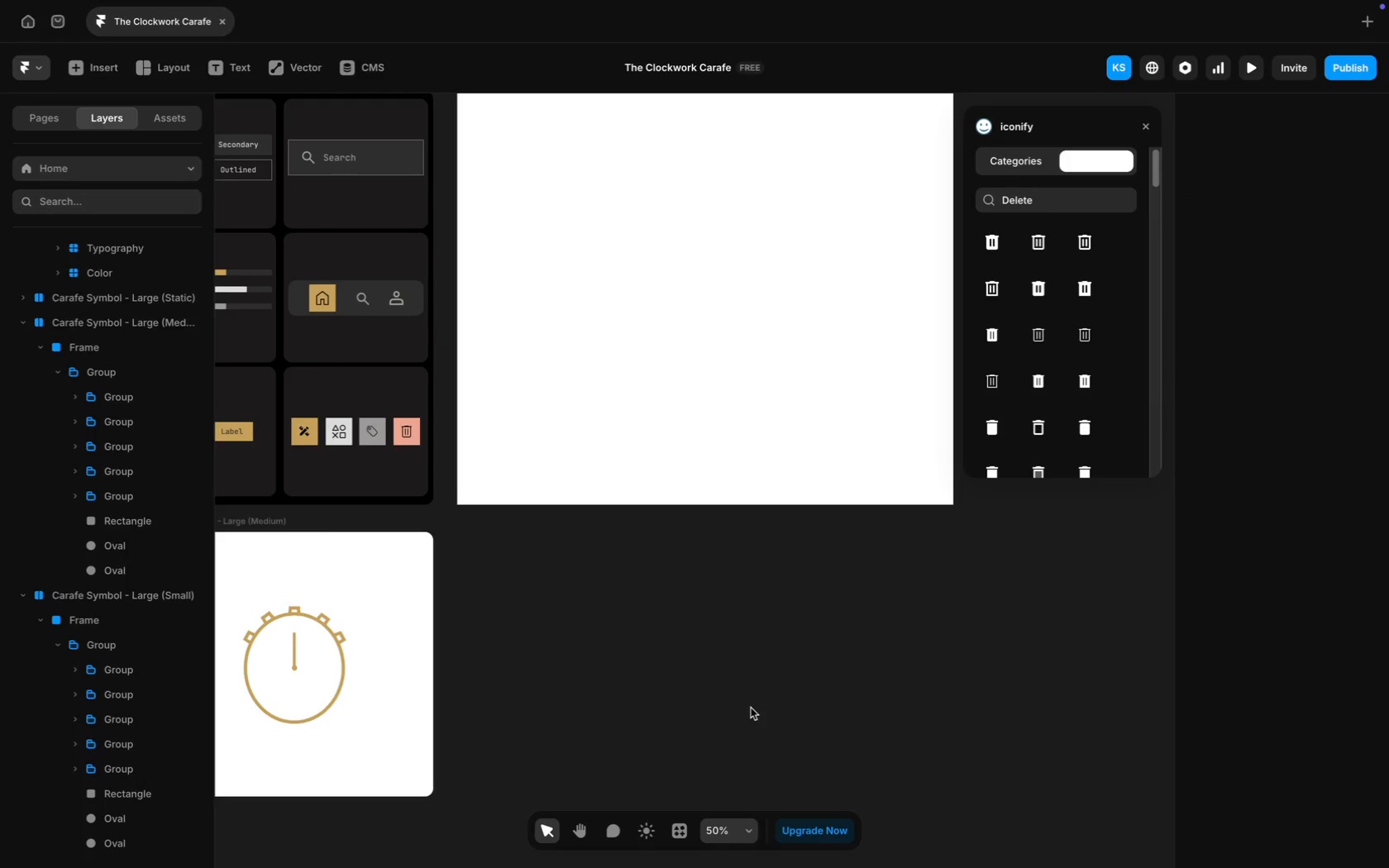 
scroll: coordinate [751, 708], scroll_direction: down, amount: 37.0
 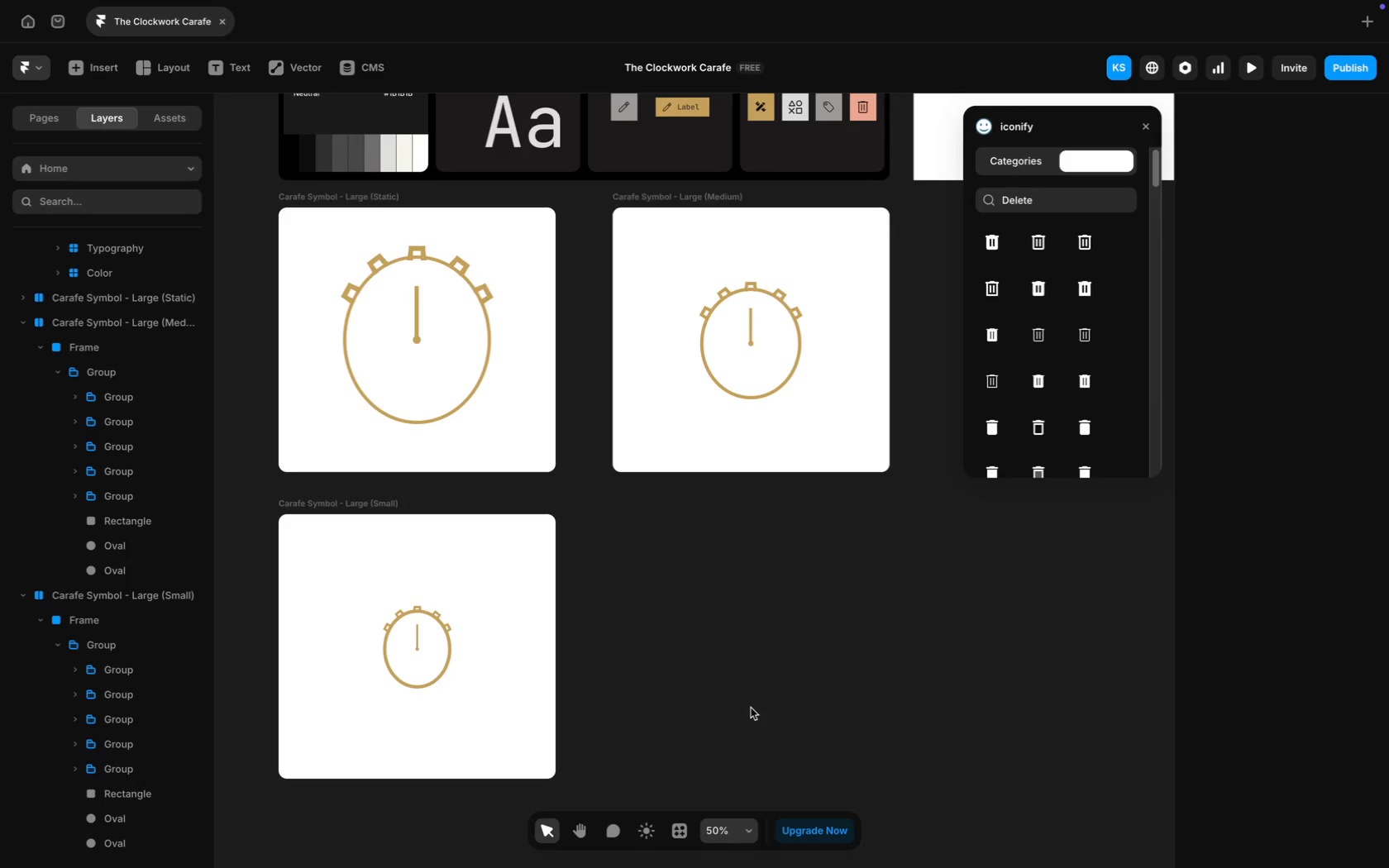 
scroll: coordinate [751, 708], scroll_direction: up, amount: 58.0
 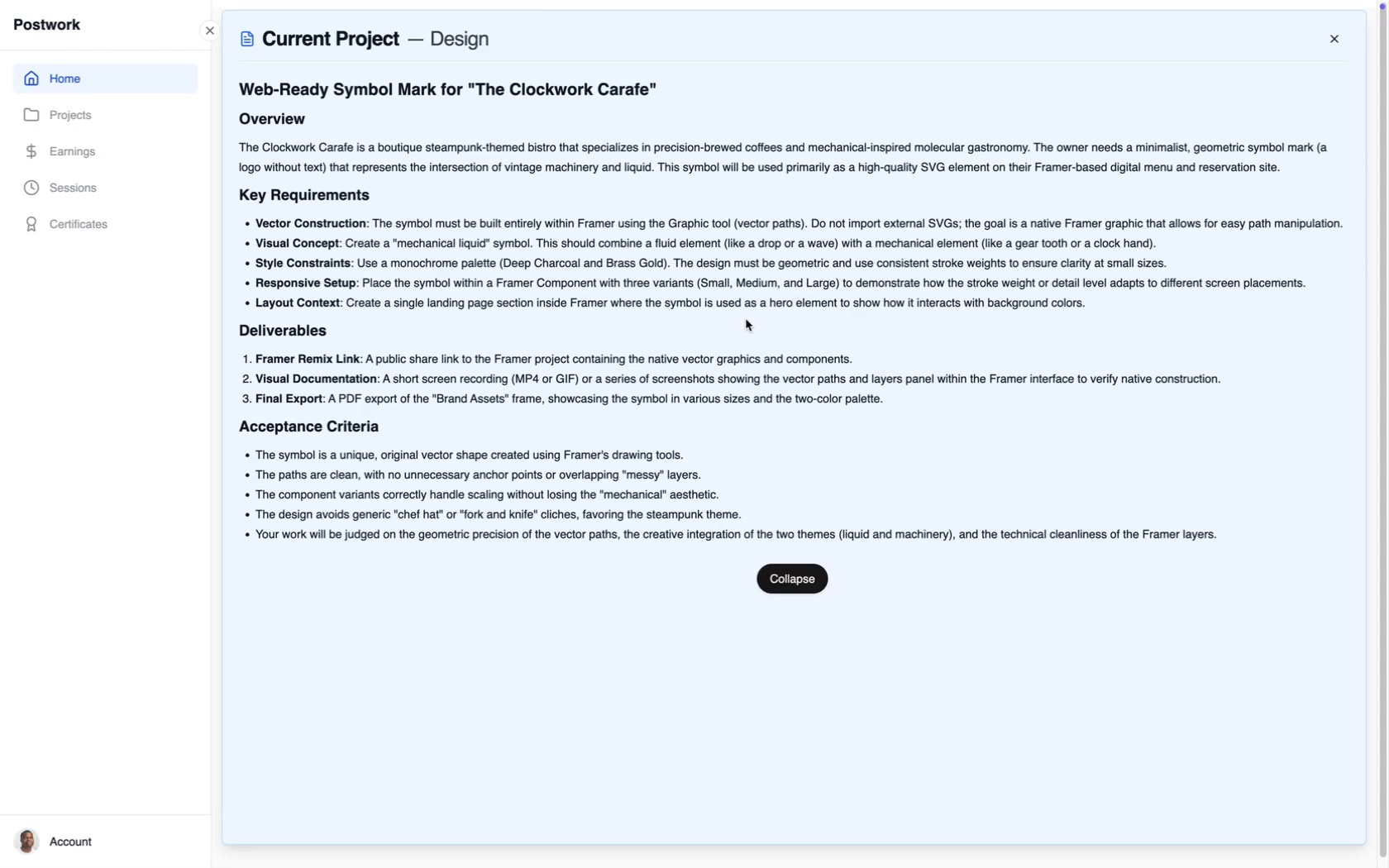 
wait(29.48)
 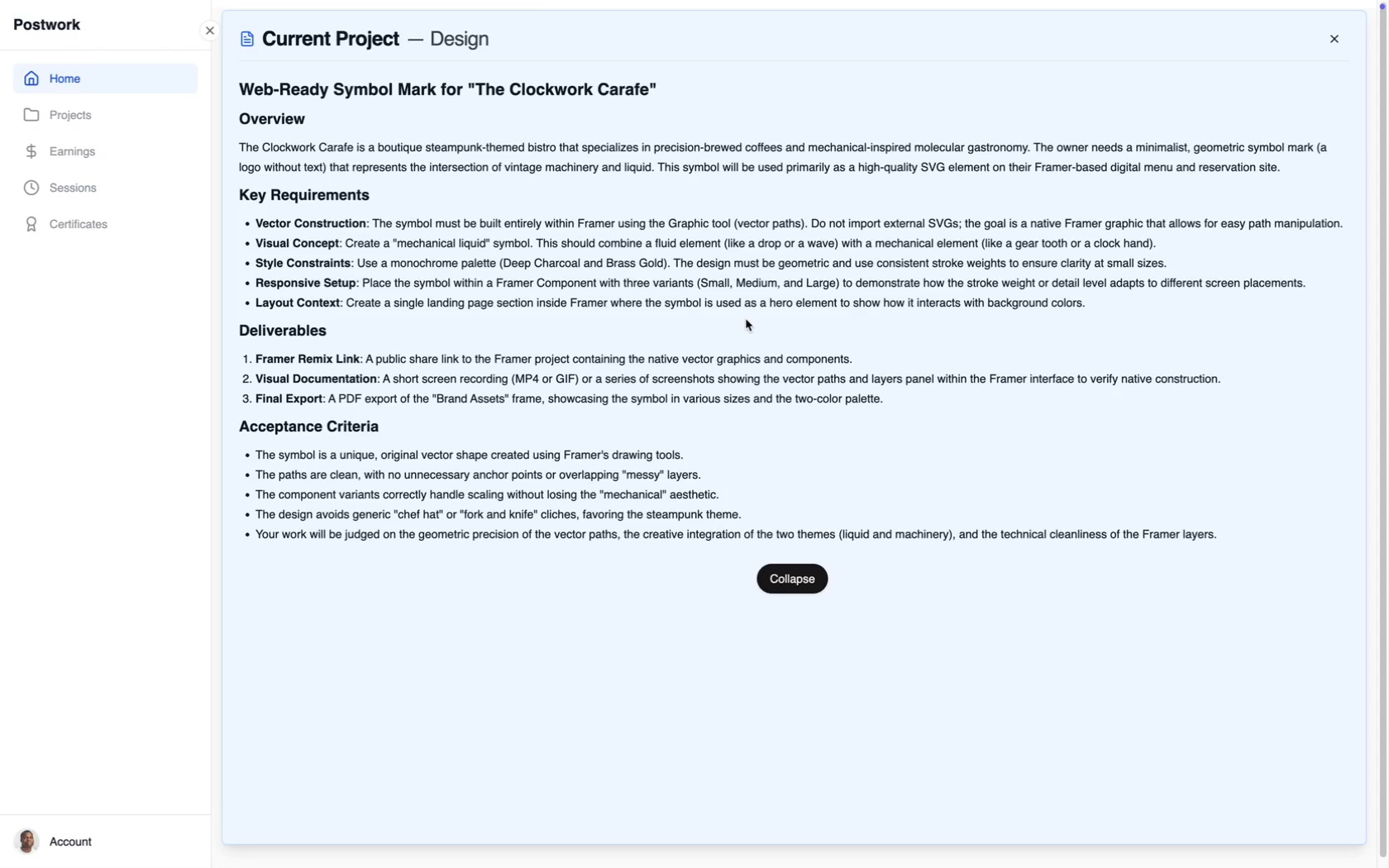 
scroll: coordinate [562, 370], scroll_direction: up, amount: 49.0
 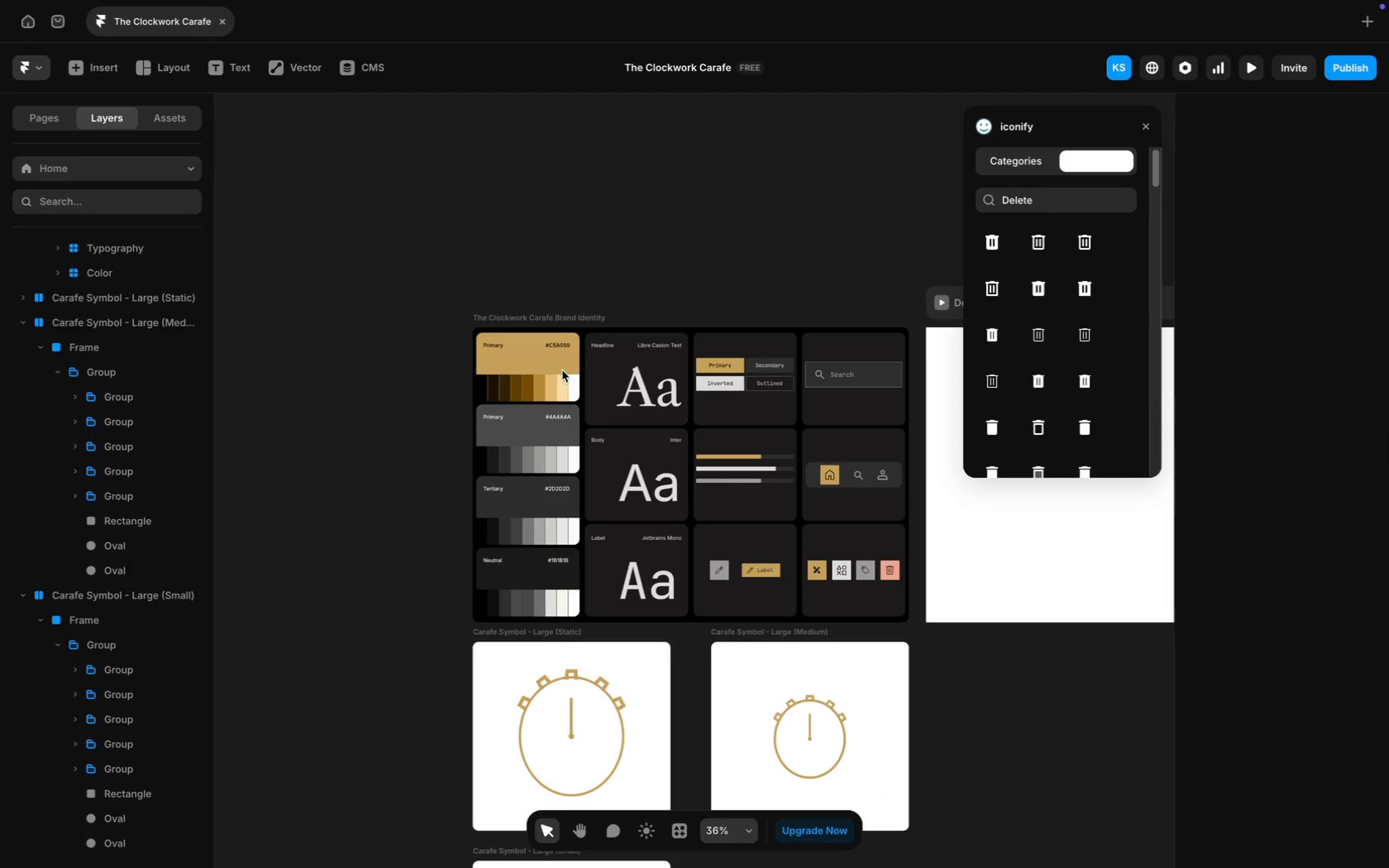 
key(Meta+Minus)
 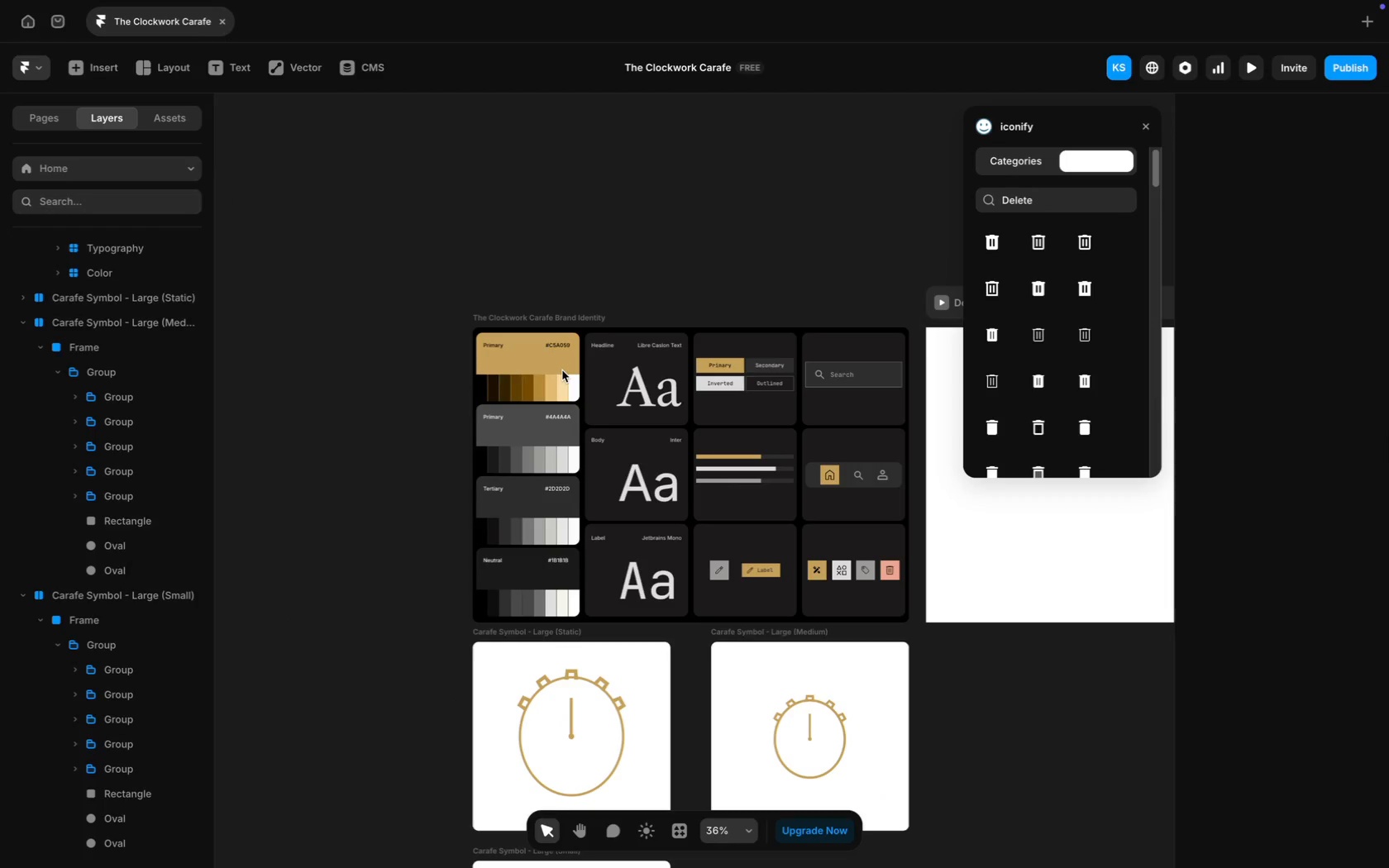 
scroll: coordinate [562, 370], scroll_direction: down, amount: 28.0
 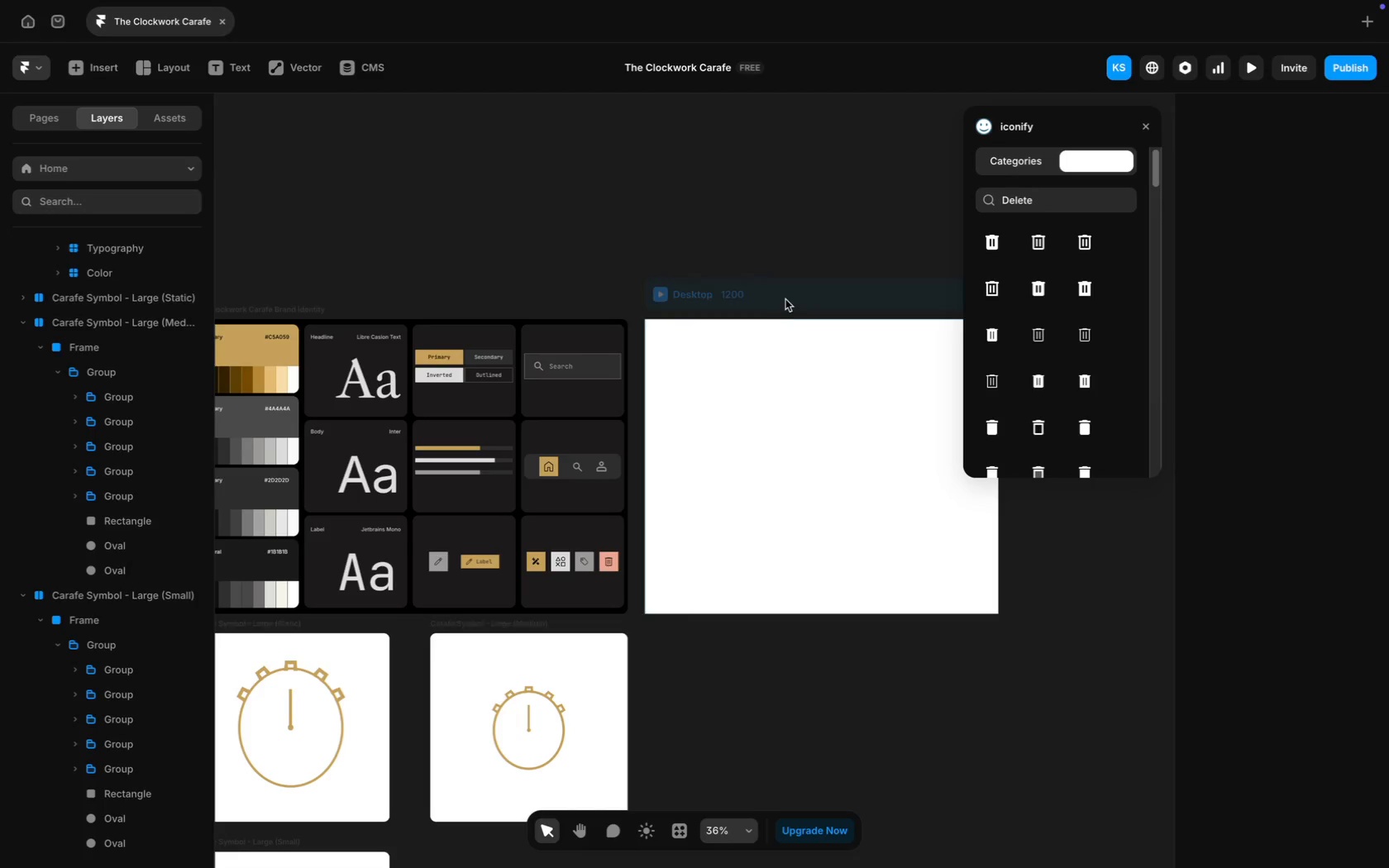 
scroll: coordinate [788, 306], scroll_direction: up, amount: 8.0
 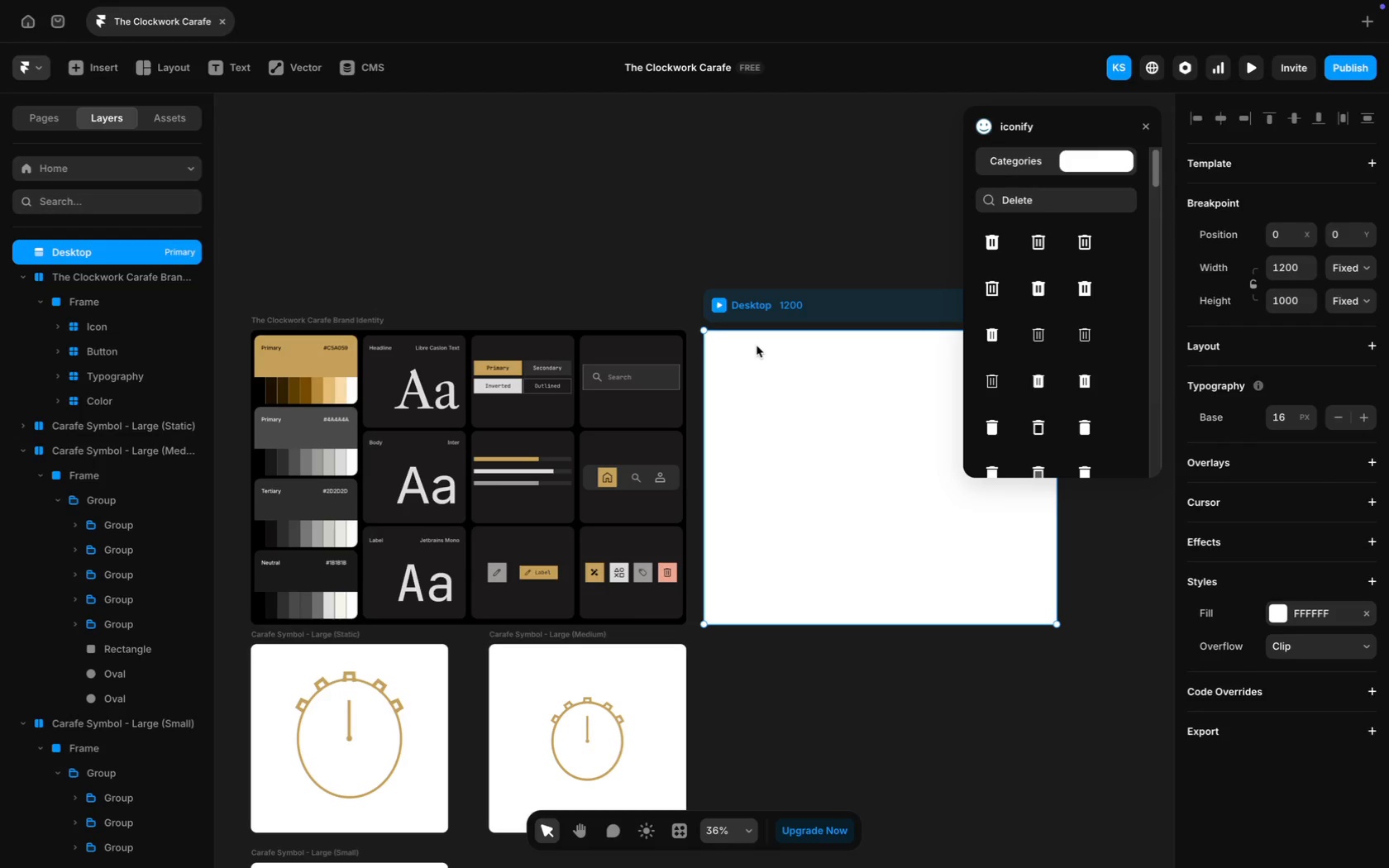 
wait(20.9)
 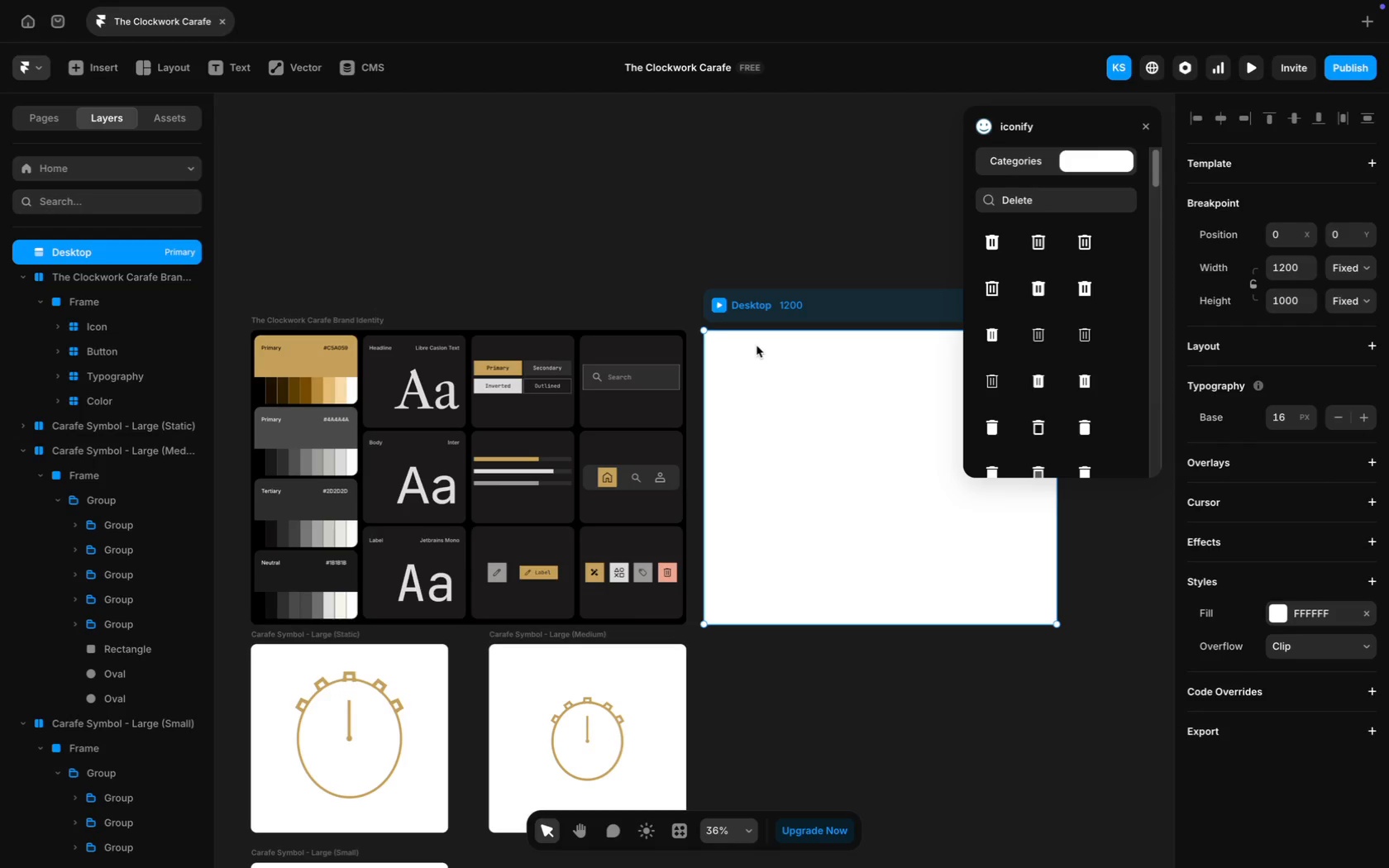 
left_click([782, 366])
 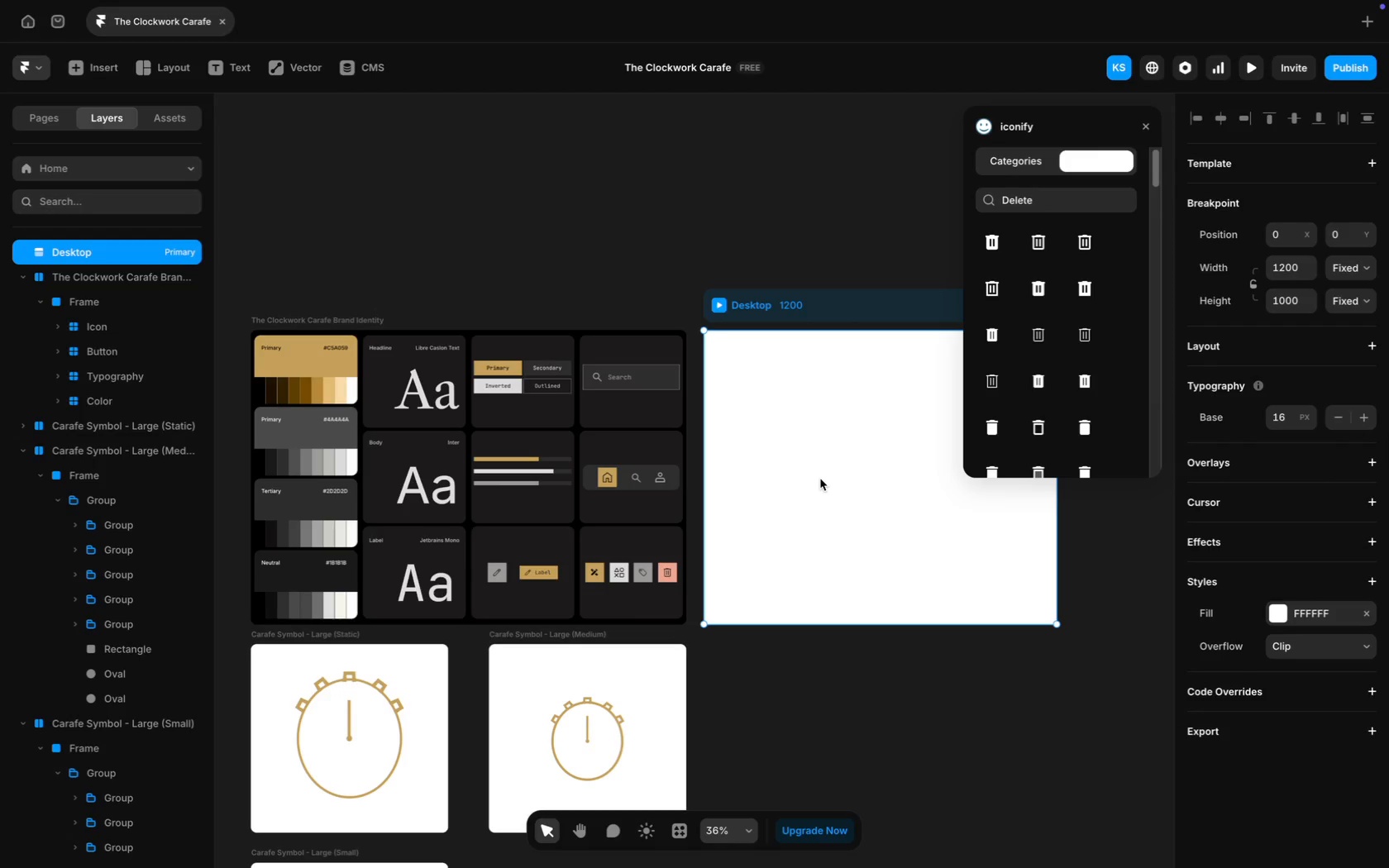 
left_click([1063, 206])
 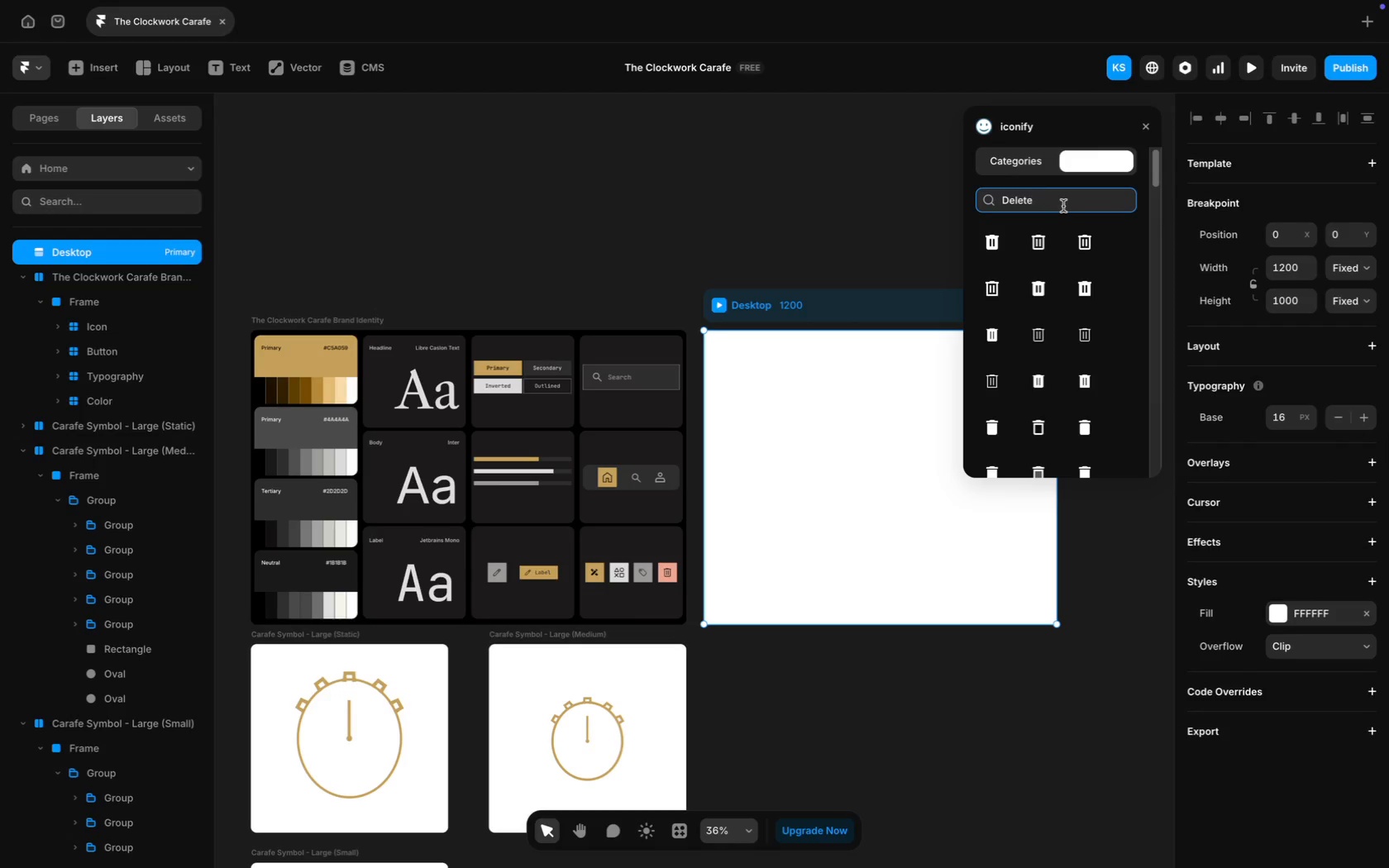 
key(Meta+CommandLeft)
 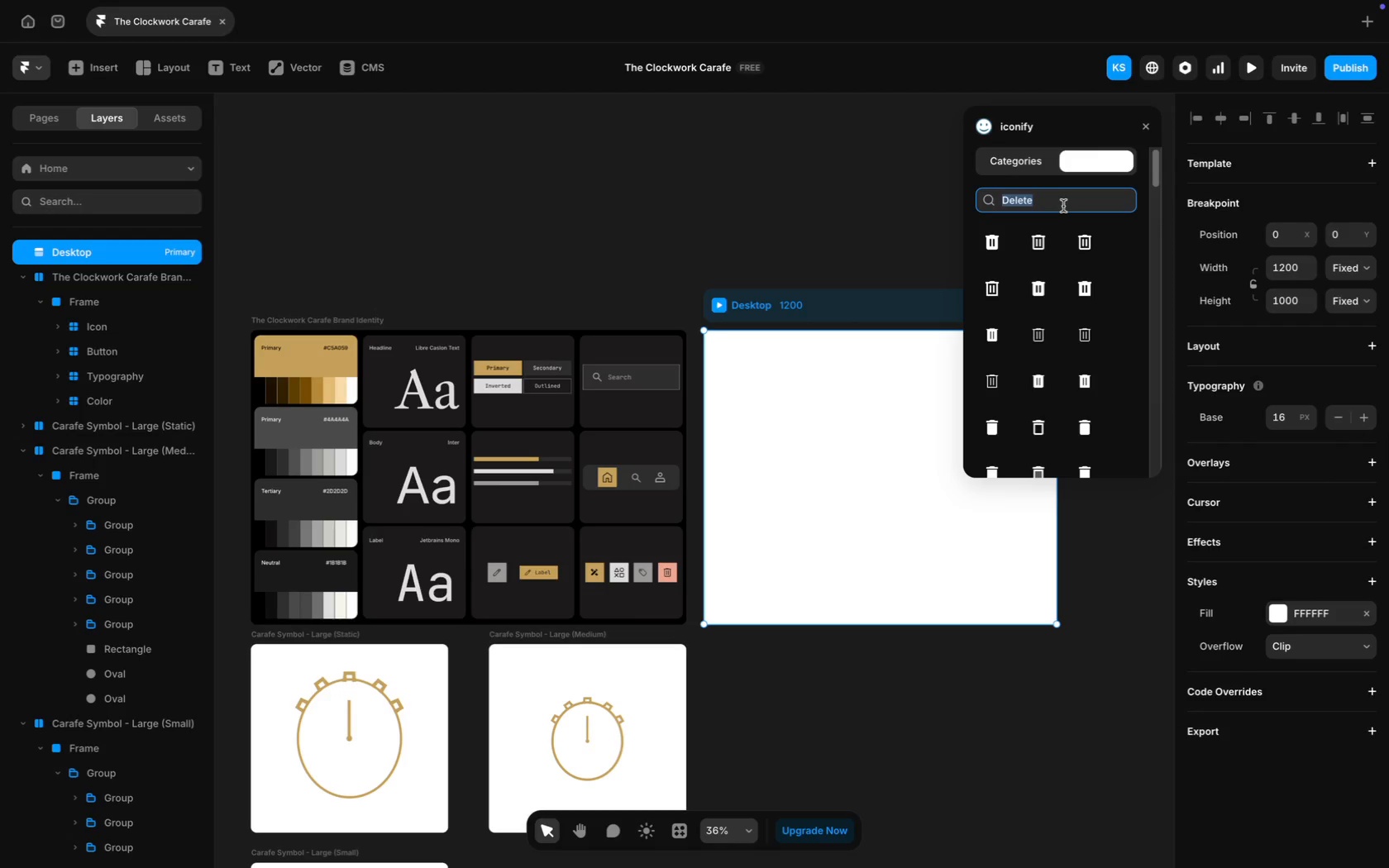 
key(Meta+A)
 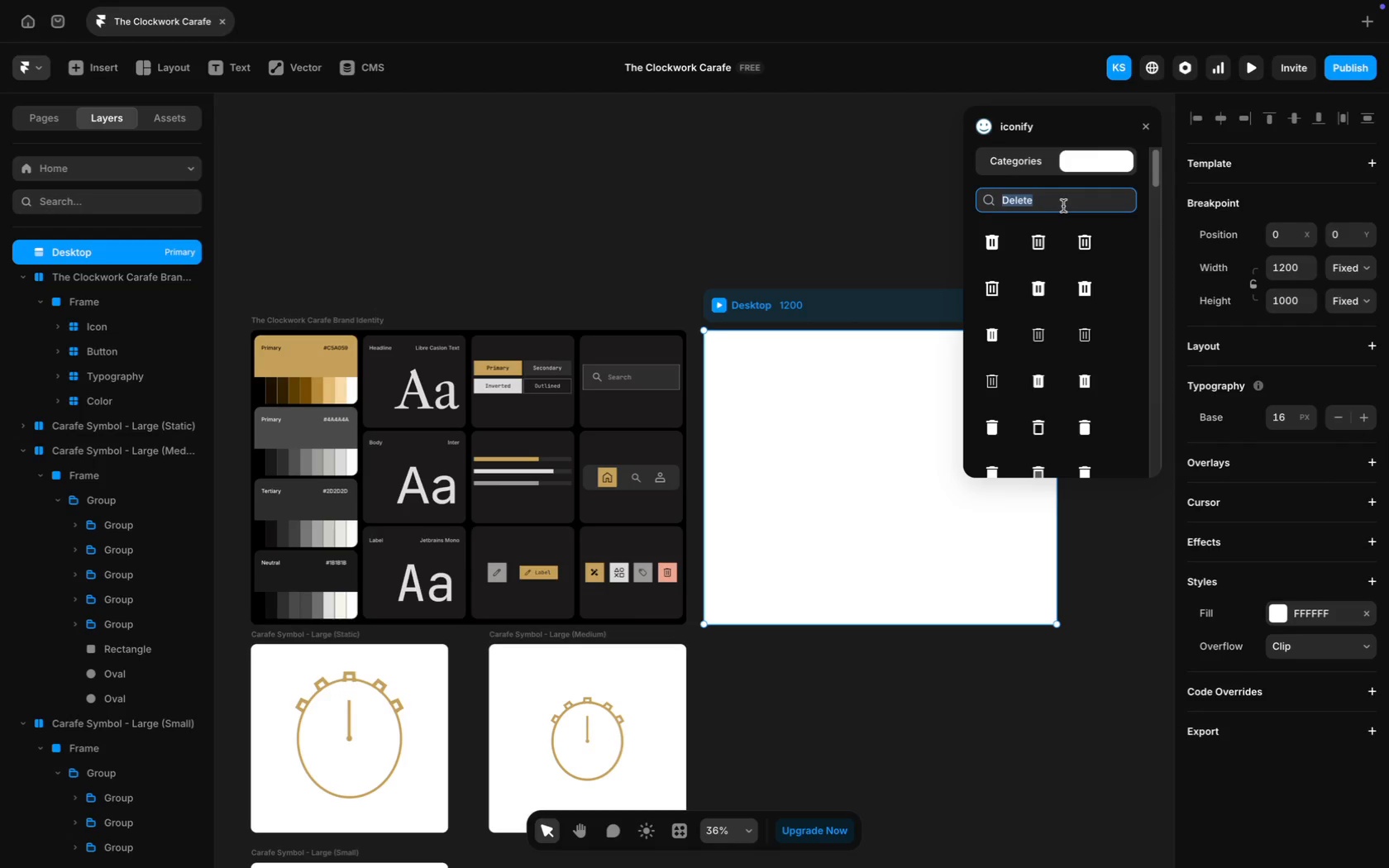 
key(Backspace)
 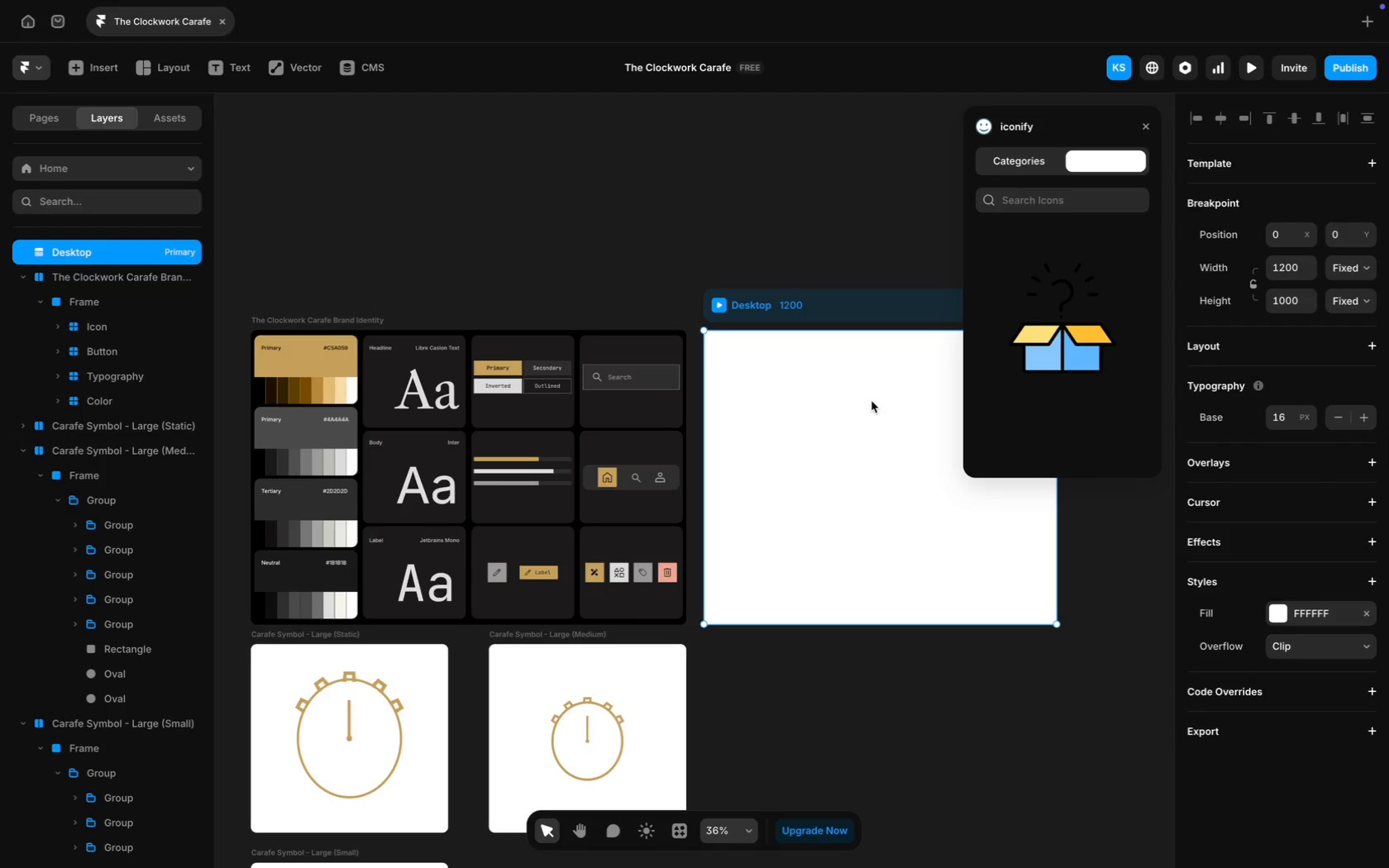 
scroll: coordinate [769, 438], scroll_direction: down, amount: 19.0
 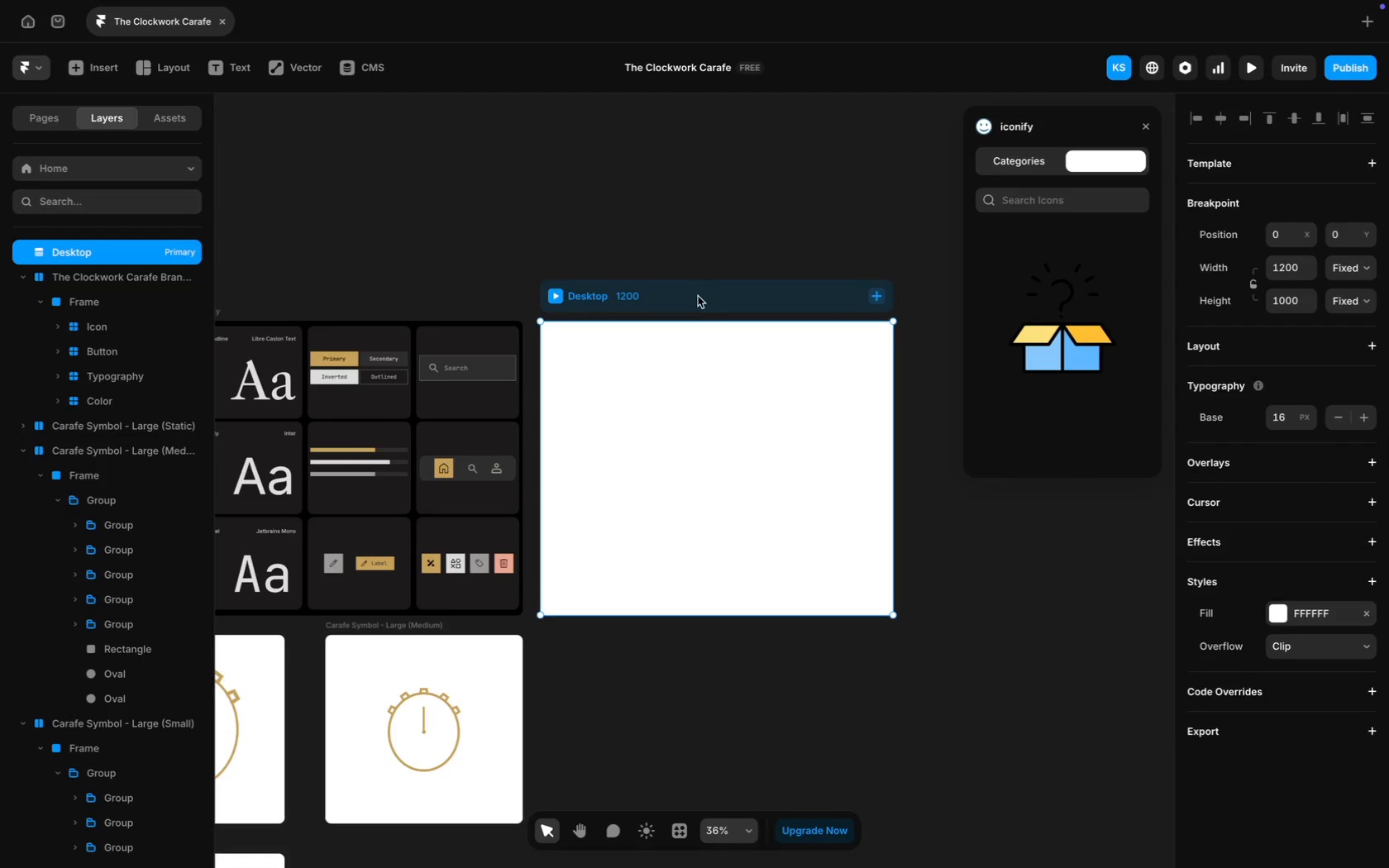 
left_click_drag(start_coordinate=[697, 299], to_coordinate=[863, 317])
 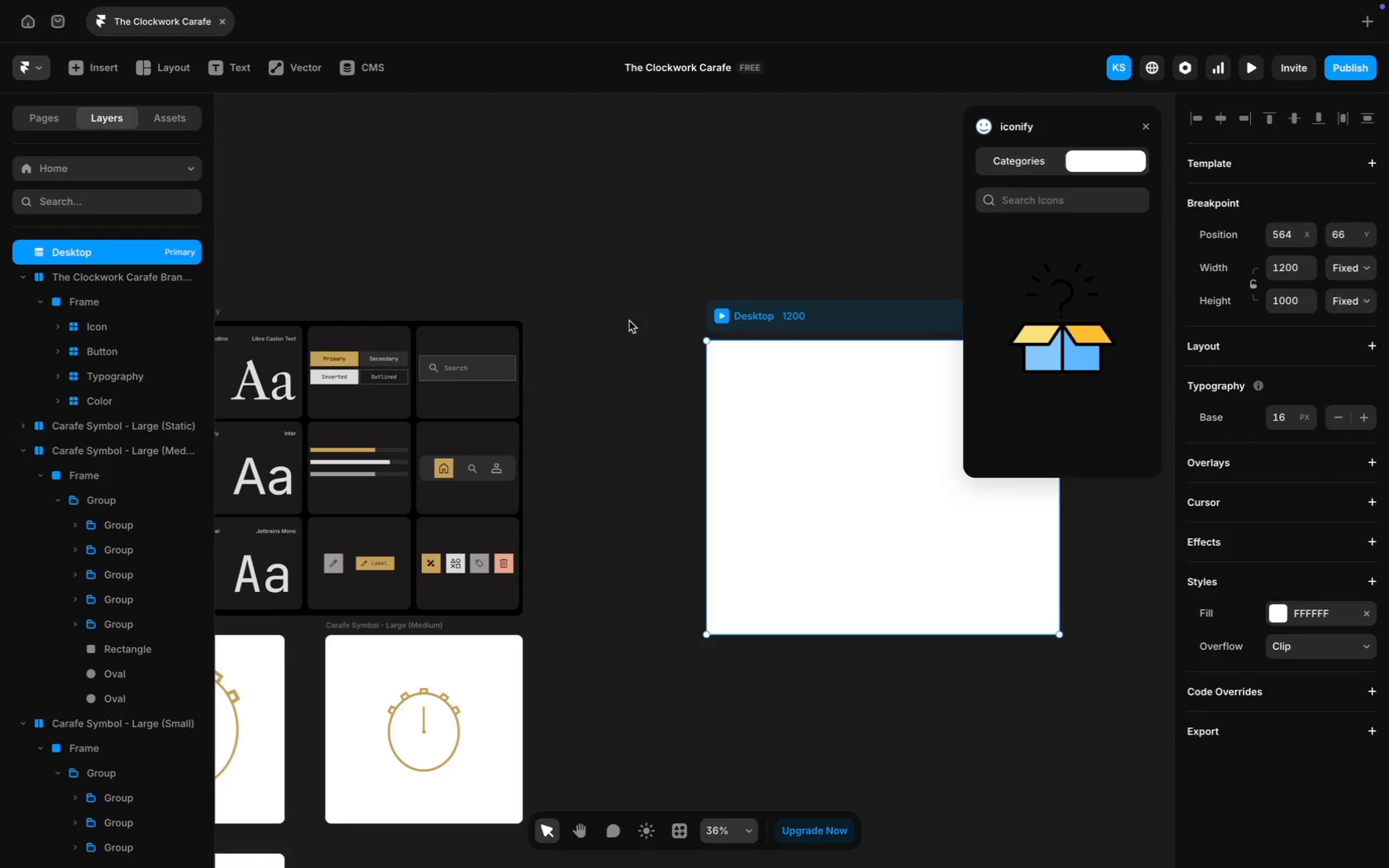 
scroll: coordinate [622, 327], scroll_direction: down, amount: 18.0
 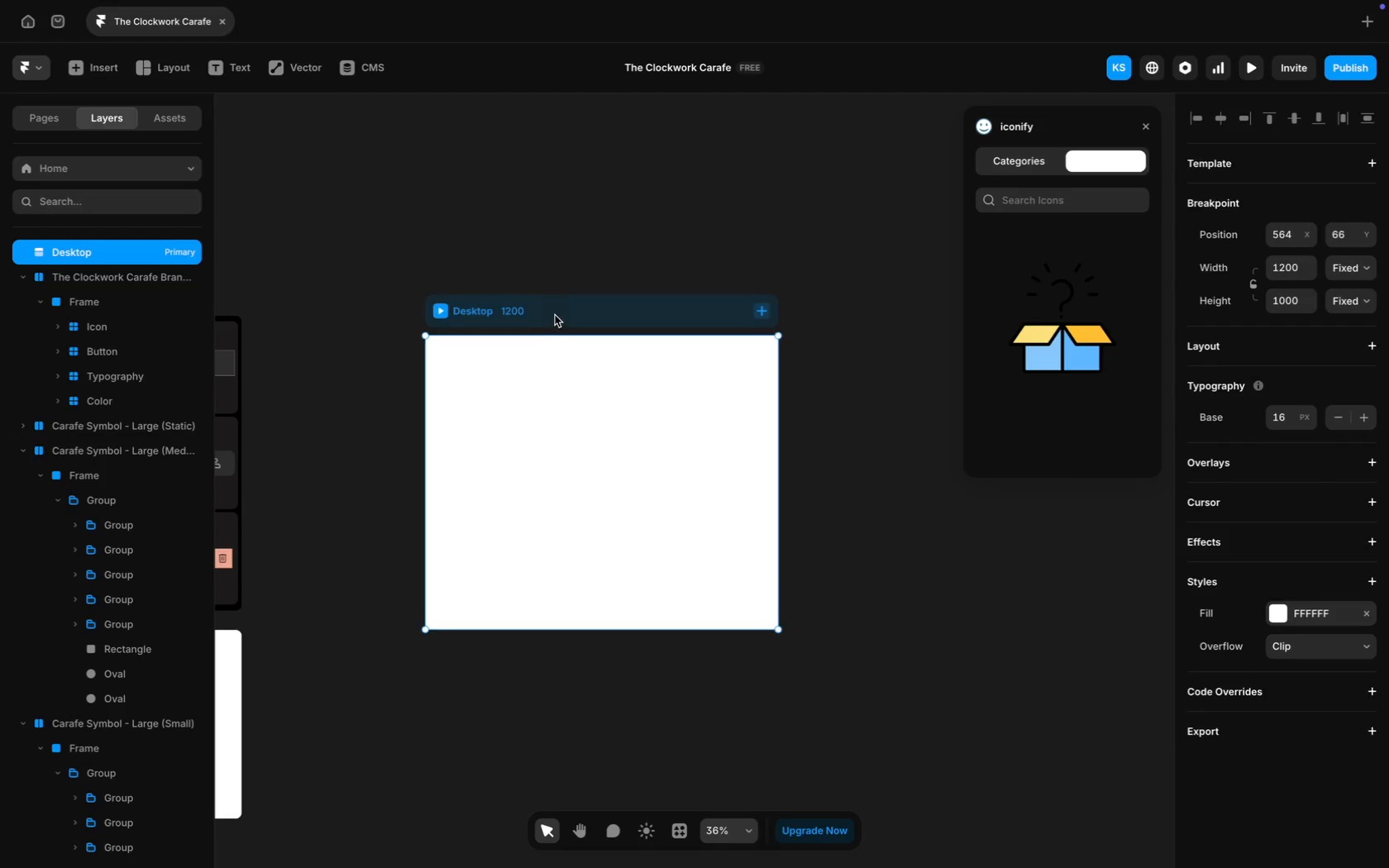 
left_click_drag(start_coordinate=[555, 313], to_coordinate=[733, 294])
 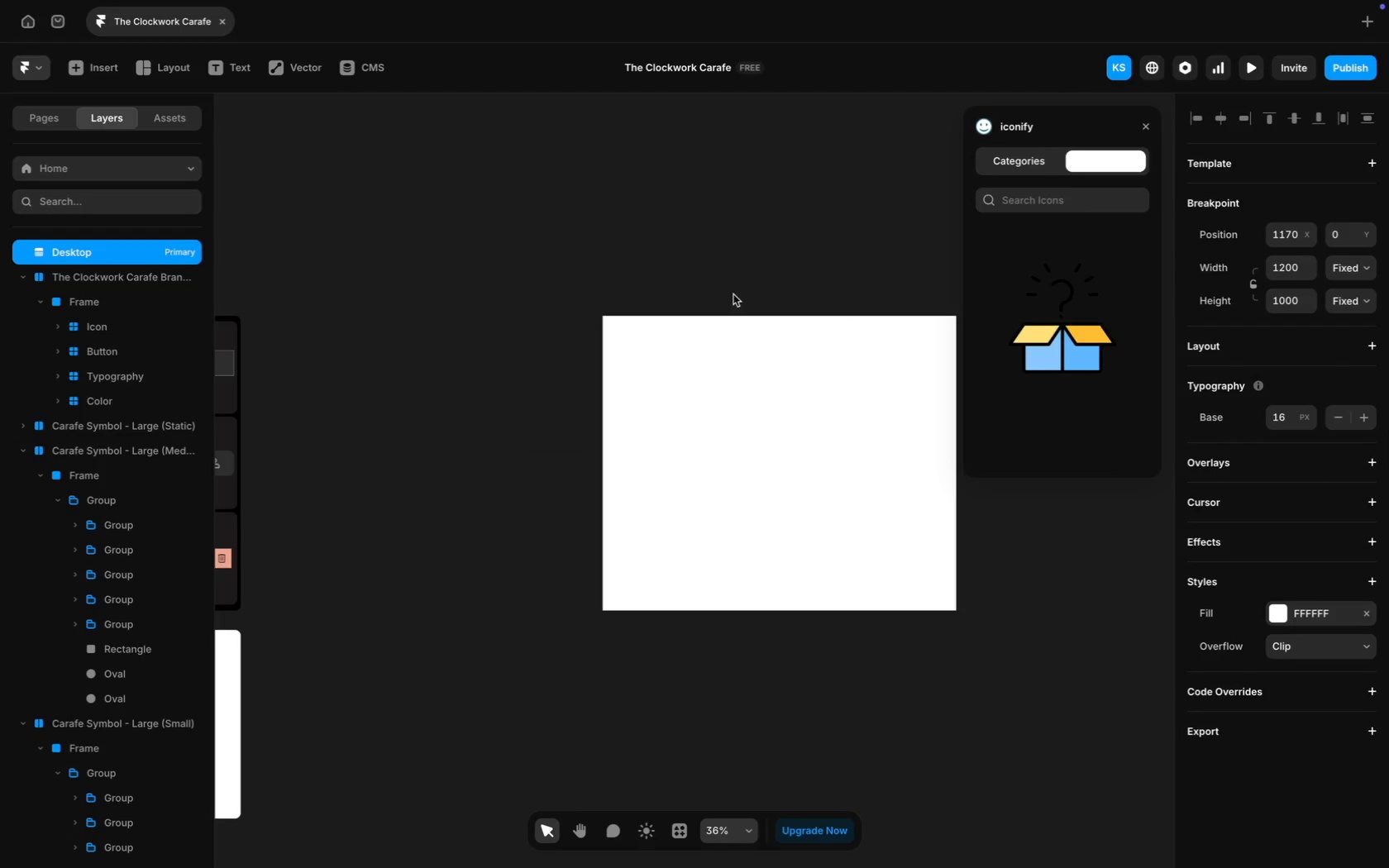 
scroll: coordinate [733, 294], scroll_direction: down, amount: 16.0
 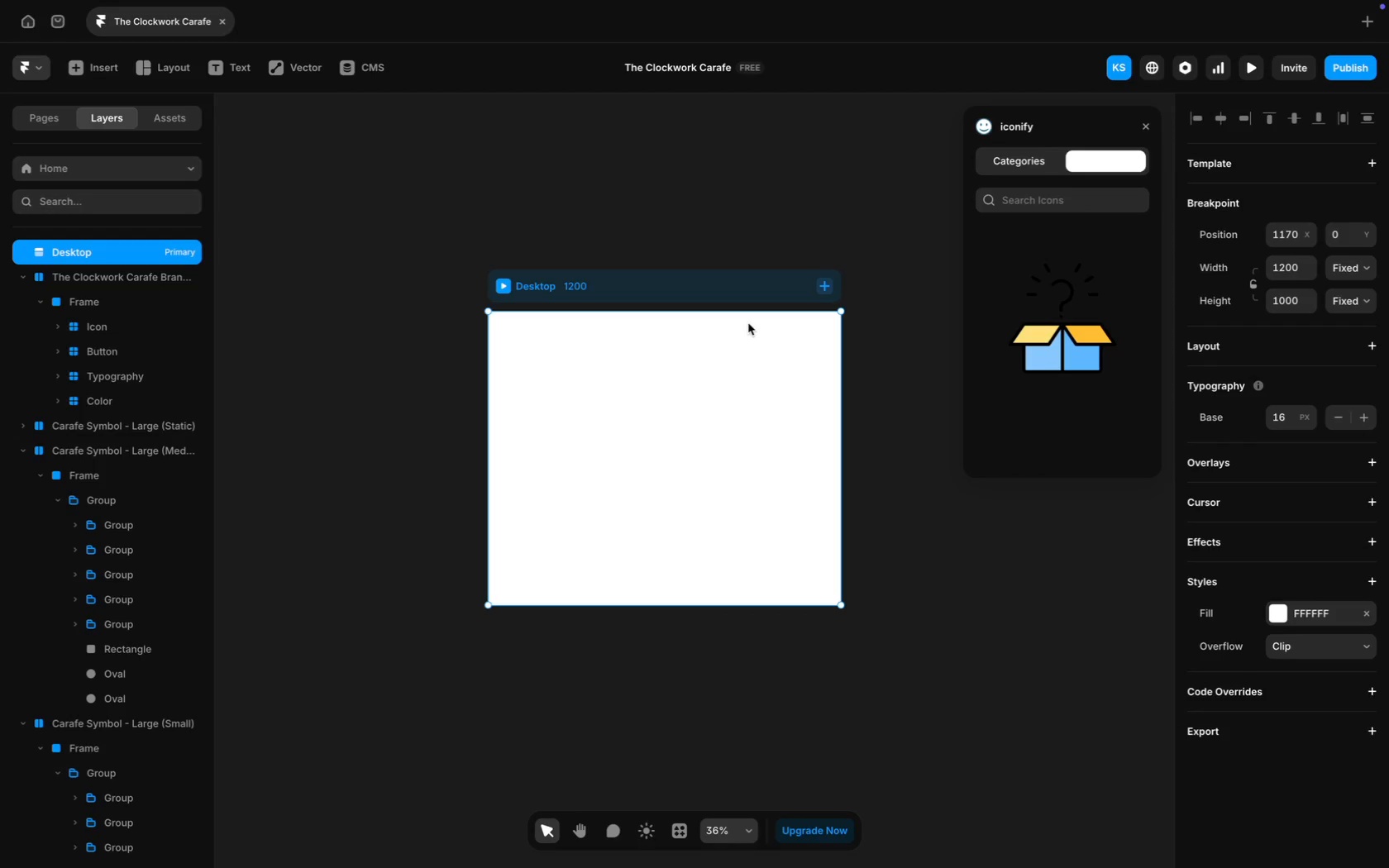 
wait(37.15)
 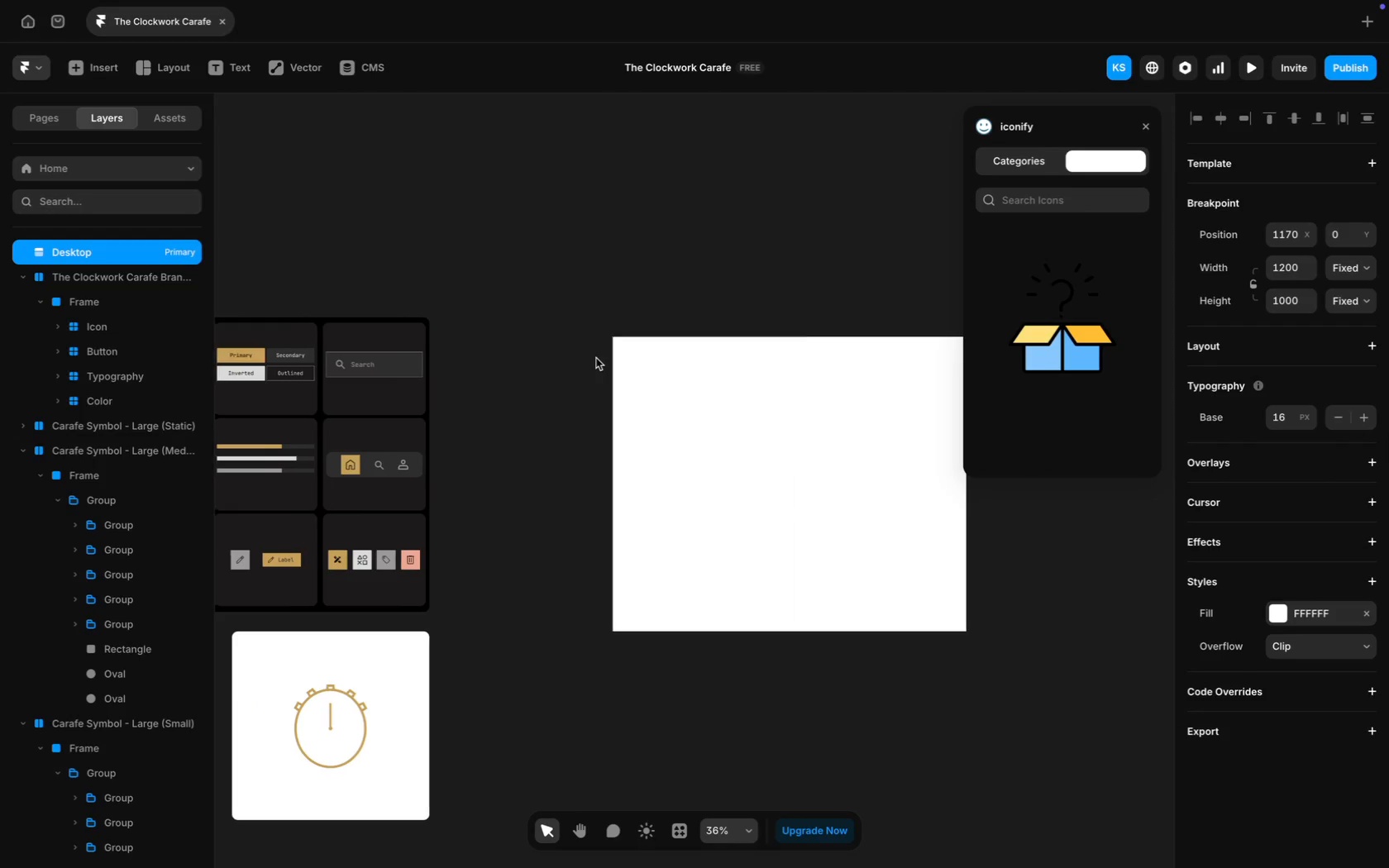 
key(Meta+Z)
 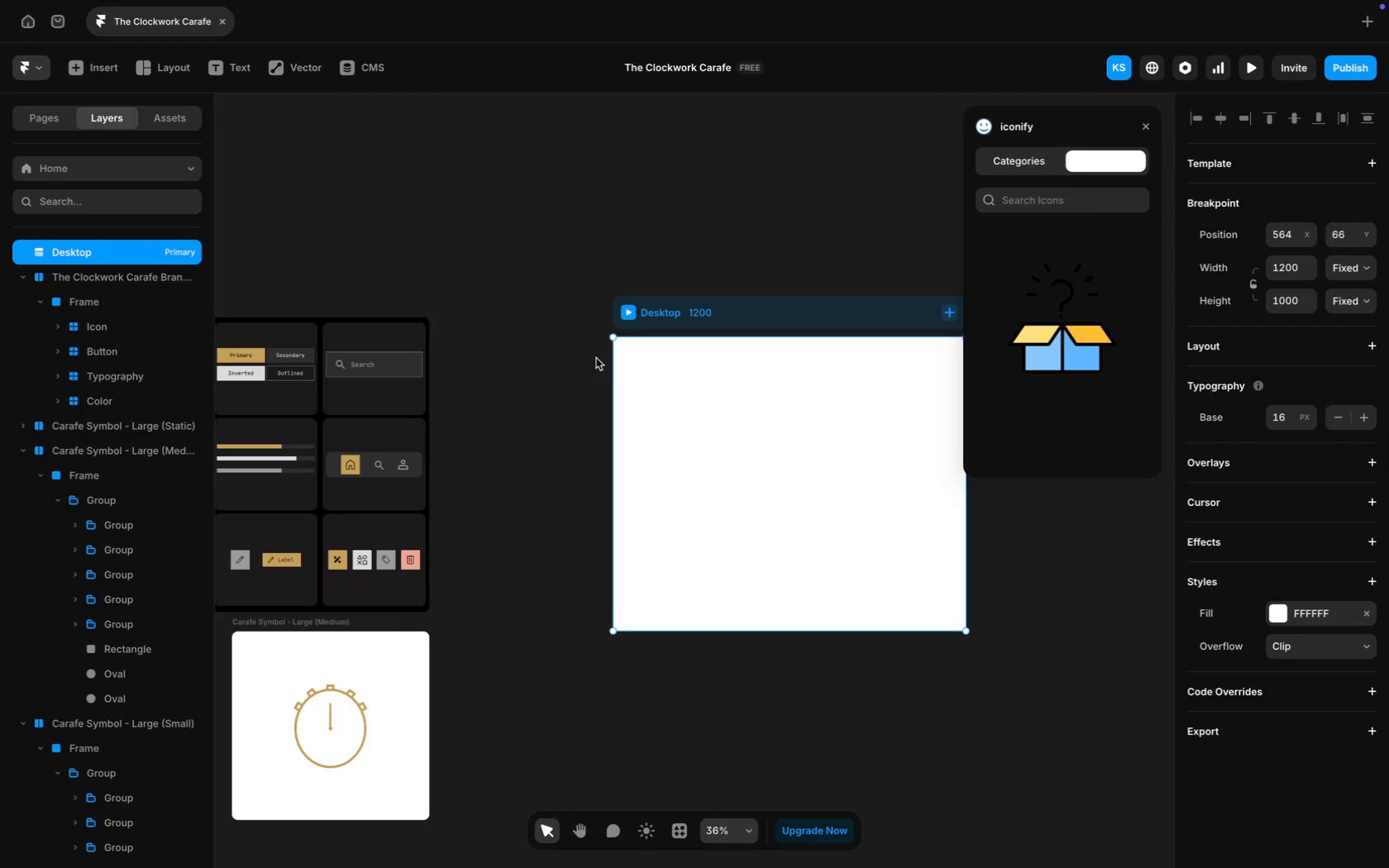 
scroll: coordinate [596, 358], scroll_direction: up, amount: 35.0
 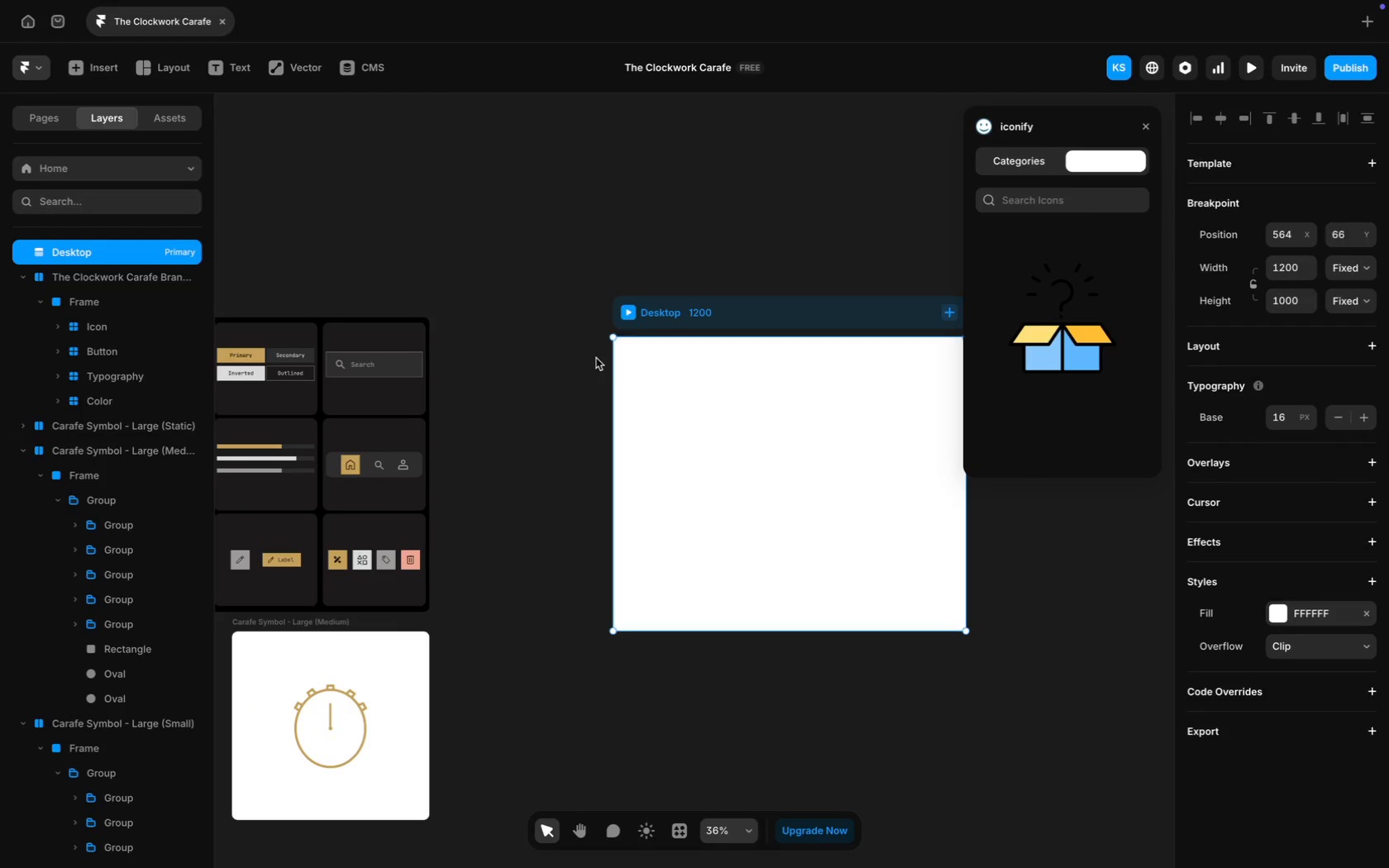 
key(Meta+Z)
 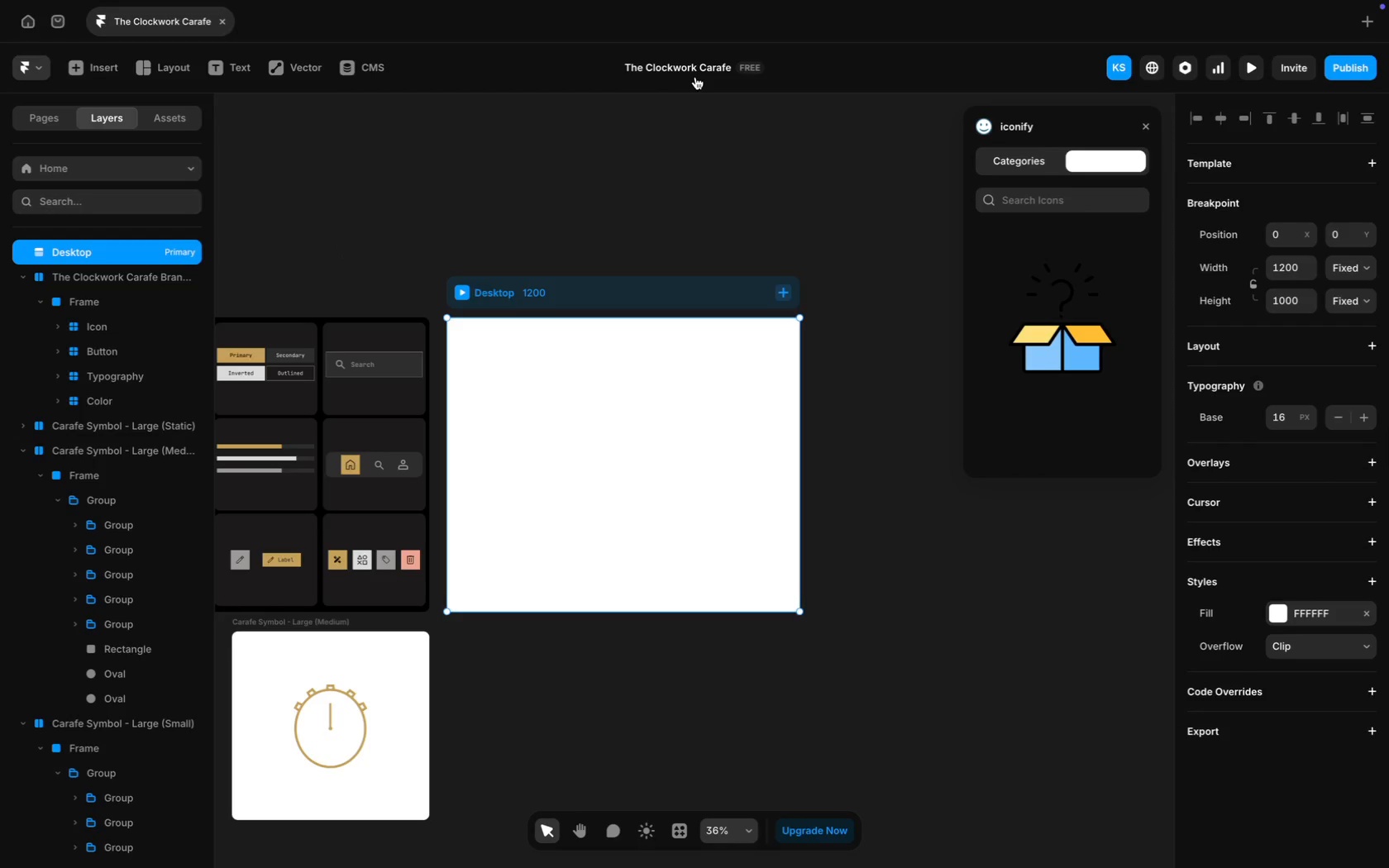 
wait(6.95)
 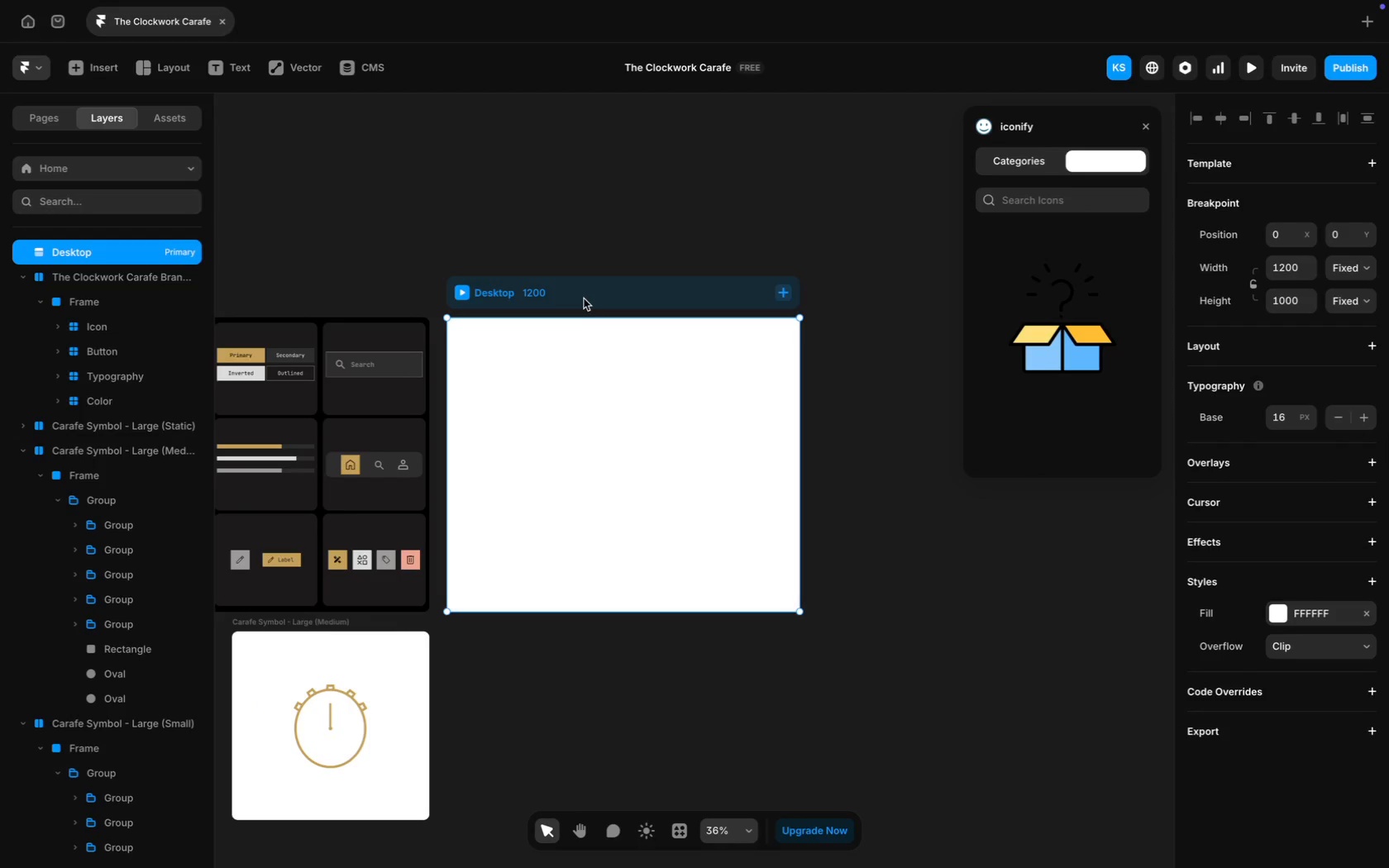 
key(Meta+C)
 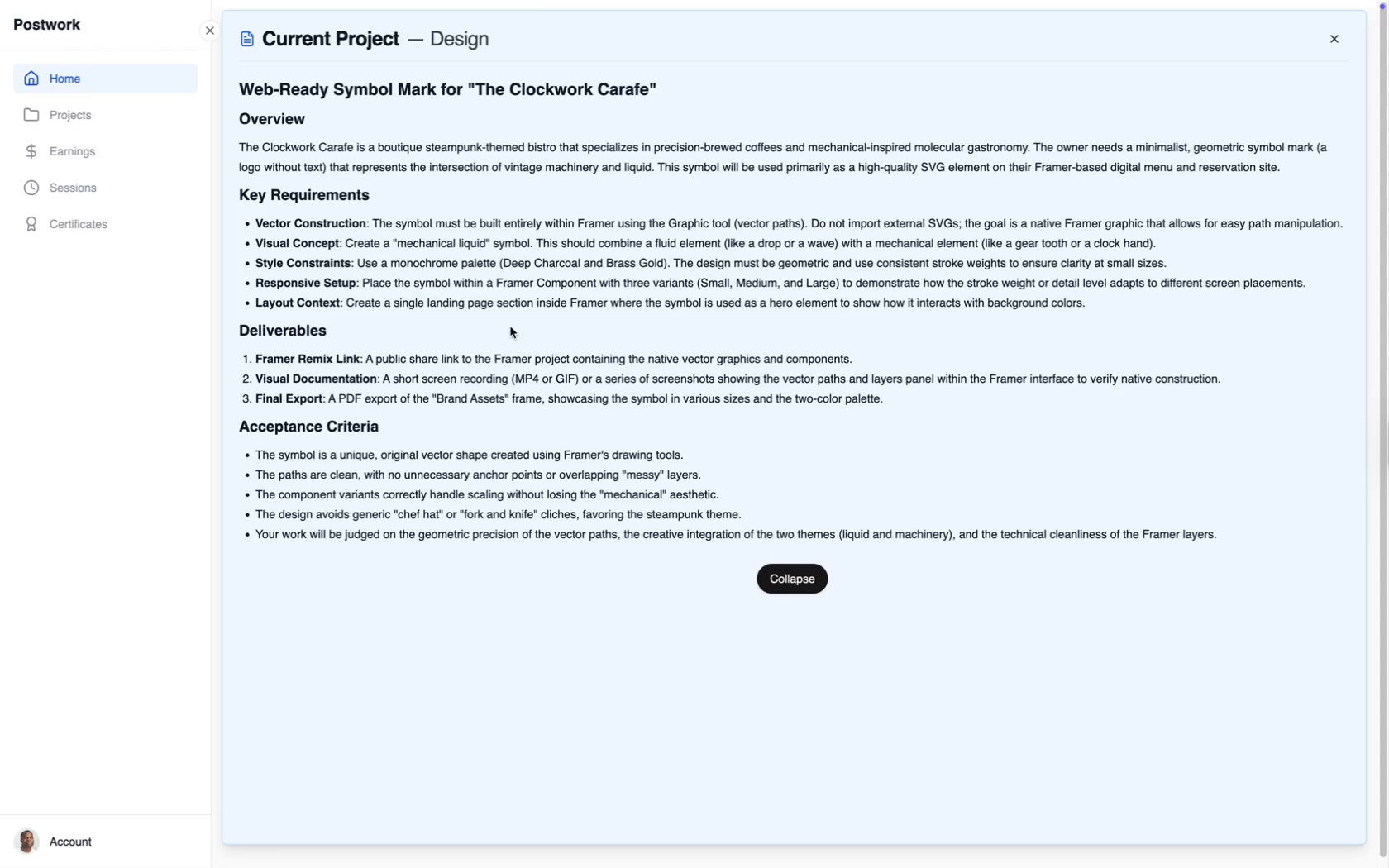 
wait(14.05)
 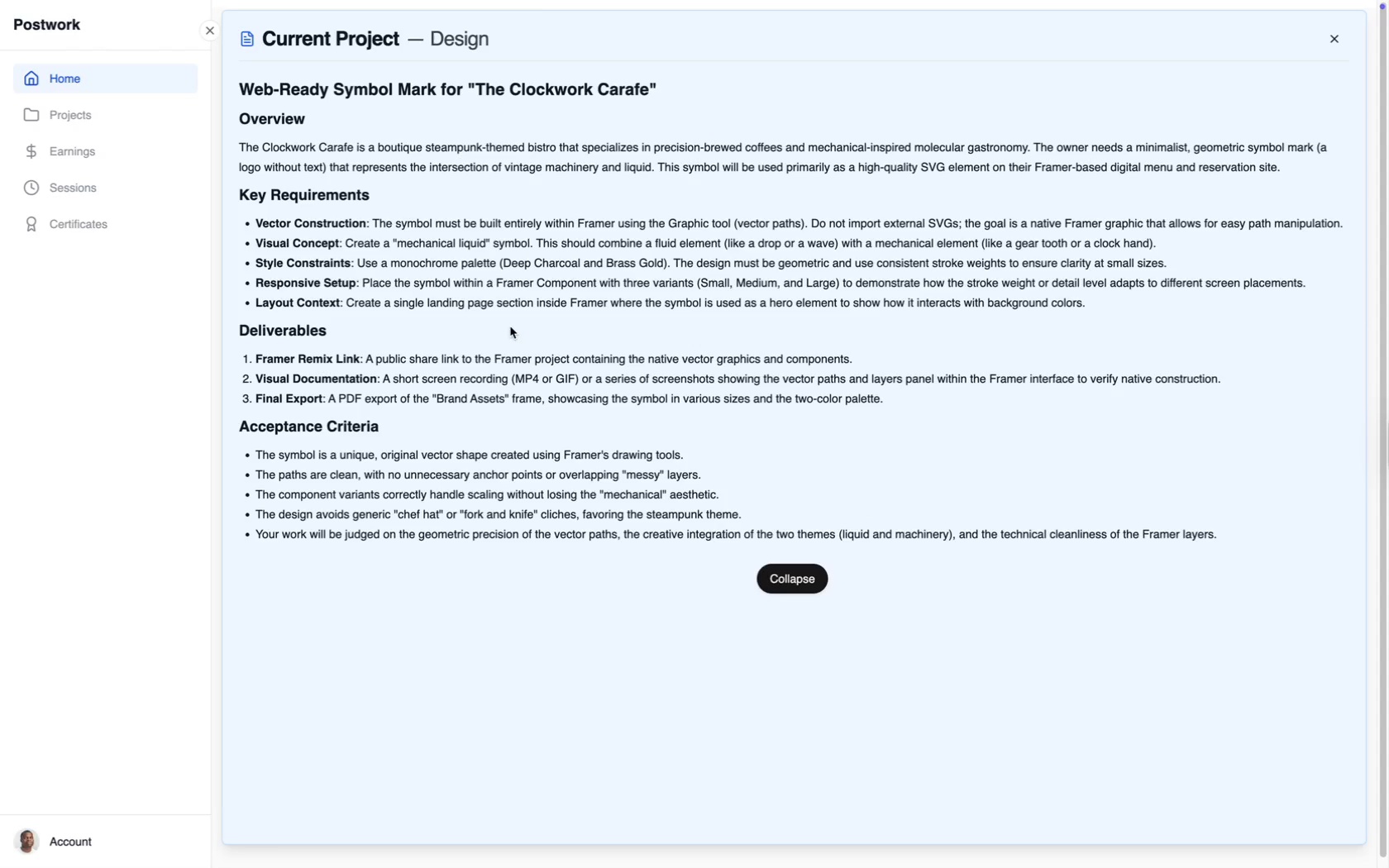 
scroll: coordinate [603, 498], scroll_direction: up, amount: 14.0
 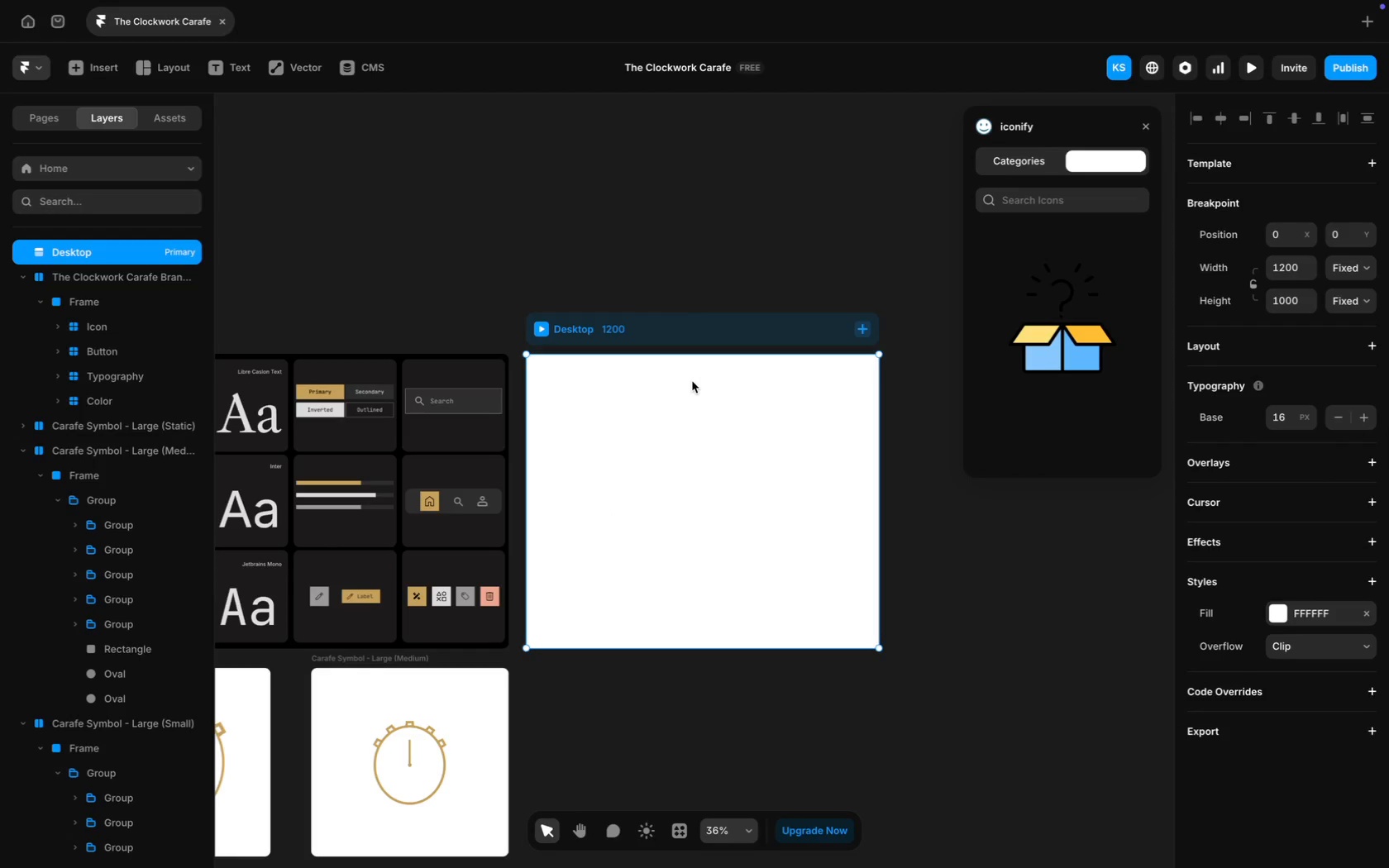 
wait(26.71)
 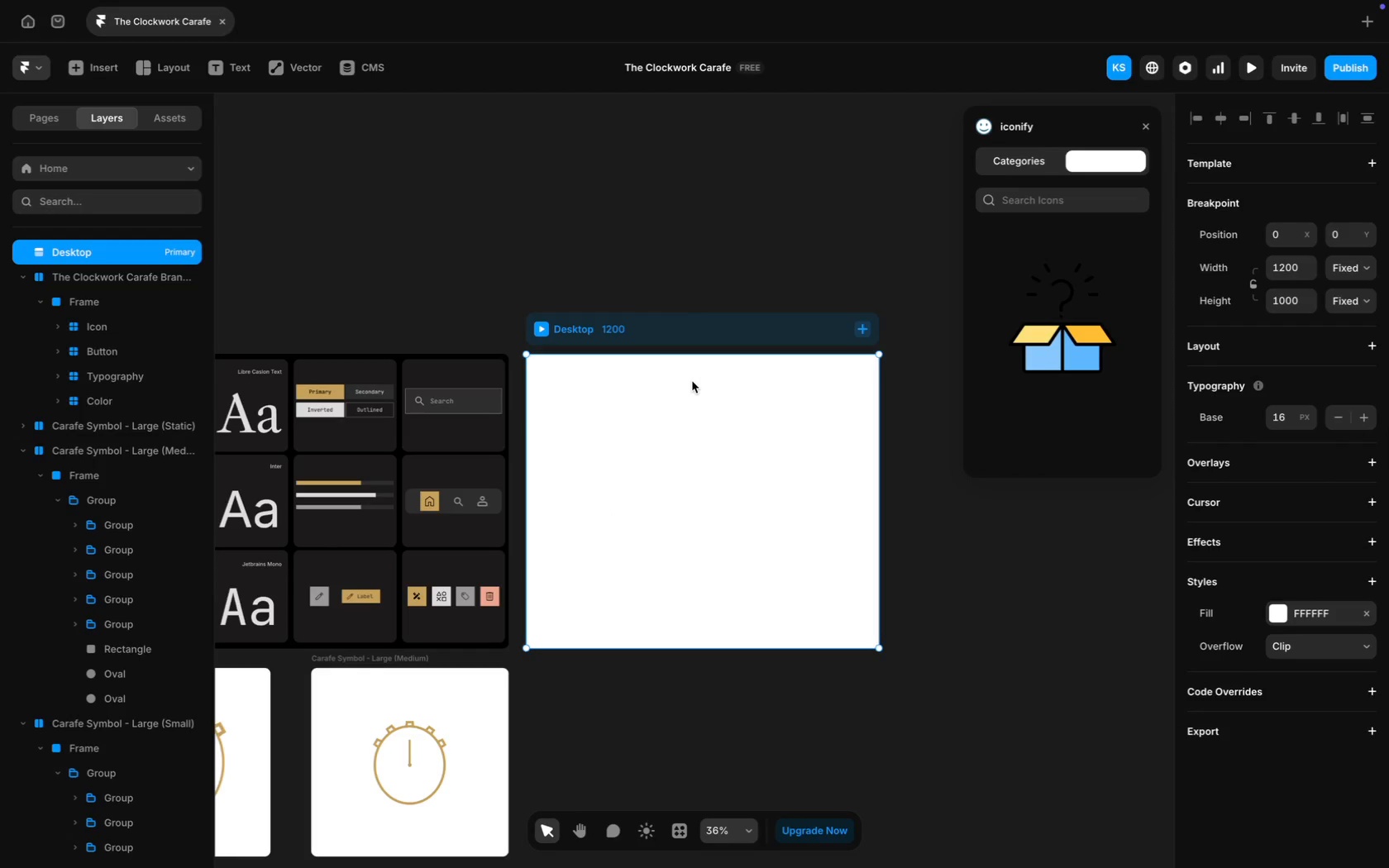 
left_click([676, 72])
 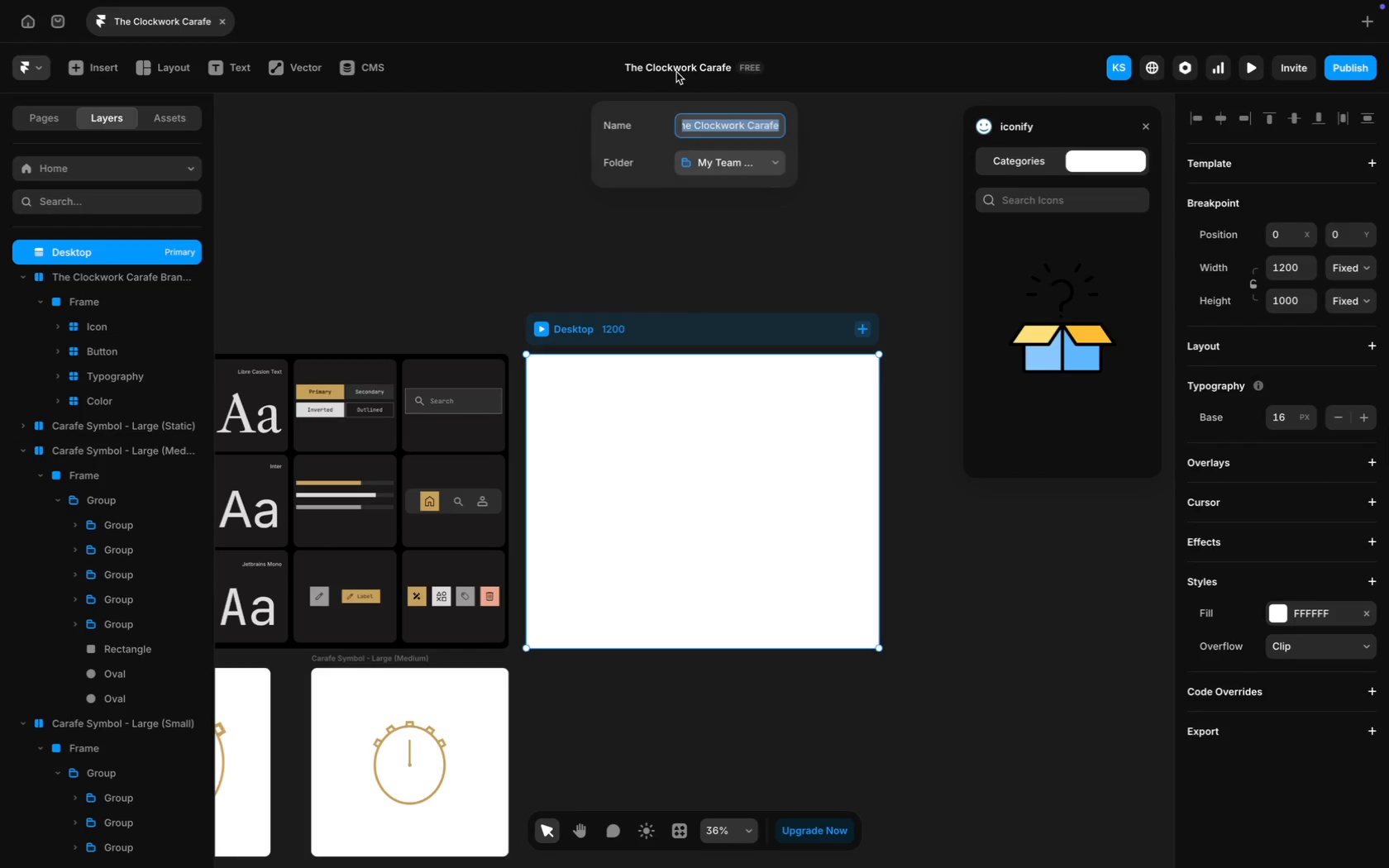 
key(Meta+C)
 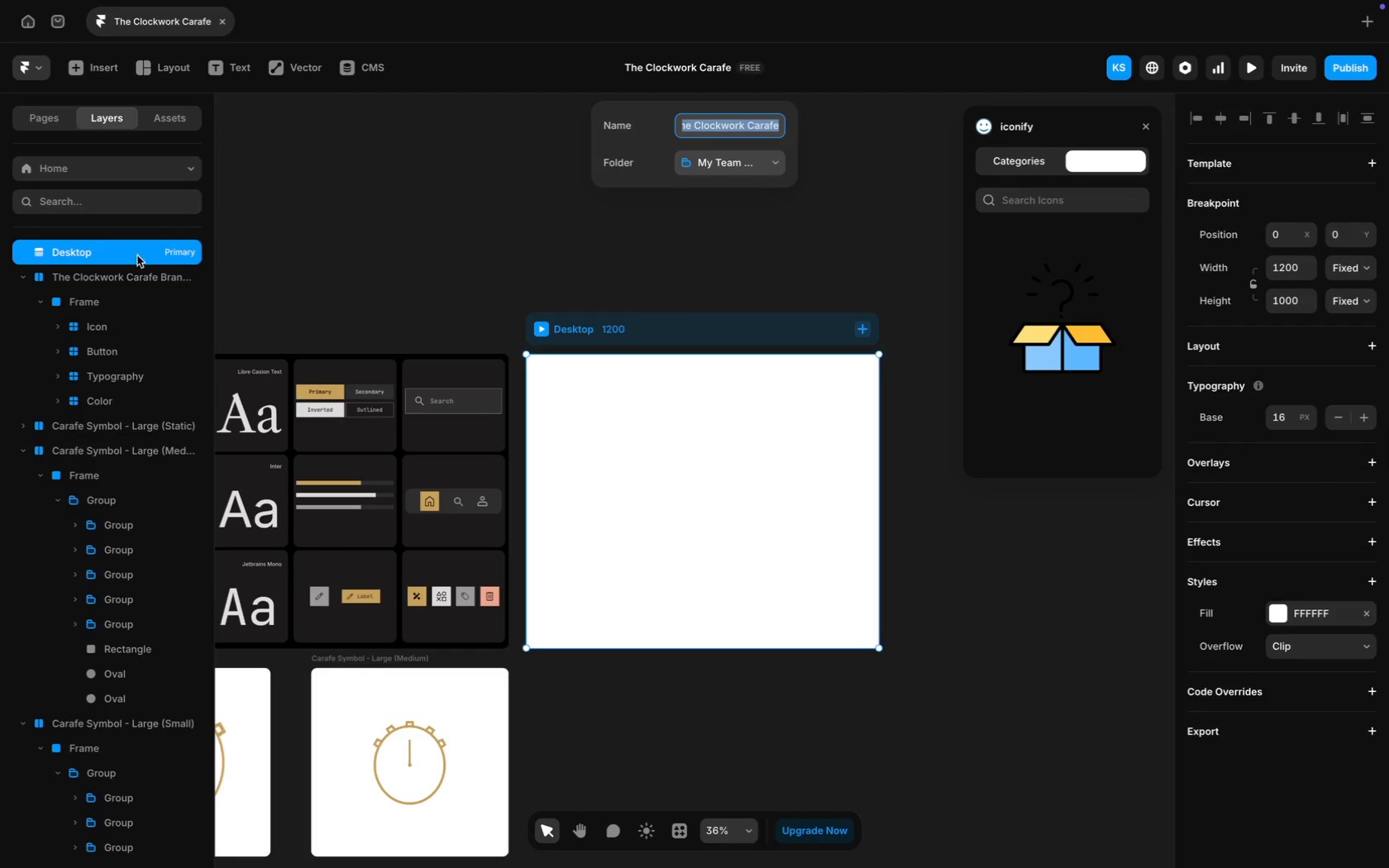 
double_click([102, 245])
 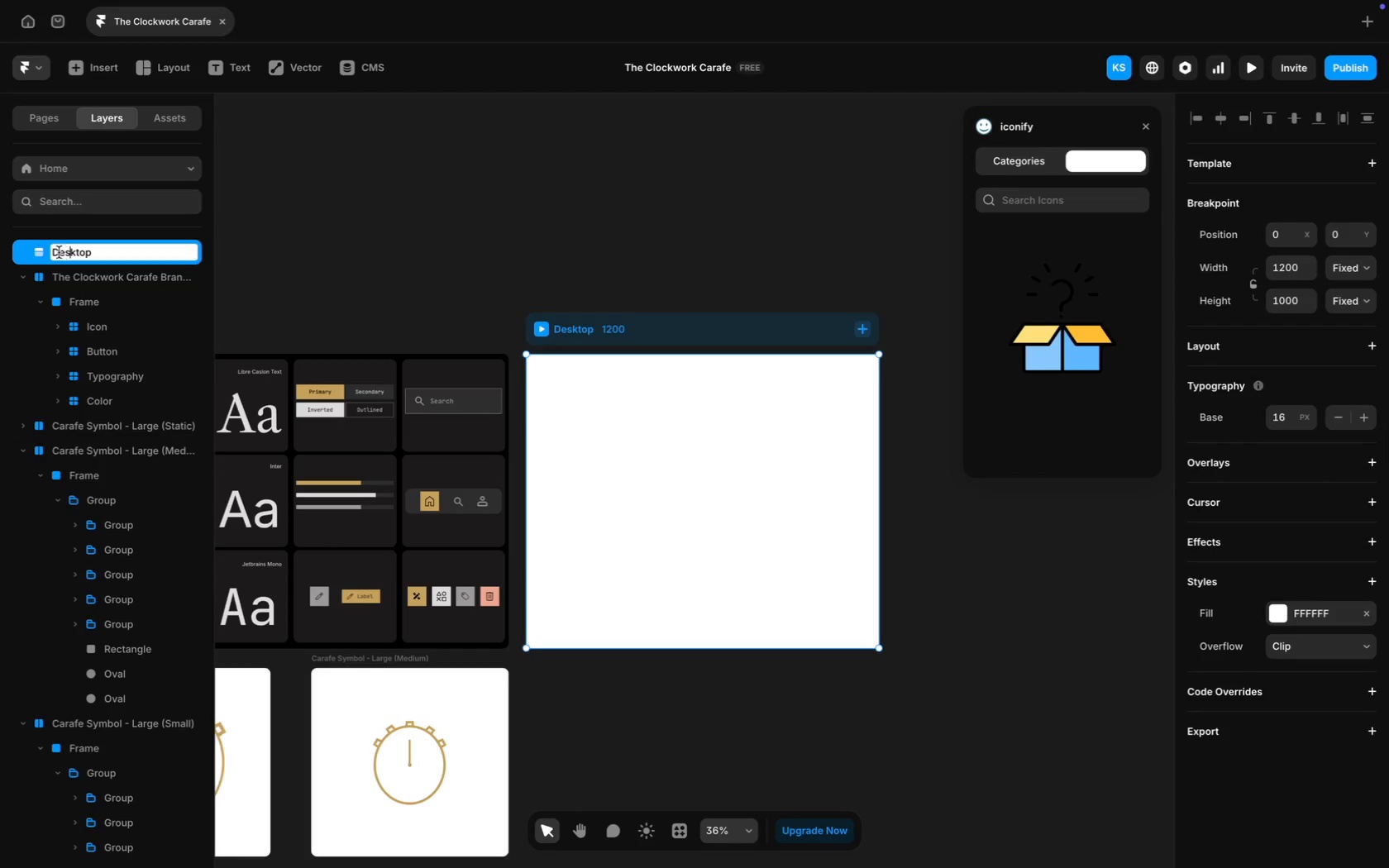 
left_click([54, 250])
 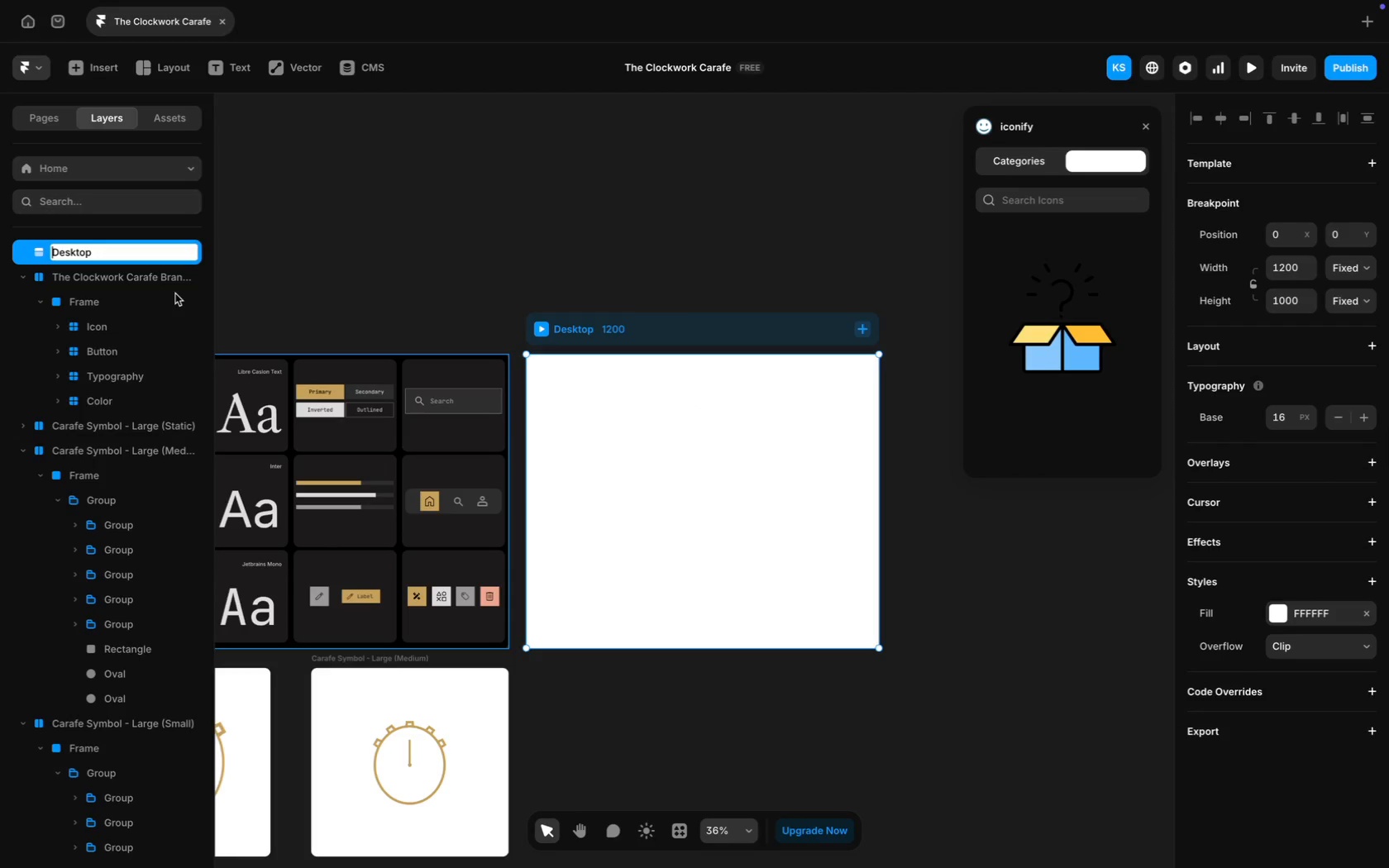 
key(Meta+V)
 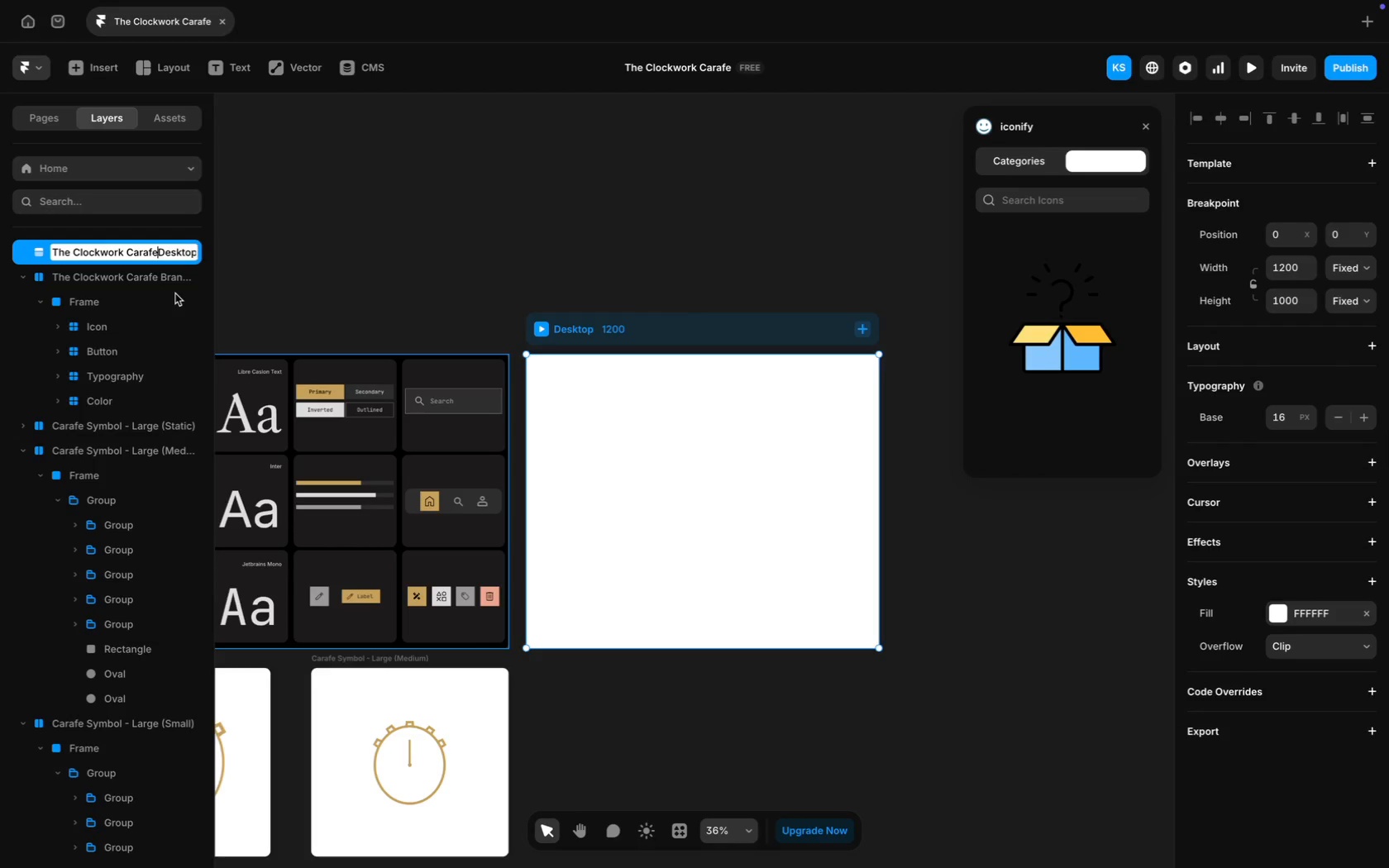 
key(Space)
 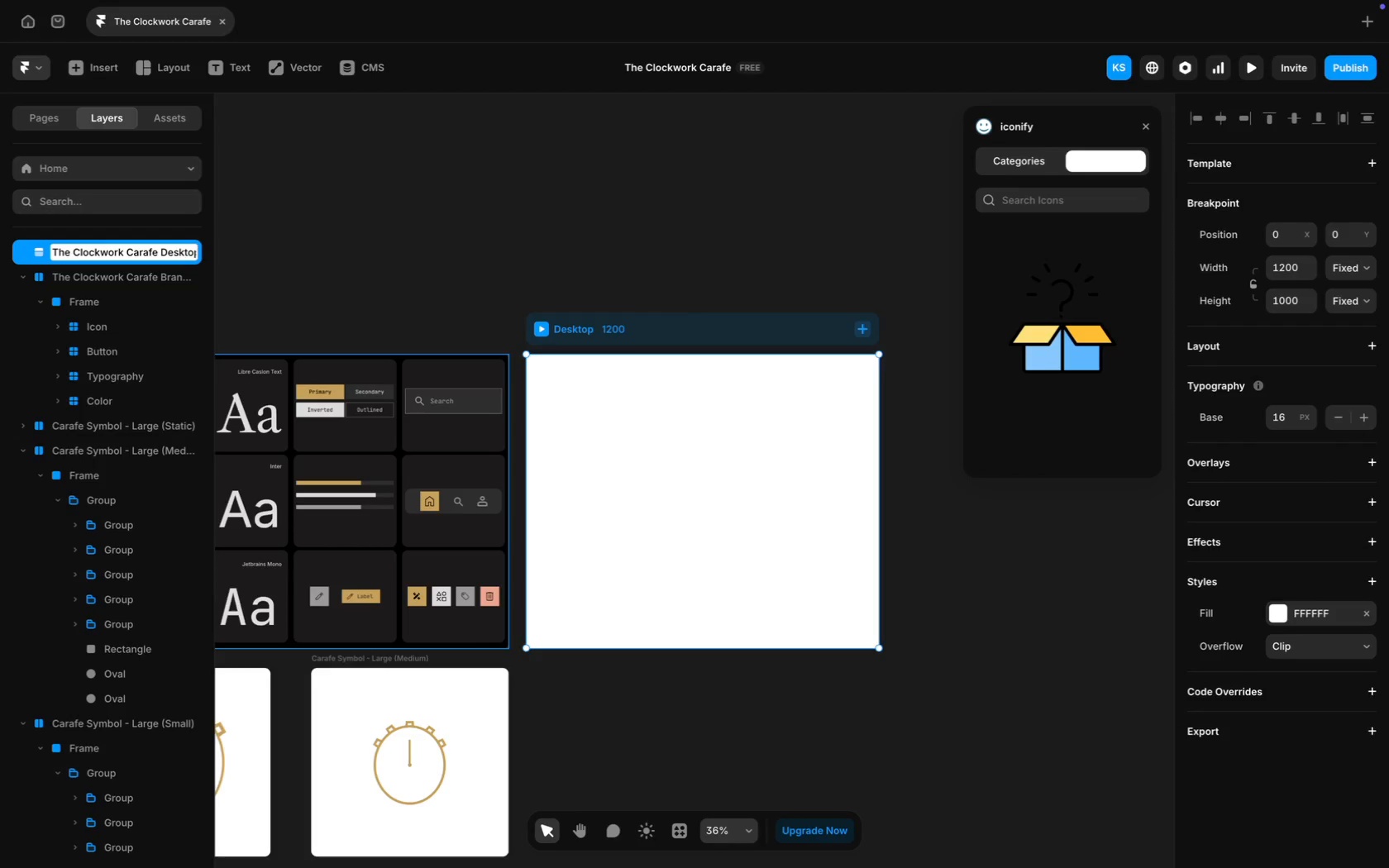 
key(Enter)
 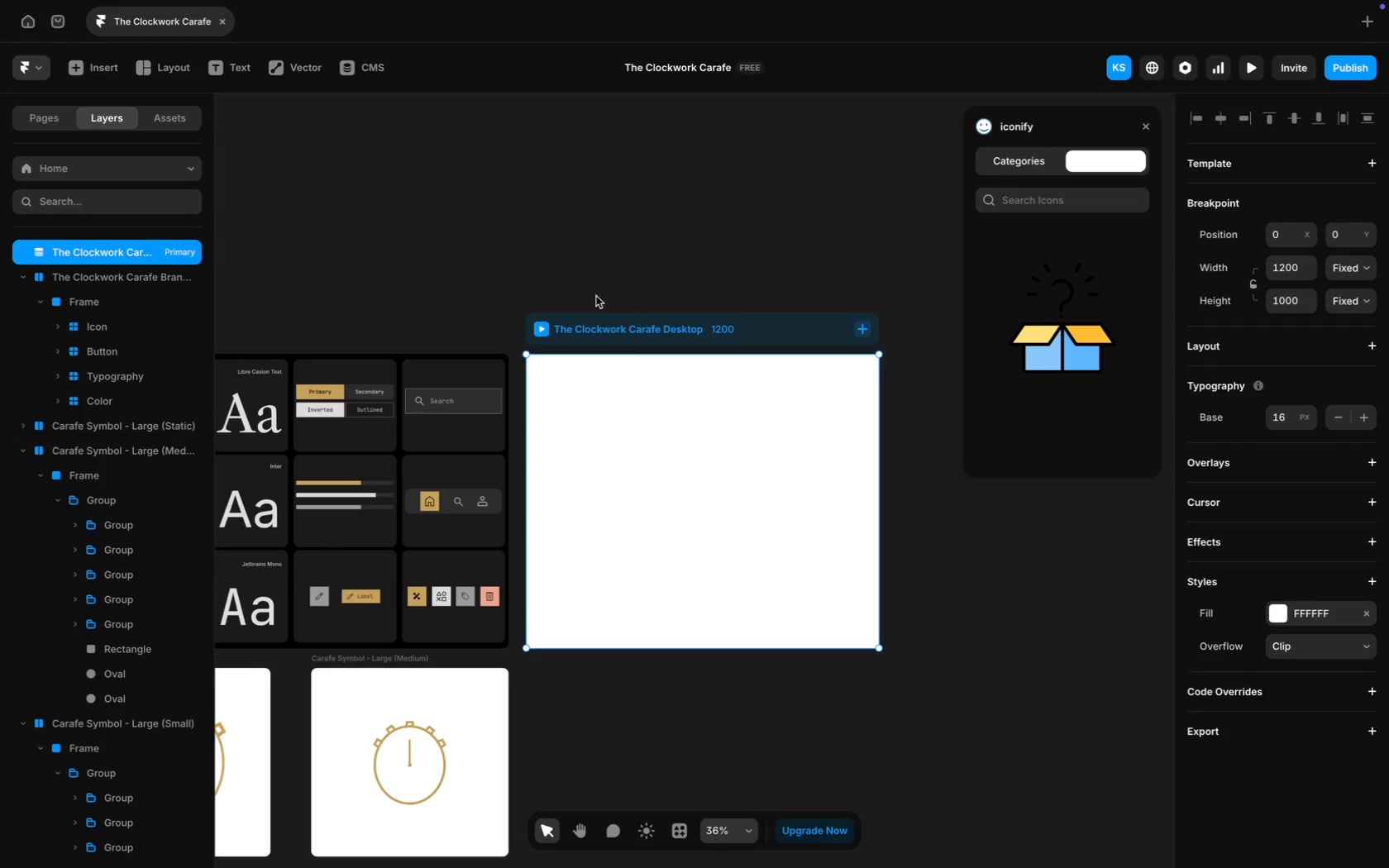 
left_click([618, 275])
 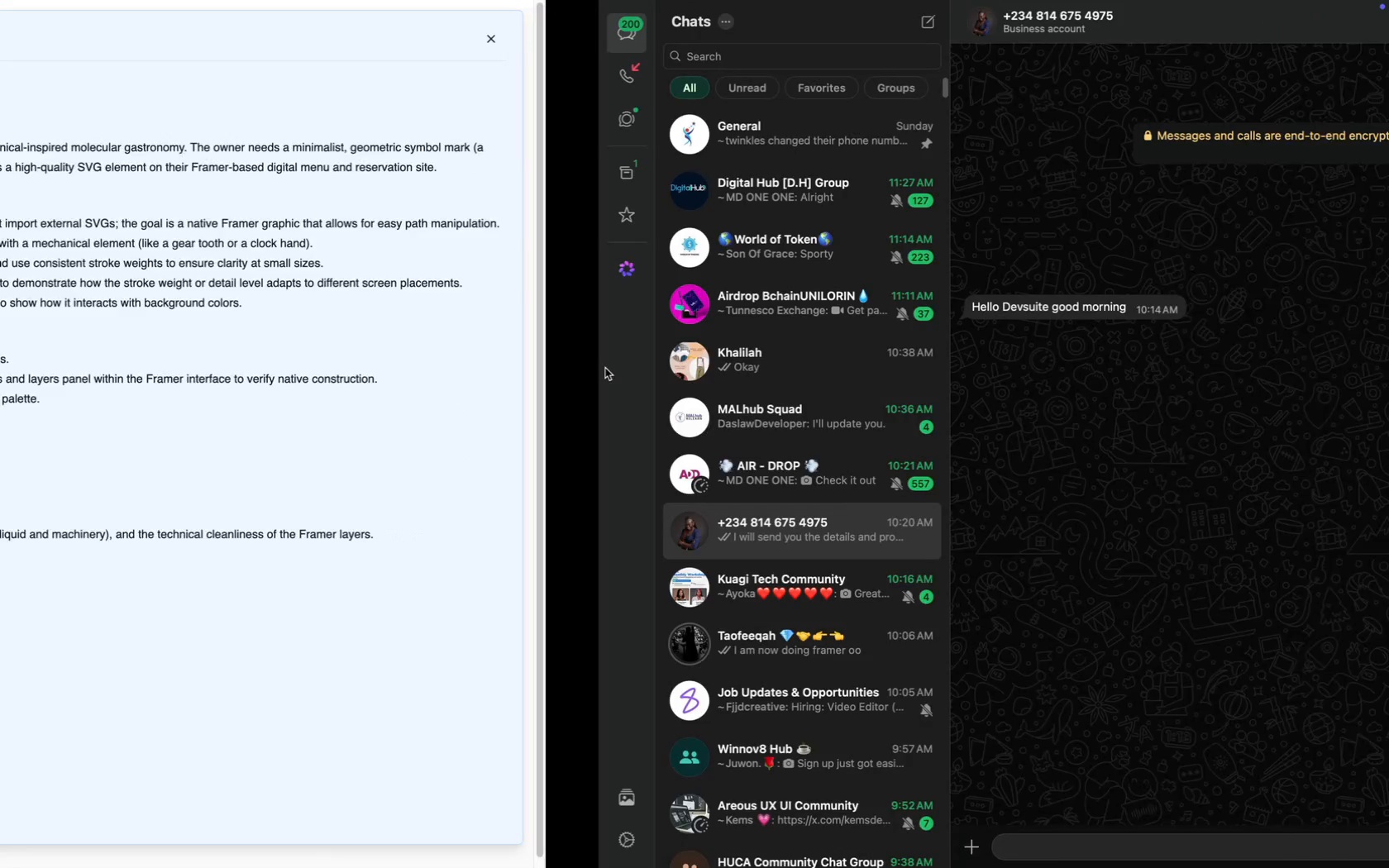 
scroll: coordinate [198, 236], scroll_direction: up, amount: 41.0
 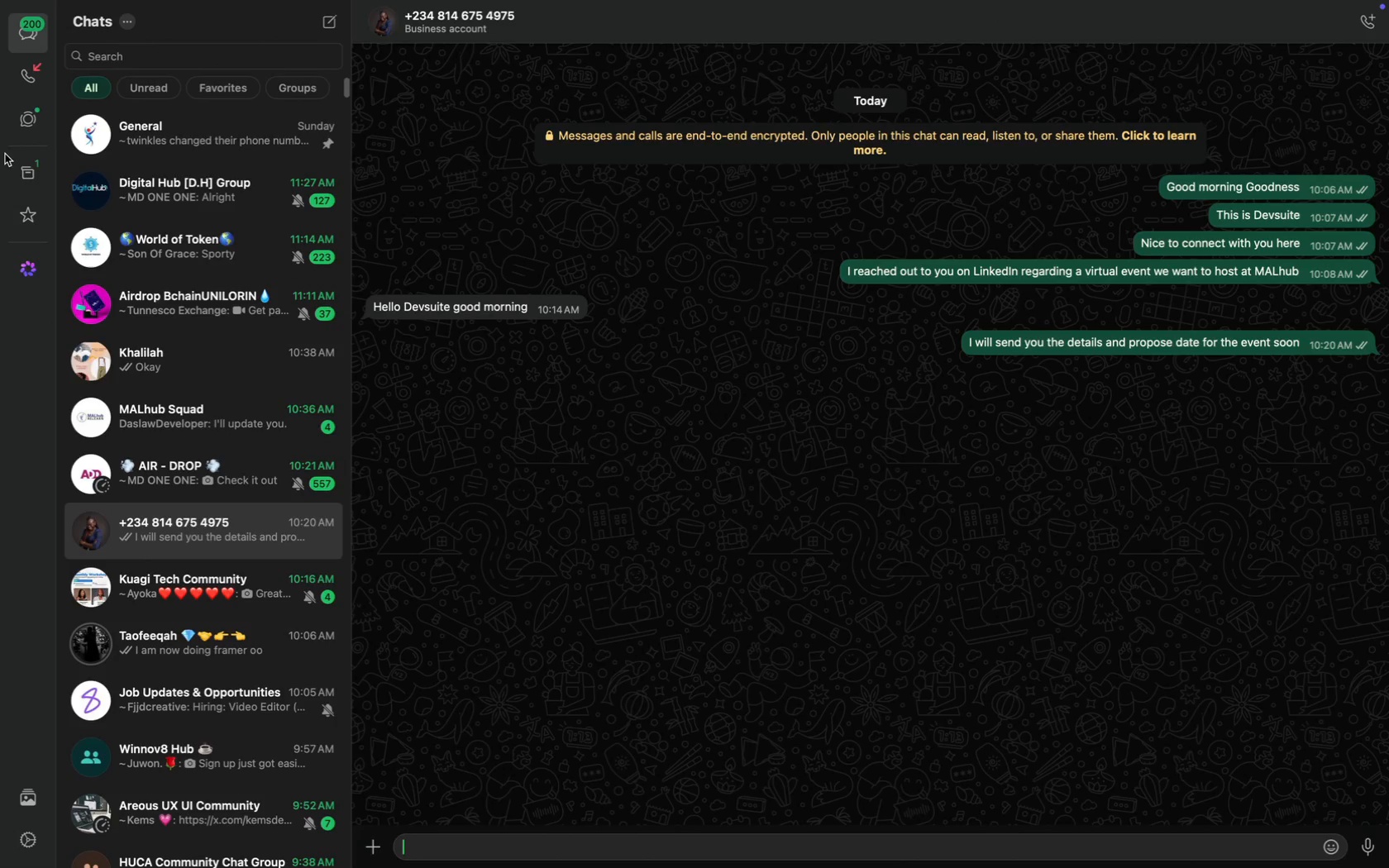 
double_click([20, 163])
 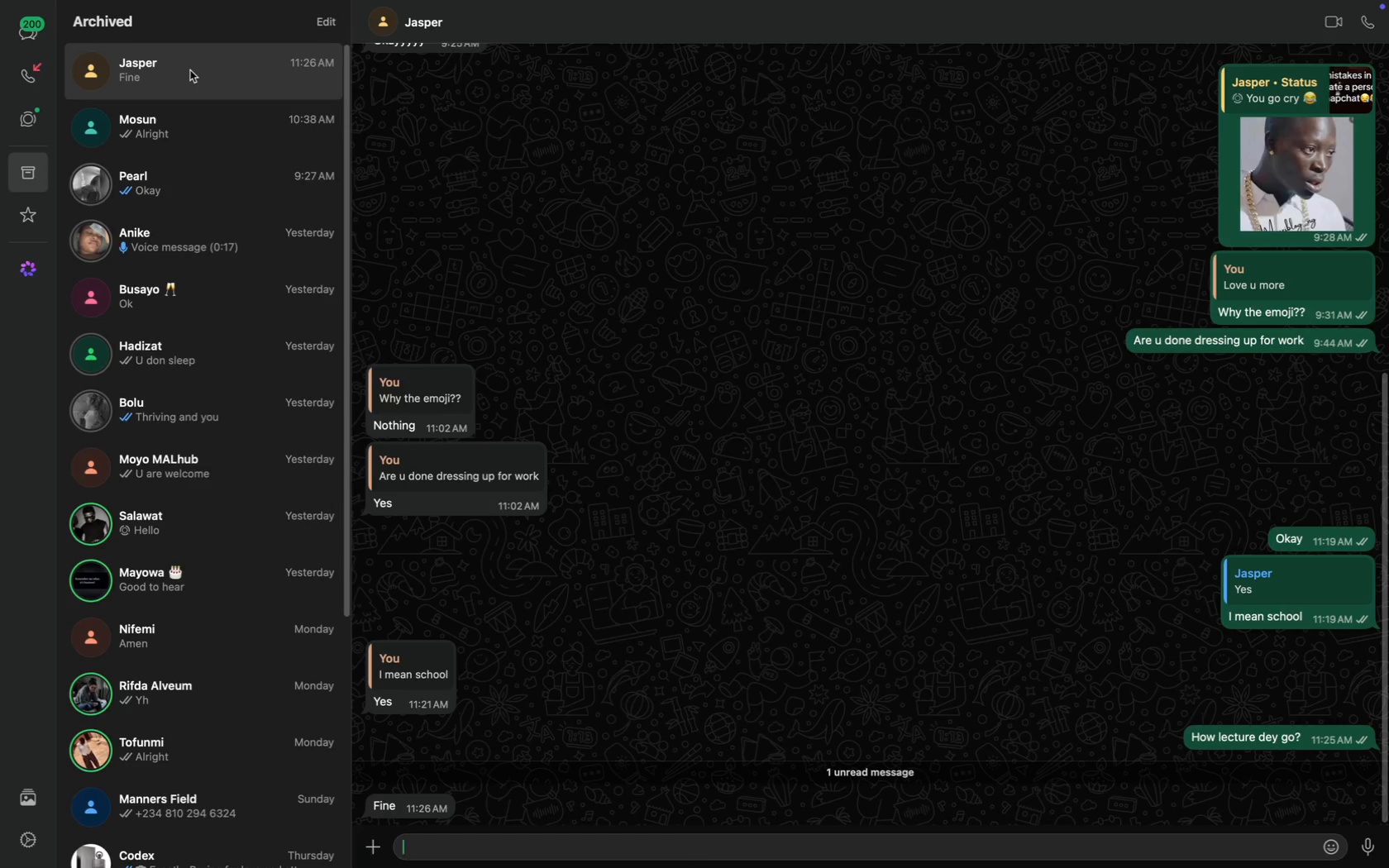 
key(CapsLock)
 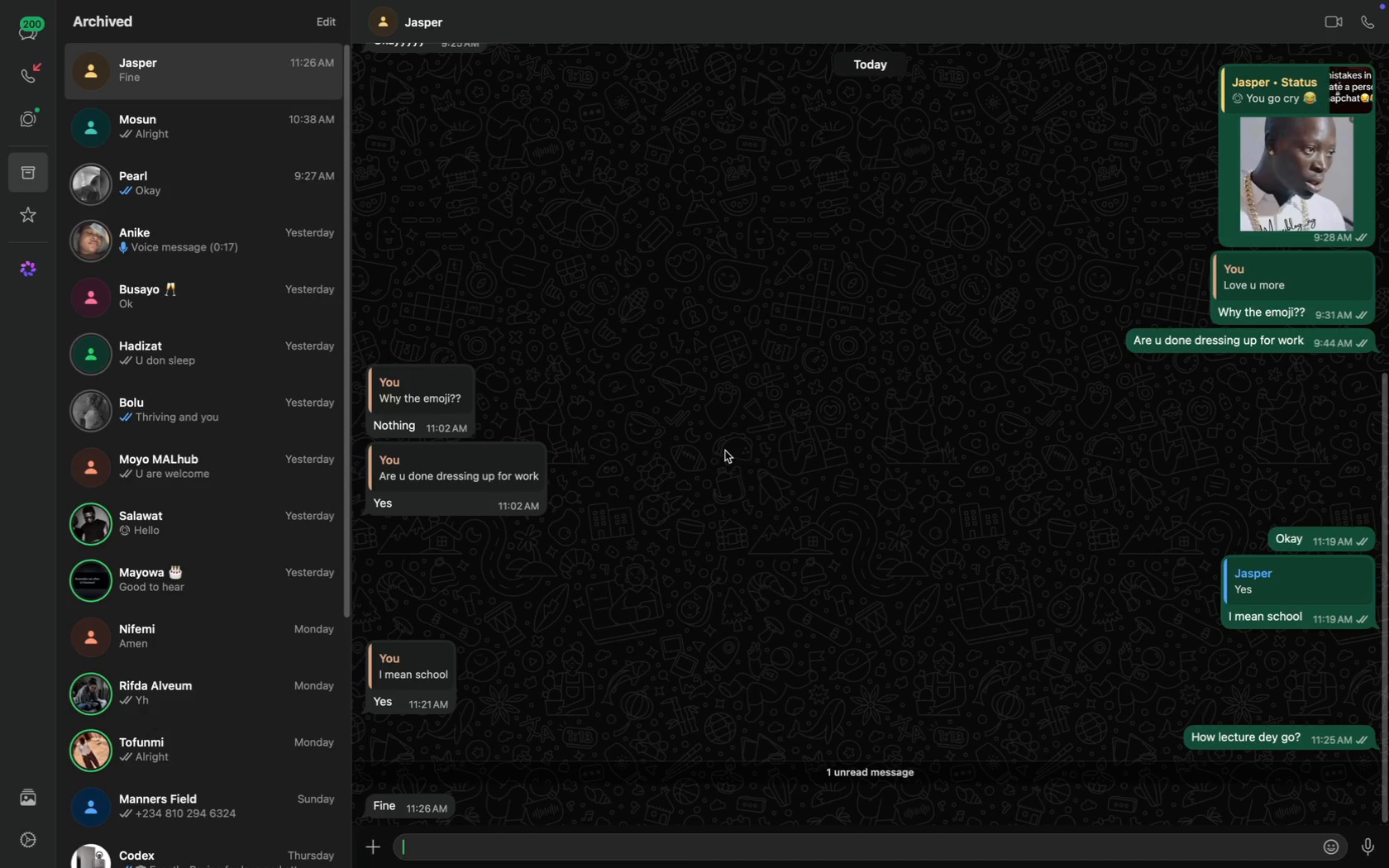 
key(H)
 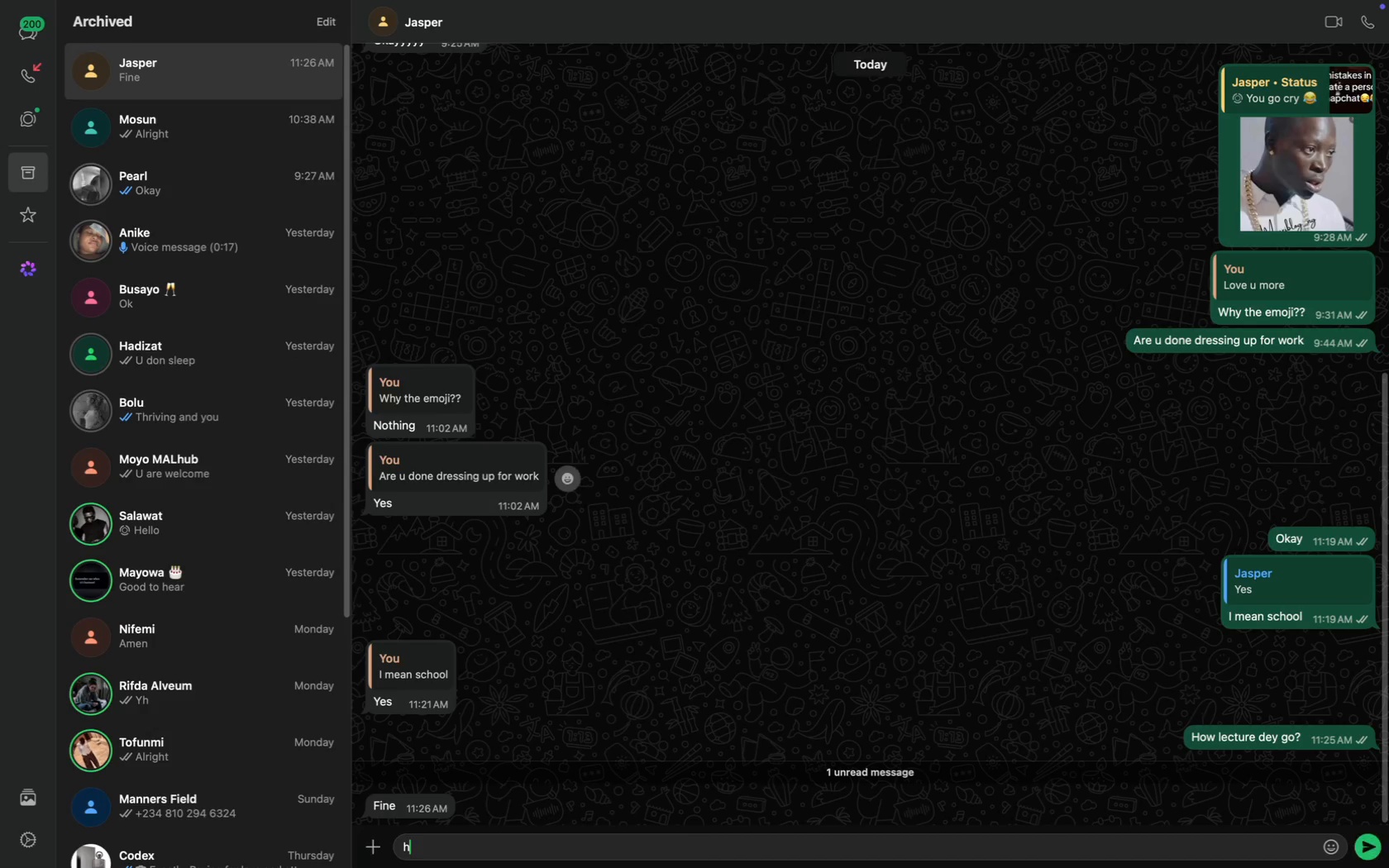 
scroll: coordinate [725, 451], scroll_direction: down, amount: 121.0
 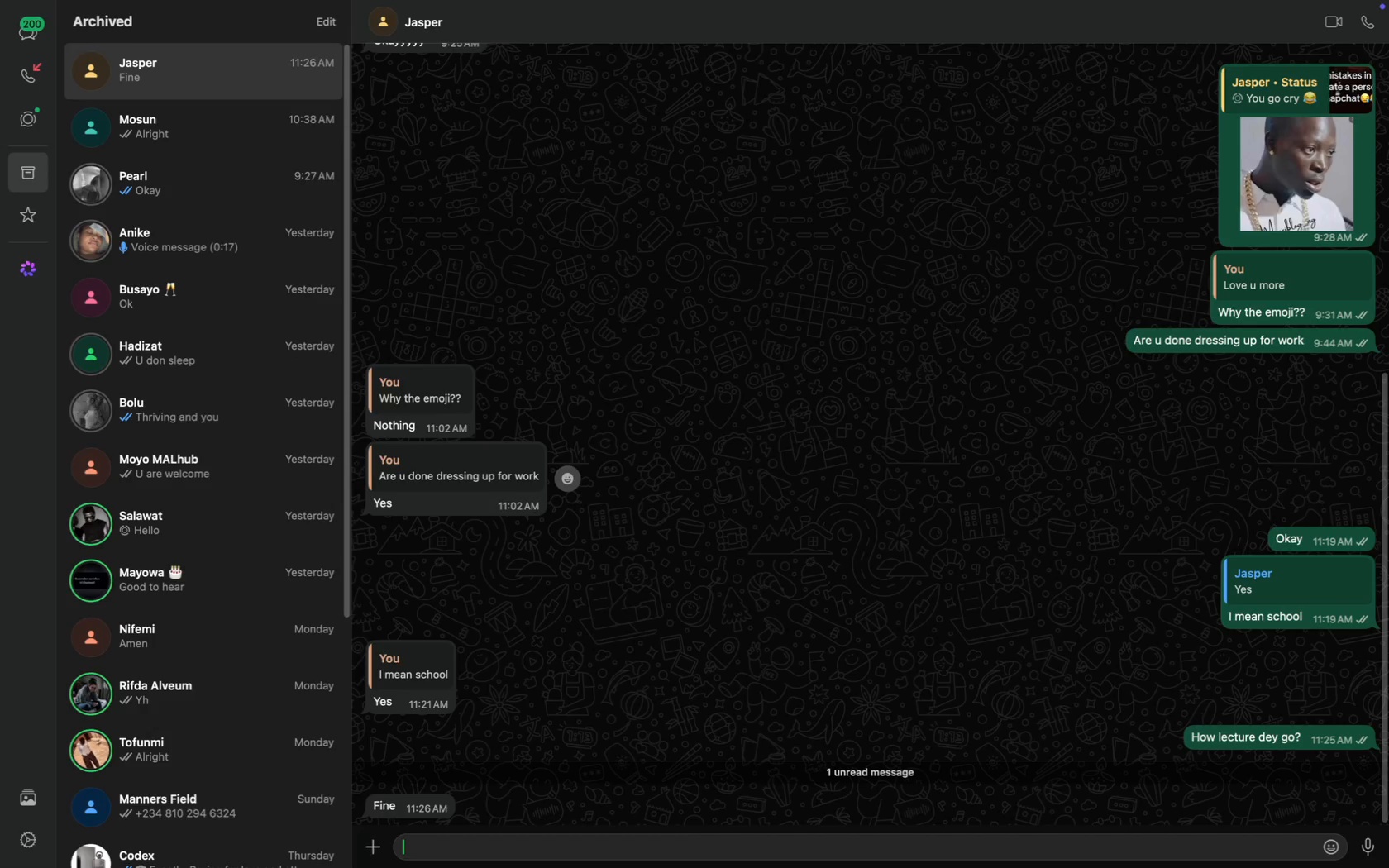 
key(Backspace)
type(Okay nic)
 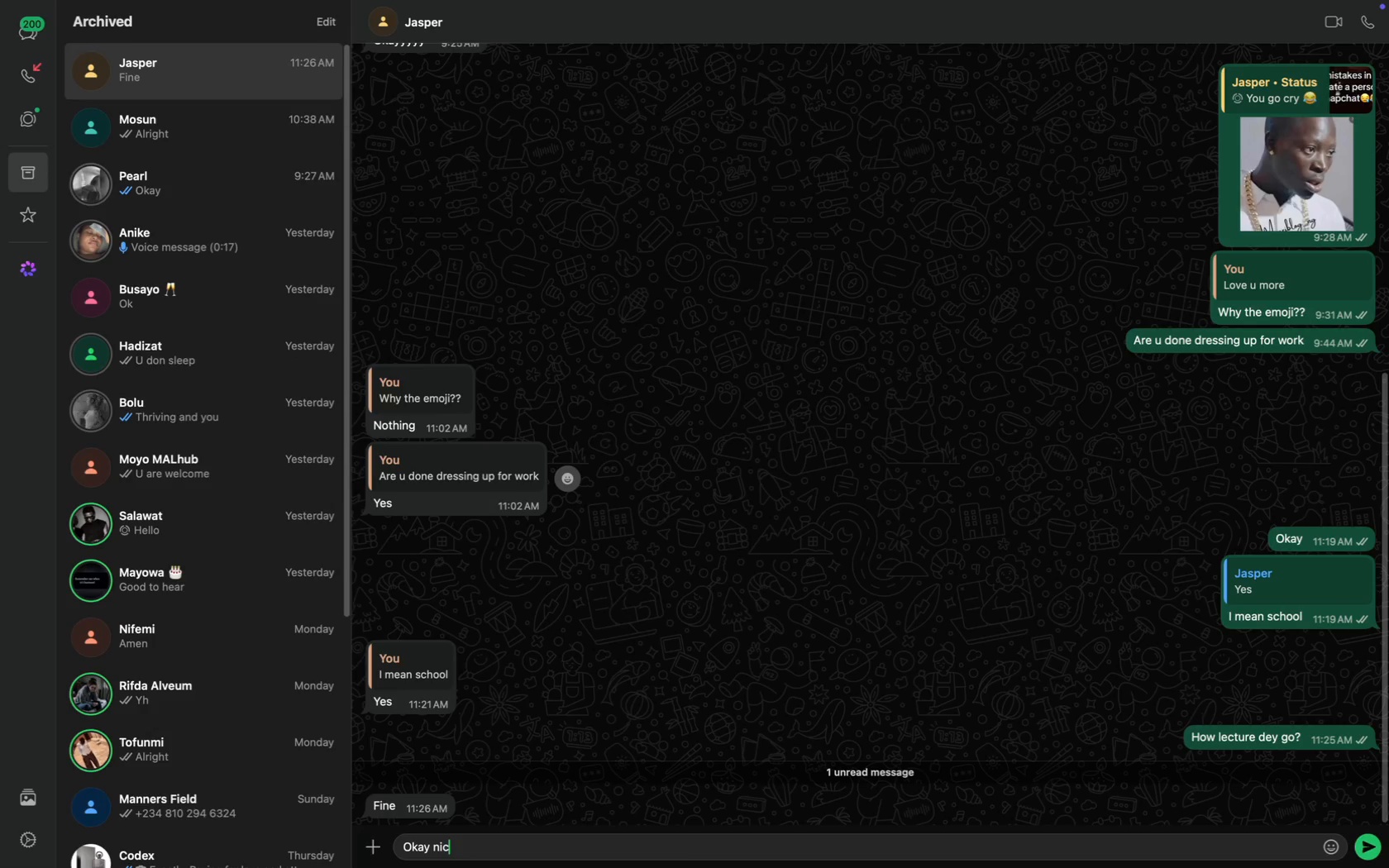 
key(Enter)
 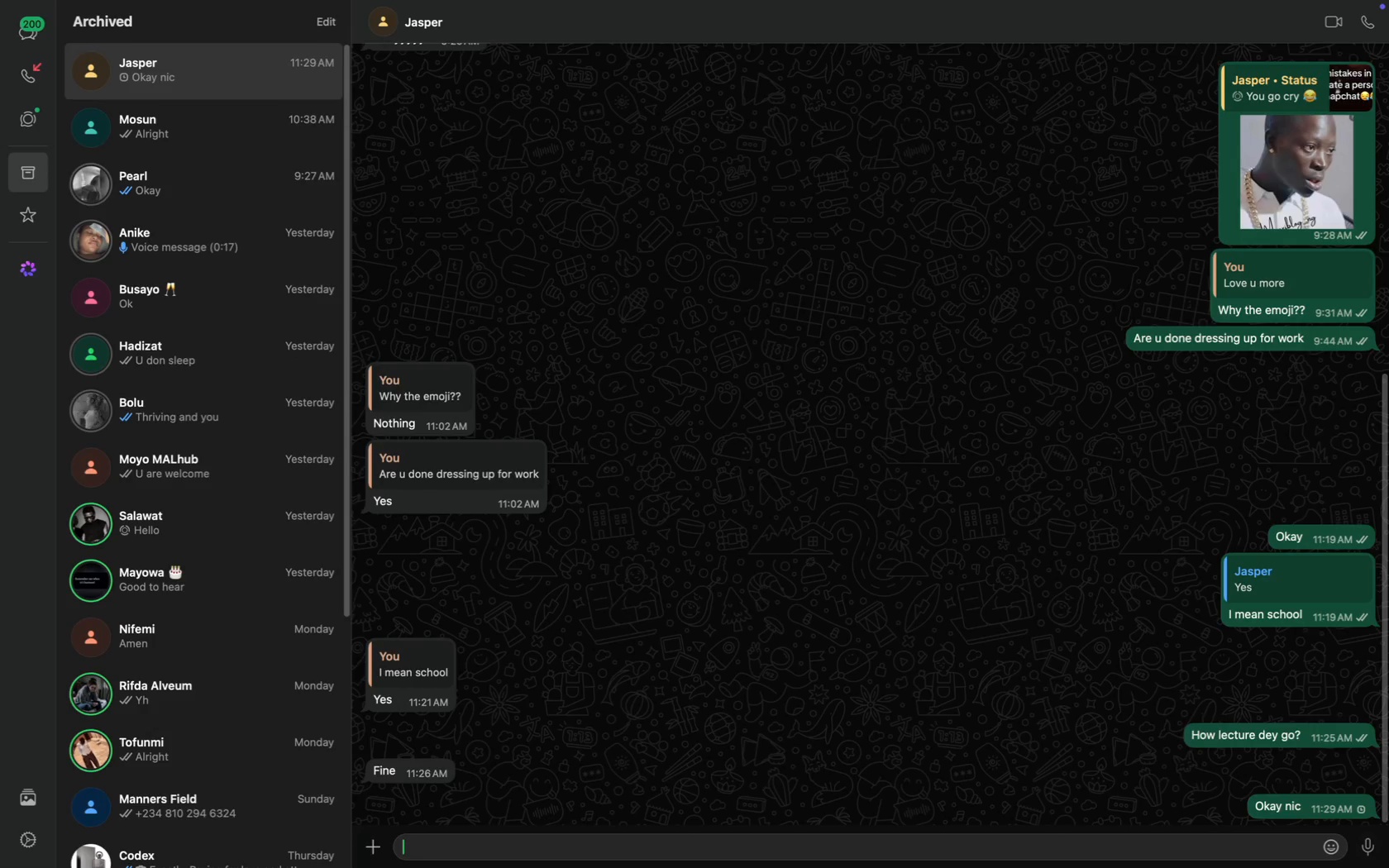 
type(Hvae)
key(Backspace)
key(Backspace)
key(Backspace)
type(ave u eaten?)
 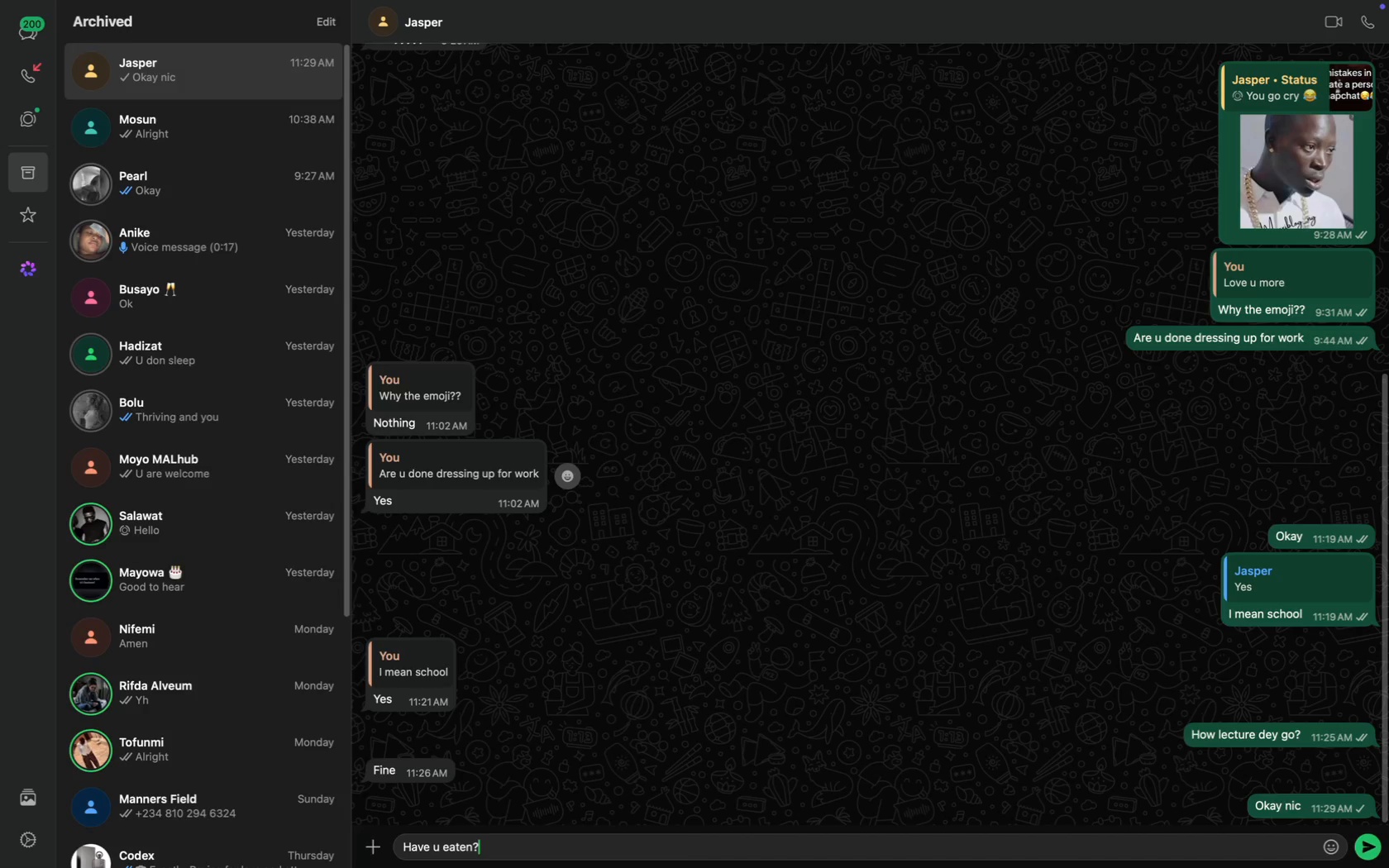 
key(Enter)
 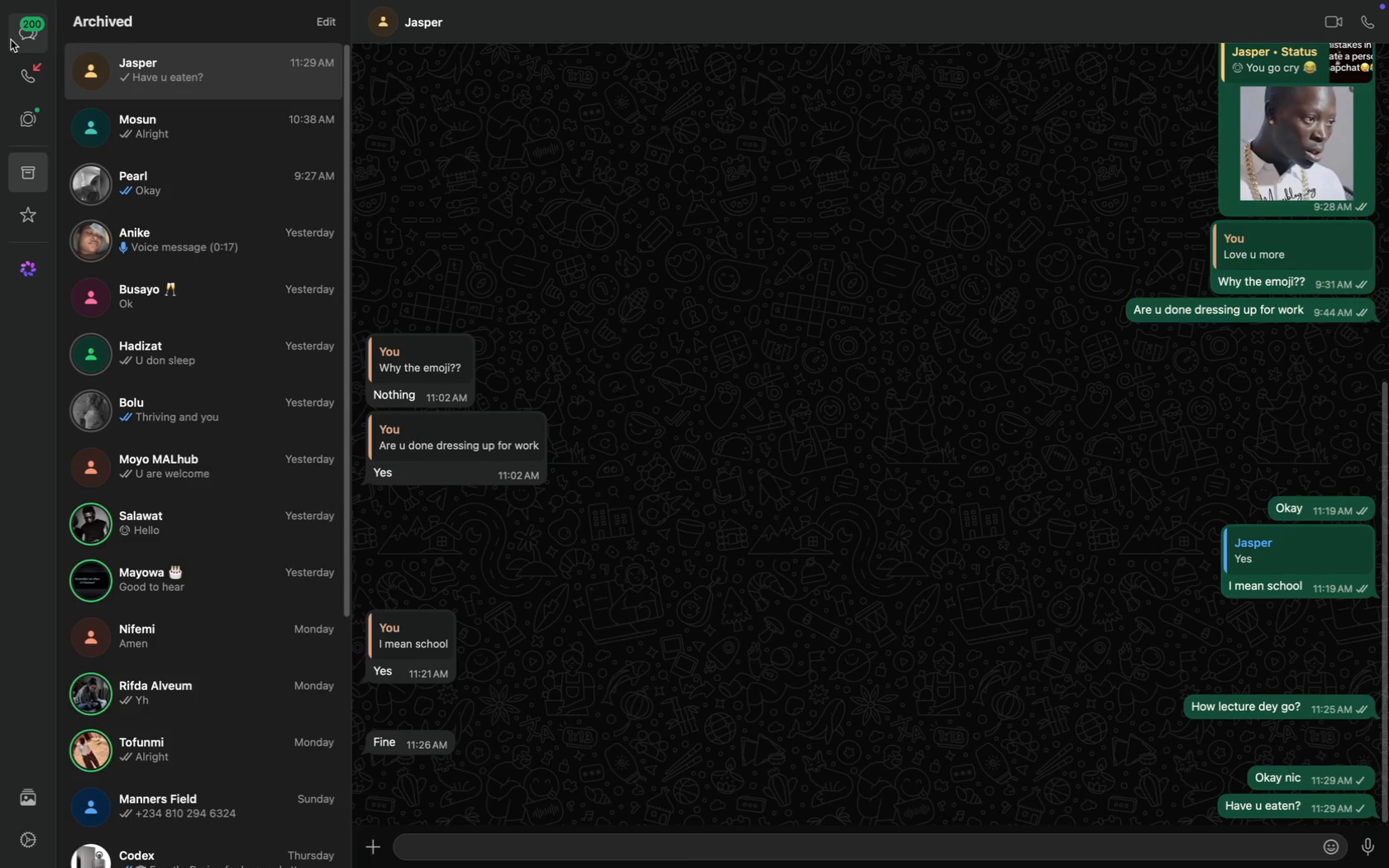 
left_click([26, 29])
 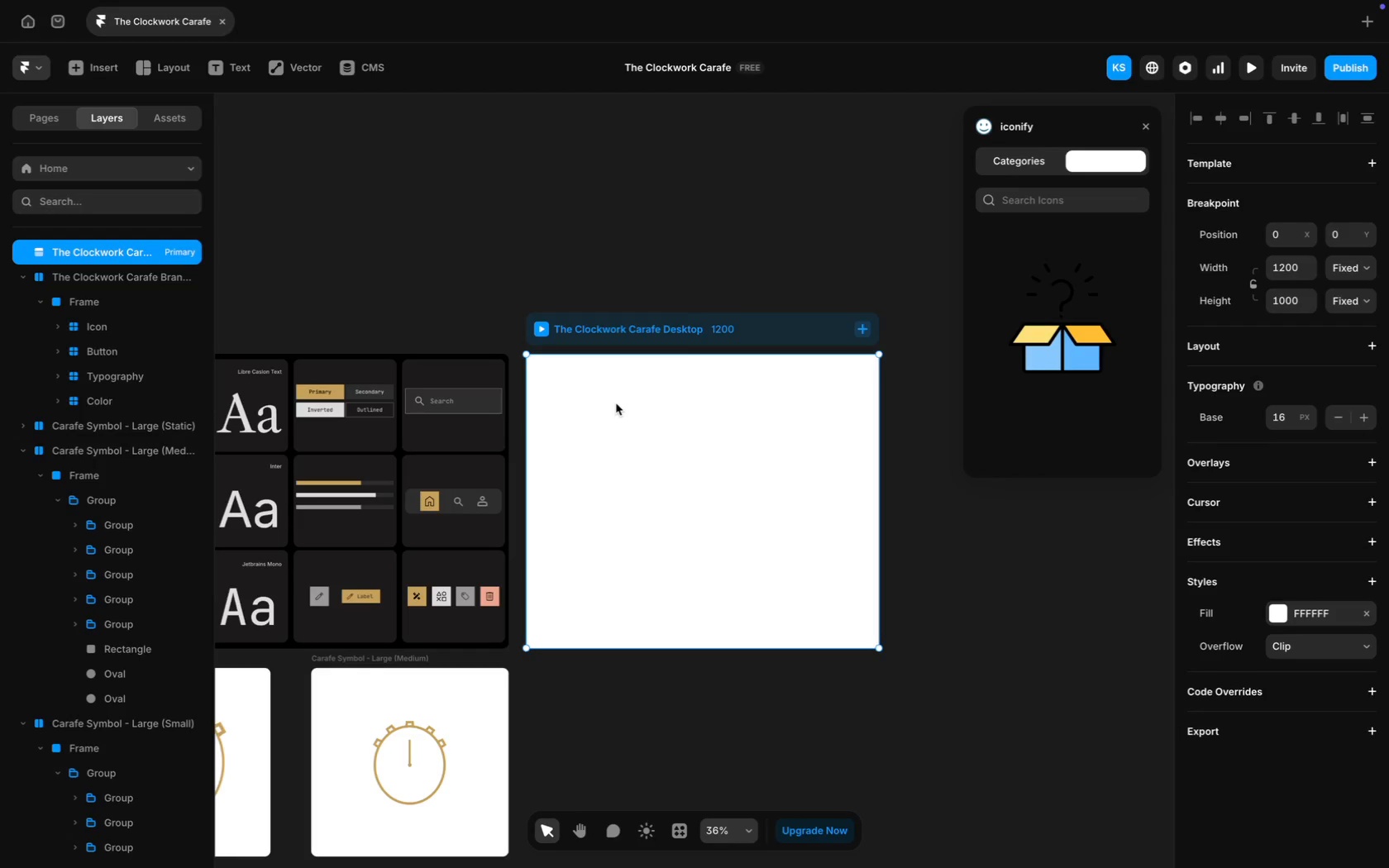 
wait(23.94)
 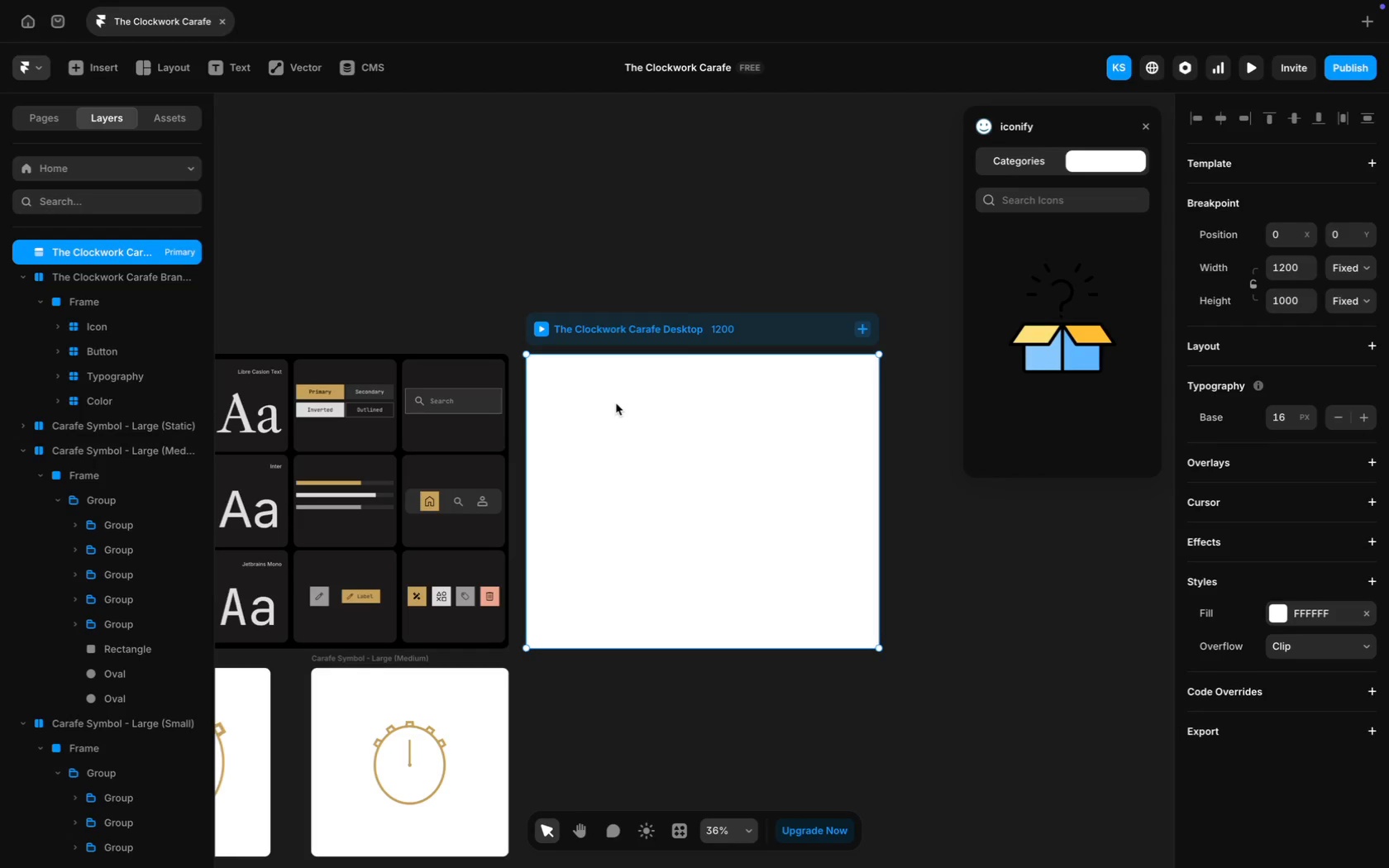 
left_click([635, 408])
 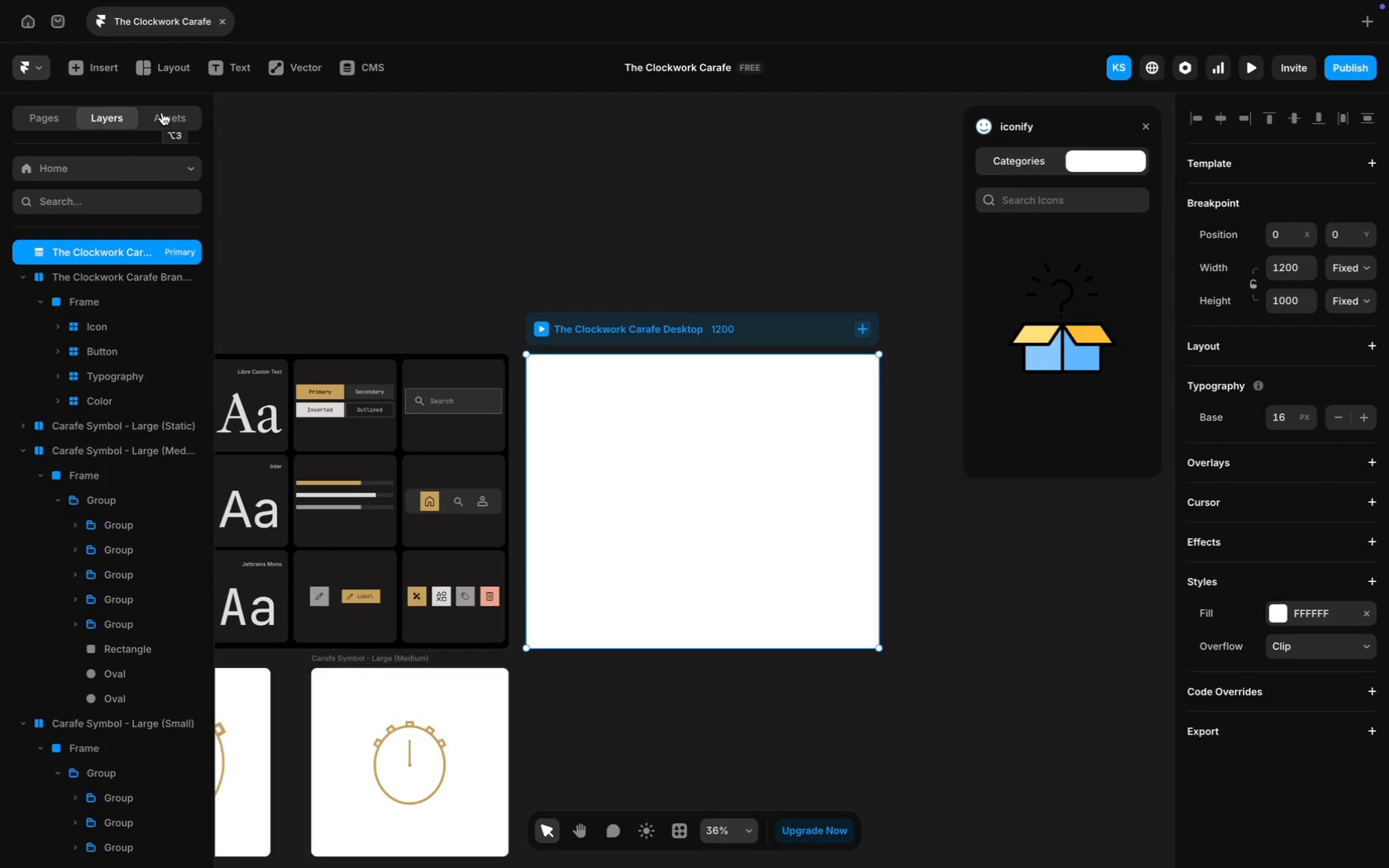 
wait(16.77)
 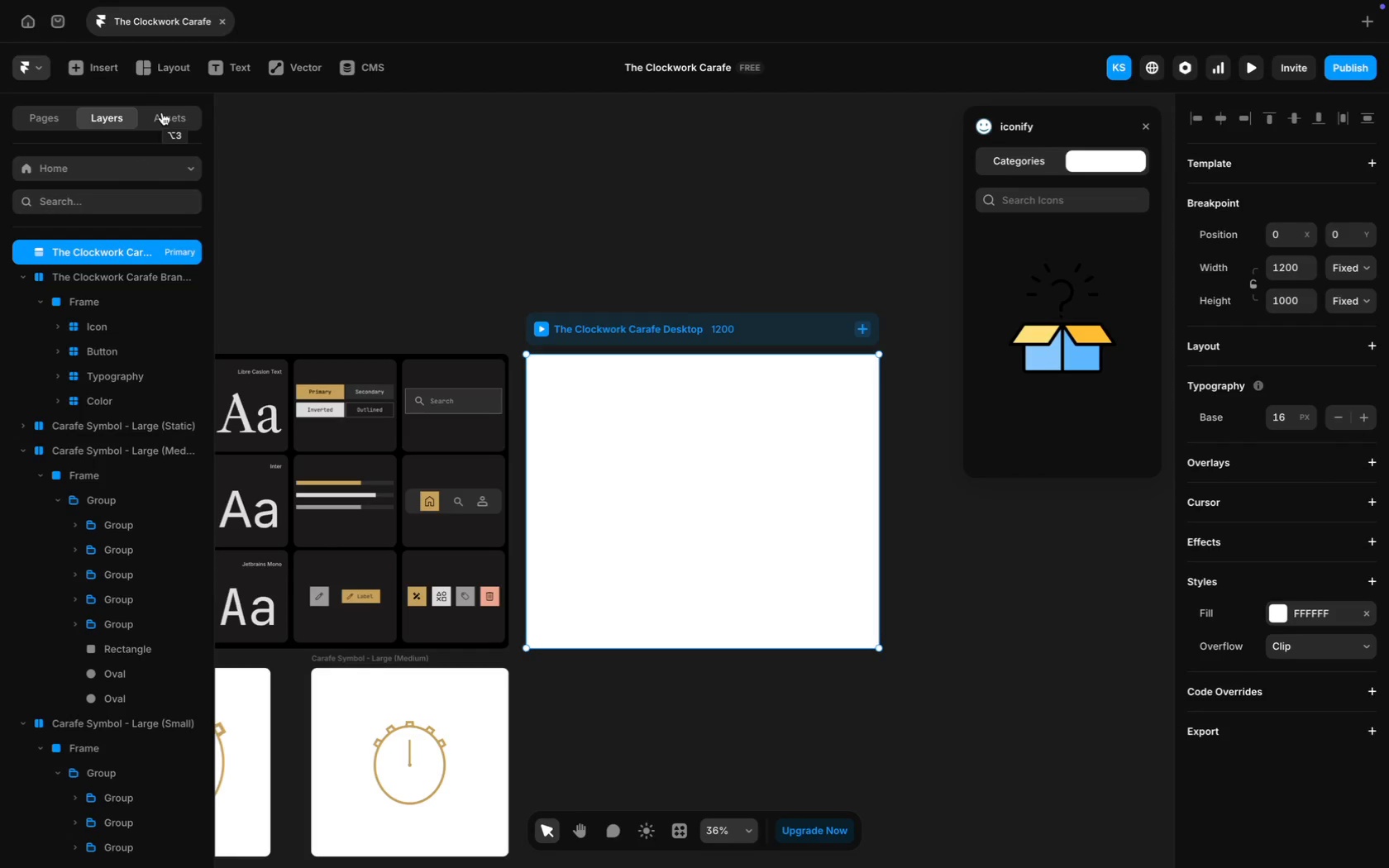 
left_click([89, 69])
 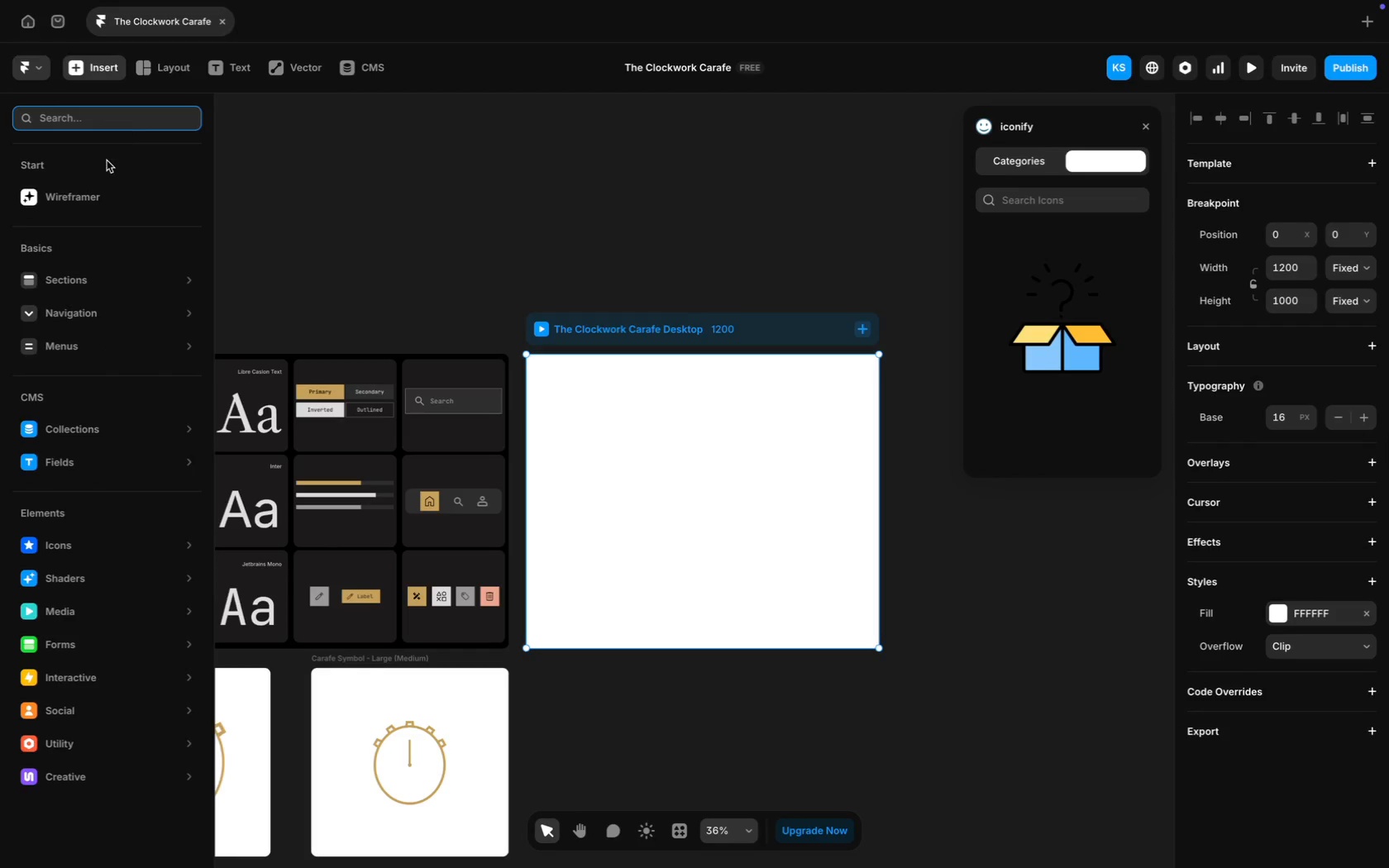 
mouse_move([130, 282])
 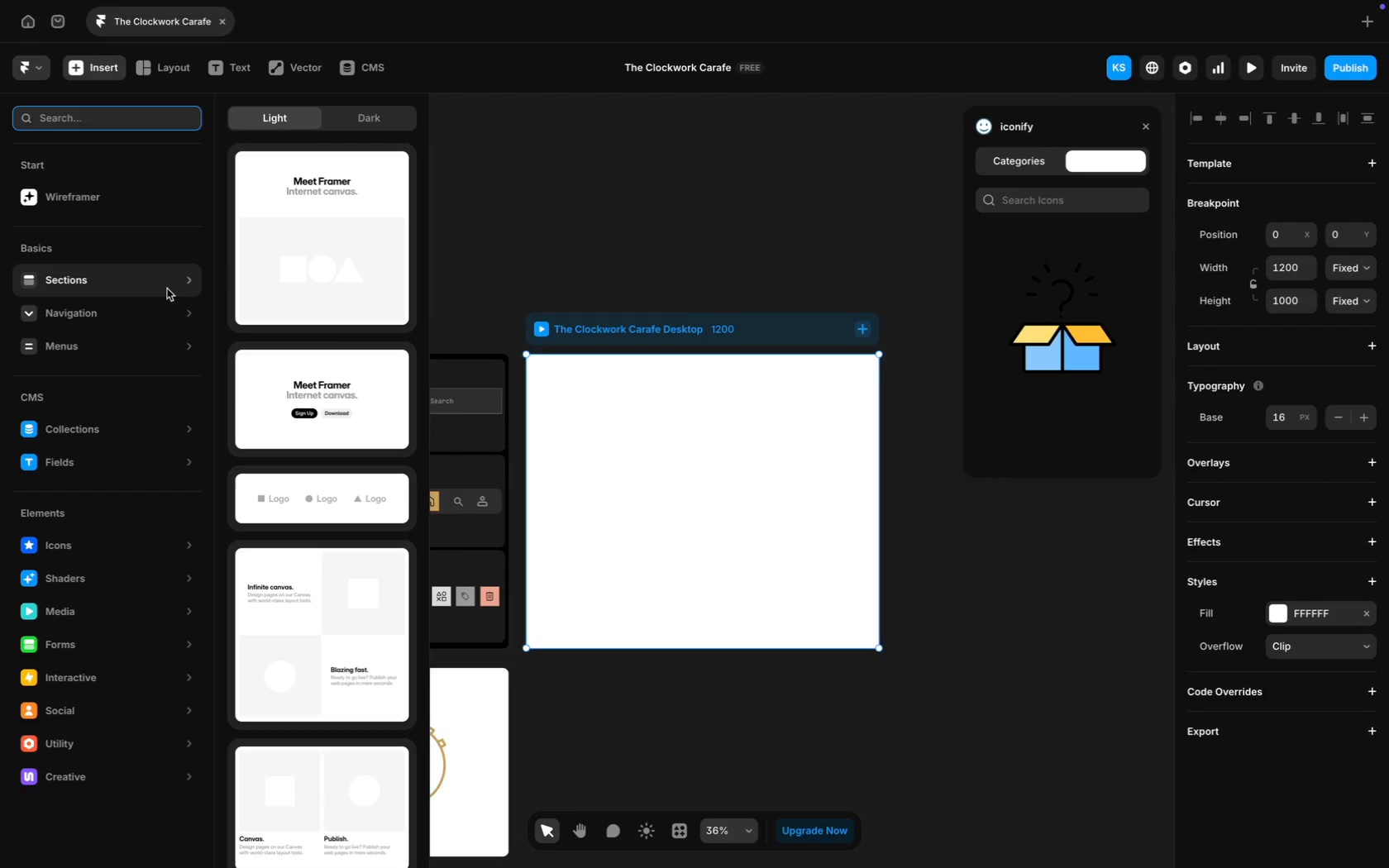 
wait(43.66)
 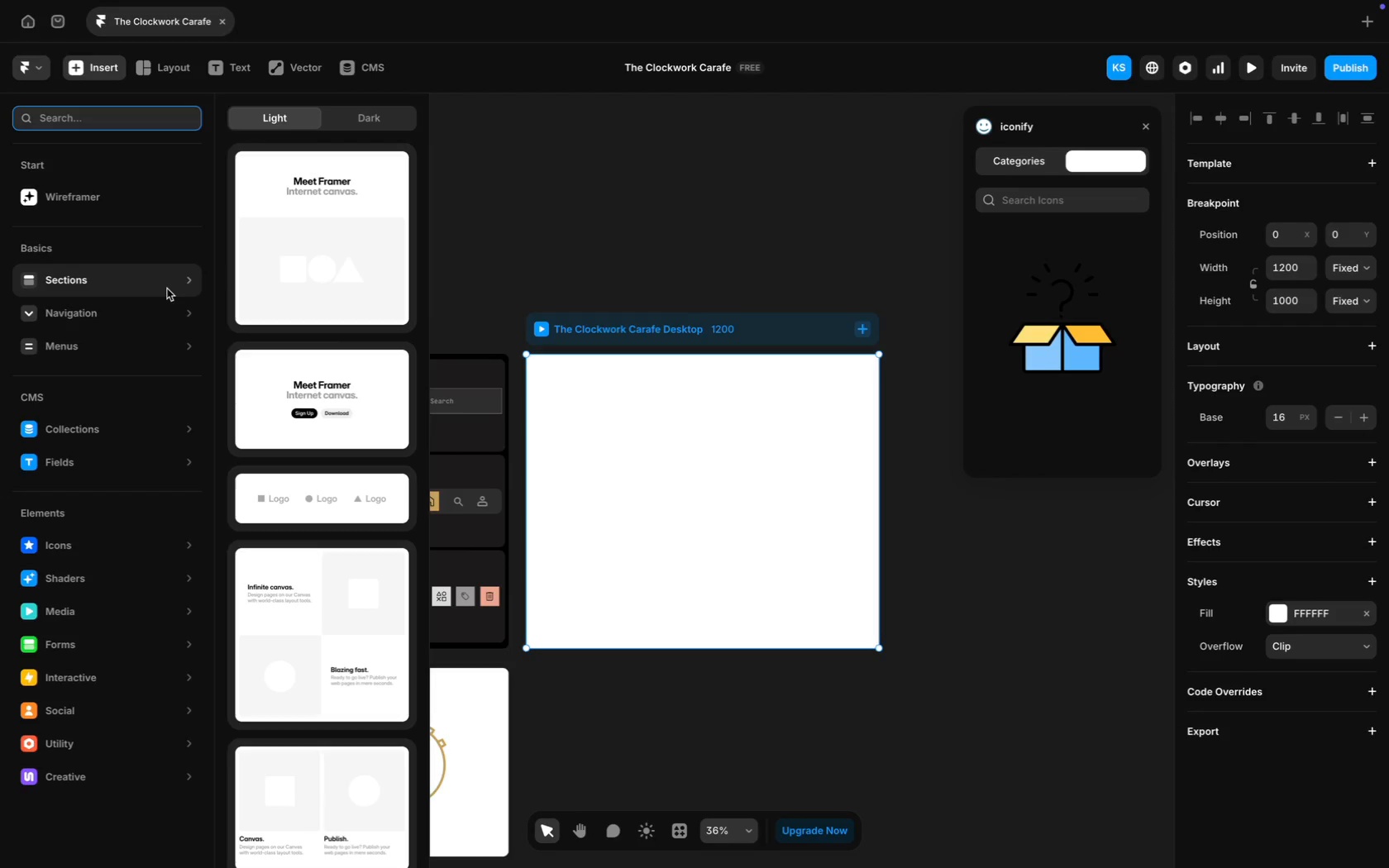 
mouse_move([375, 326])
 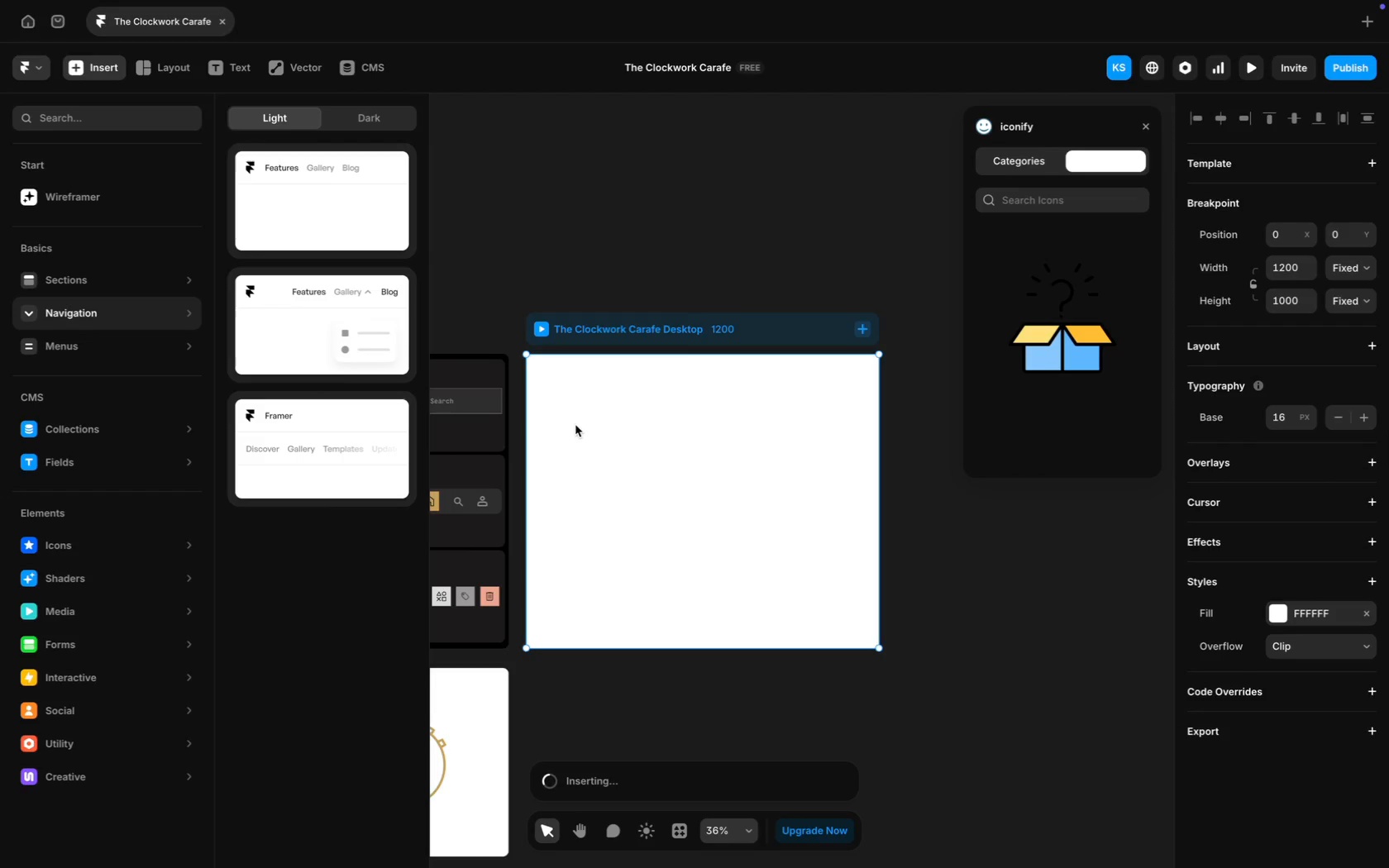 
scroll: coordinate [546, 544], scroll_direction: up, amount: 20.0
 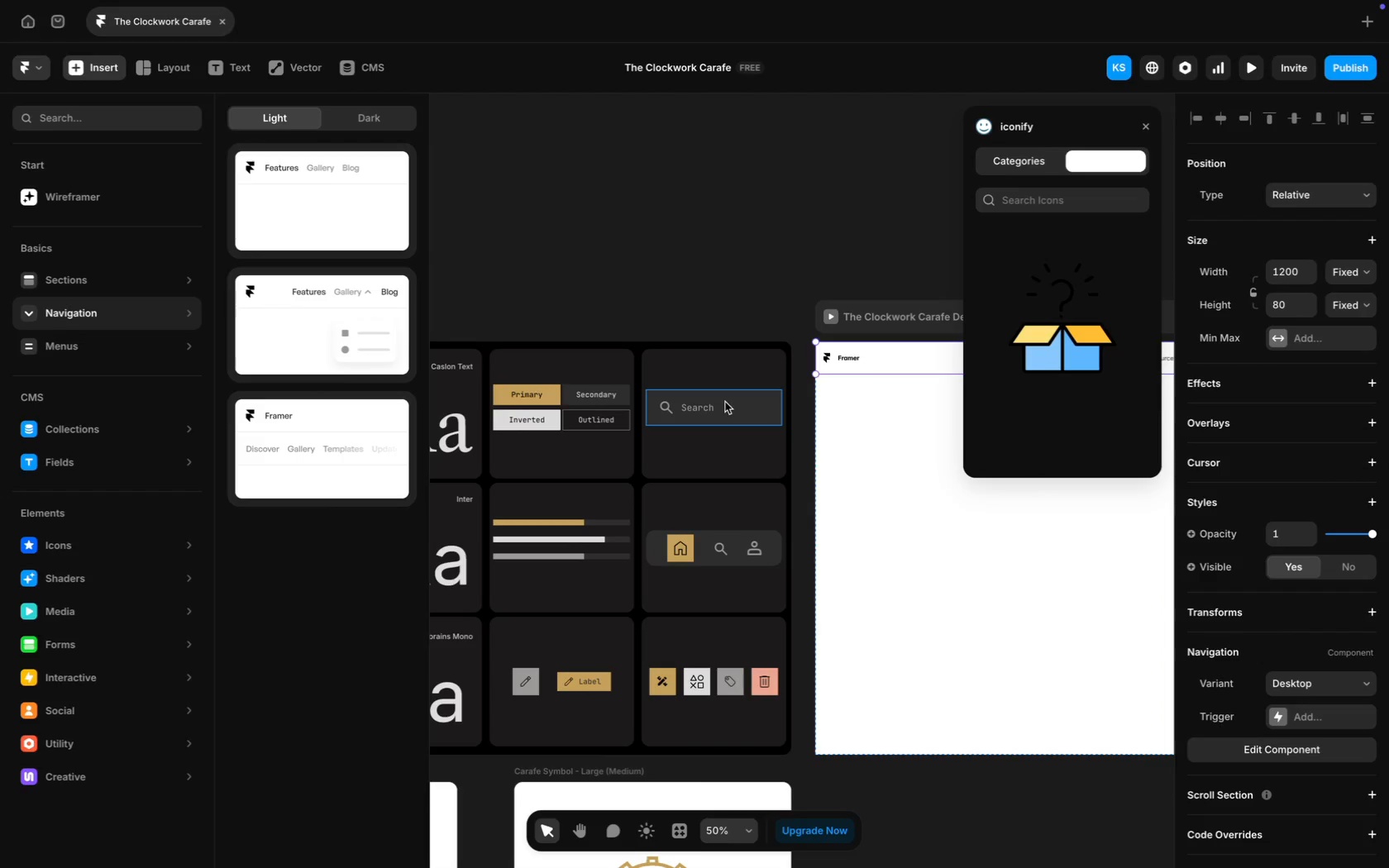 
wait(6.62)
 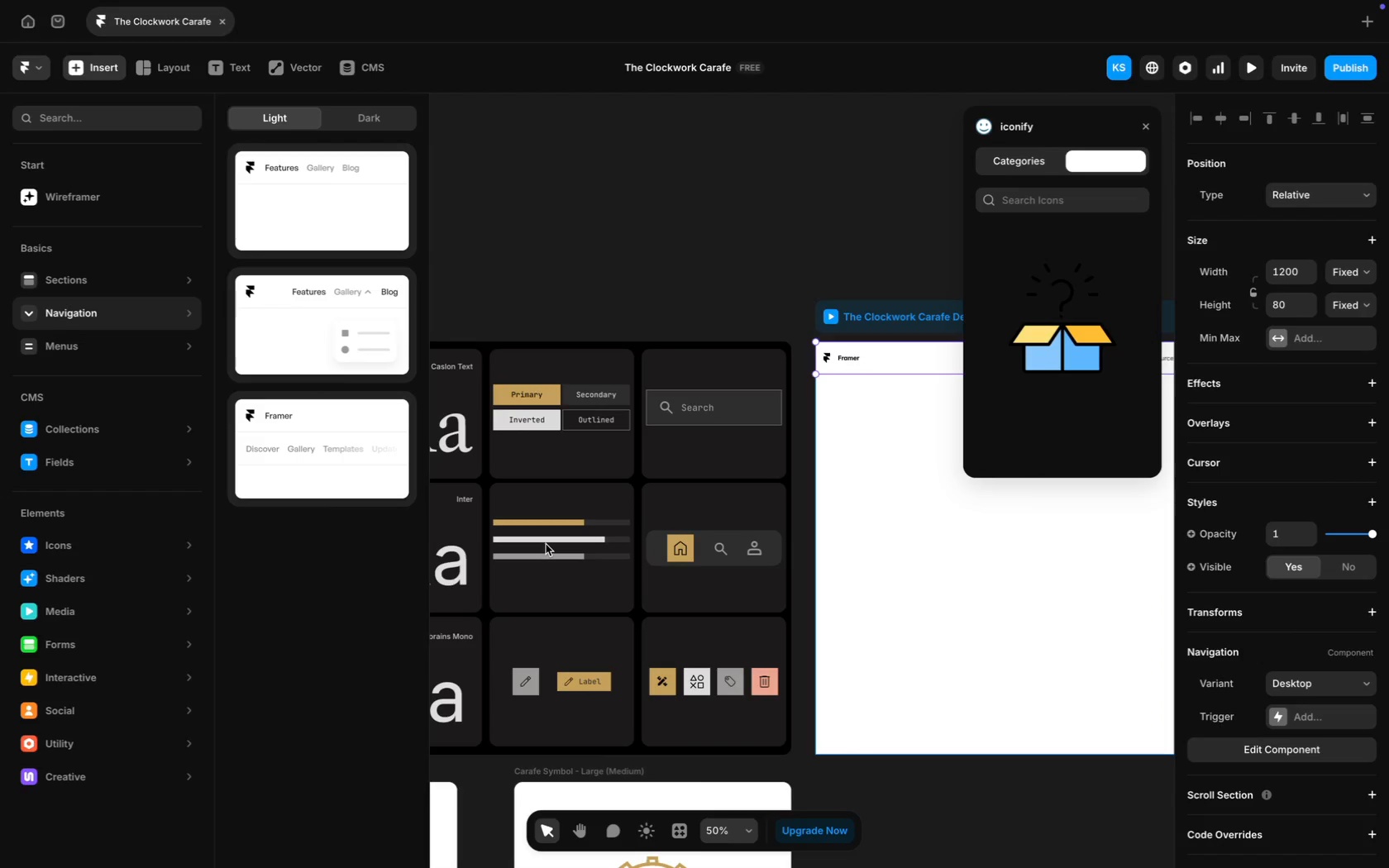 
scroll: coordinate [739, 408], scroll_direction: up, amount: 45.0
 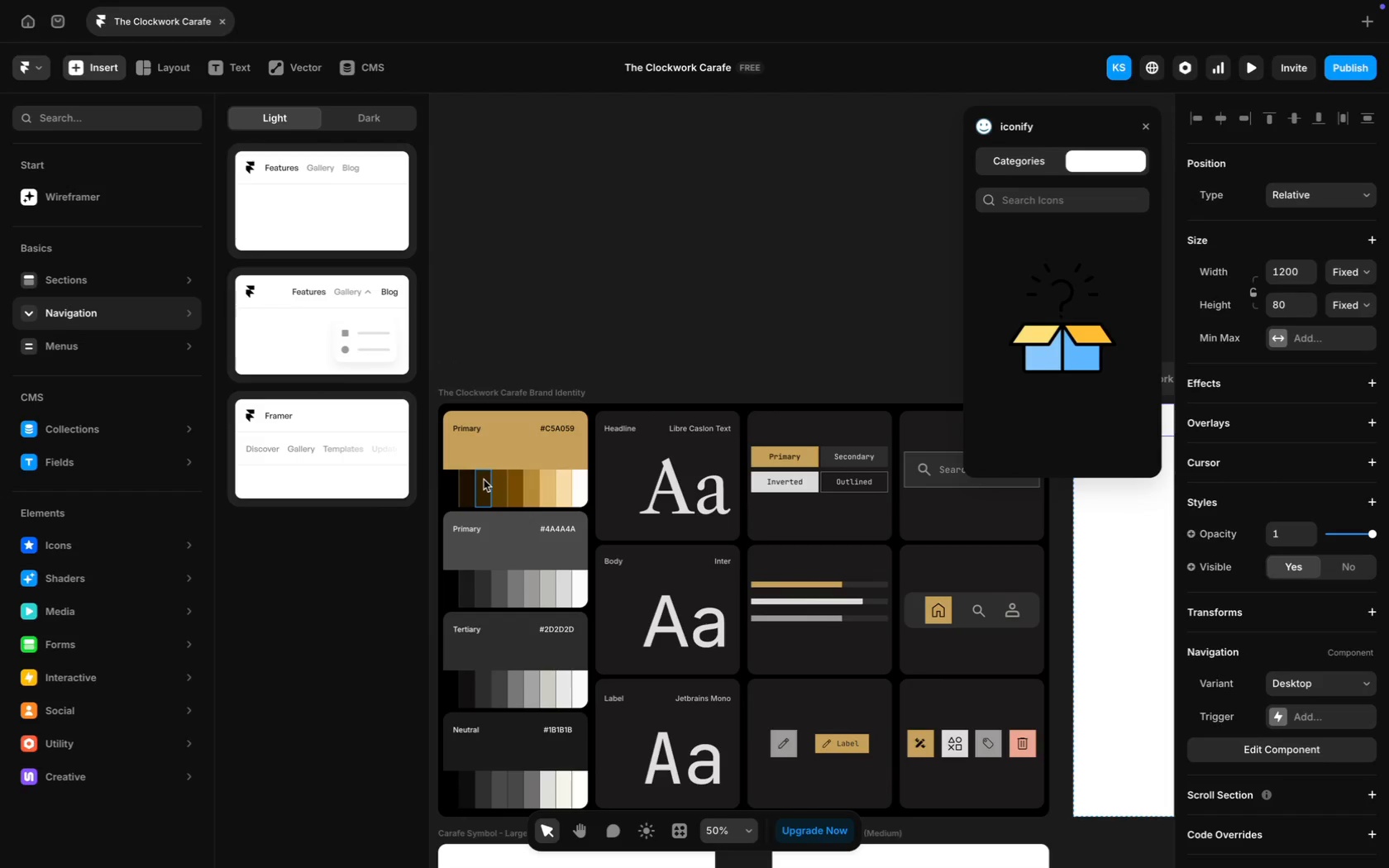 
left_click([484, 479])
 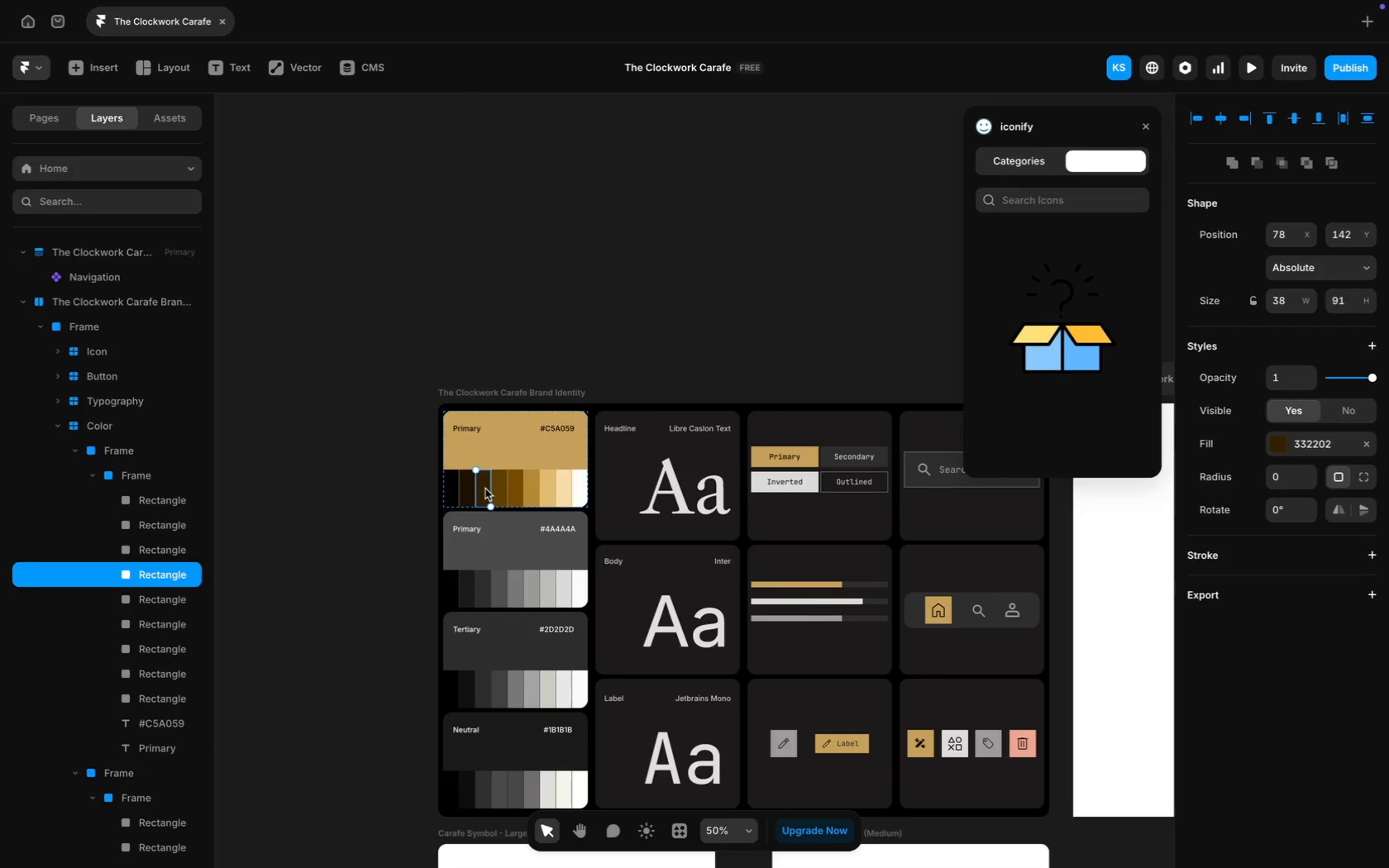 
wait(7.61)
 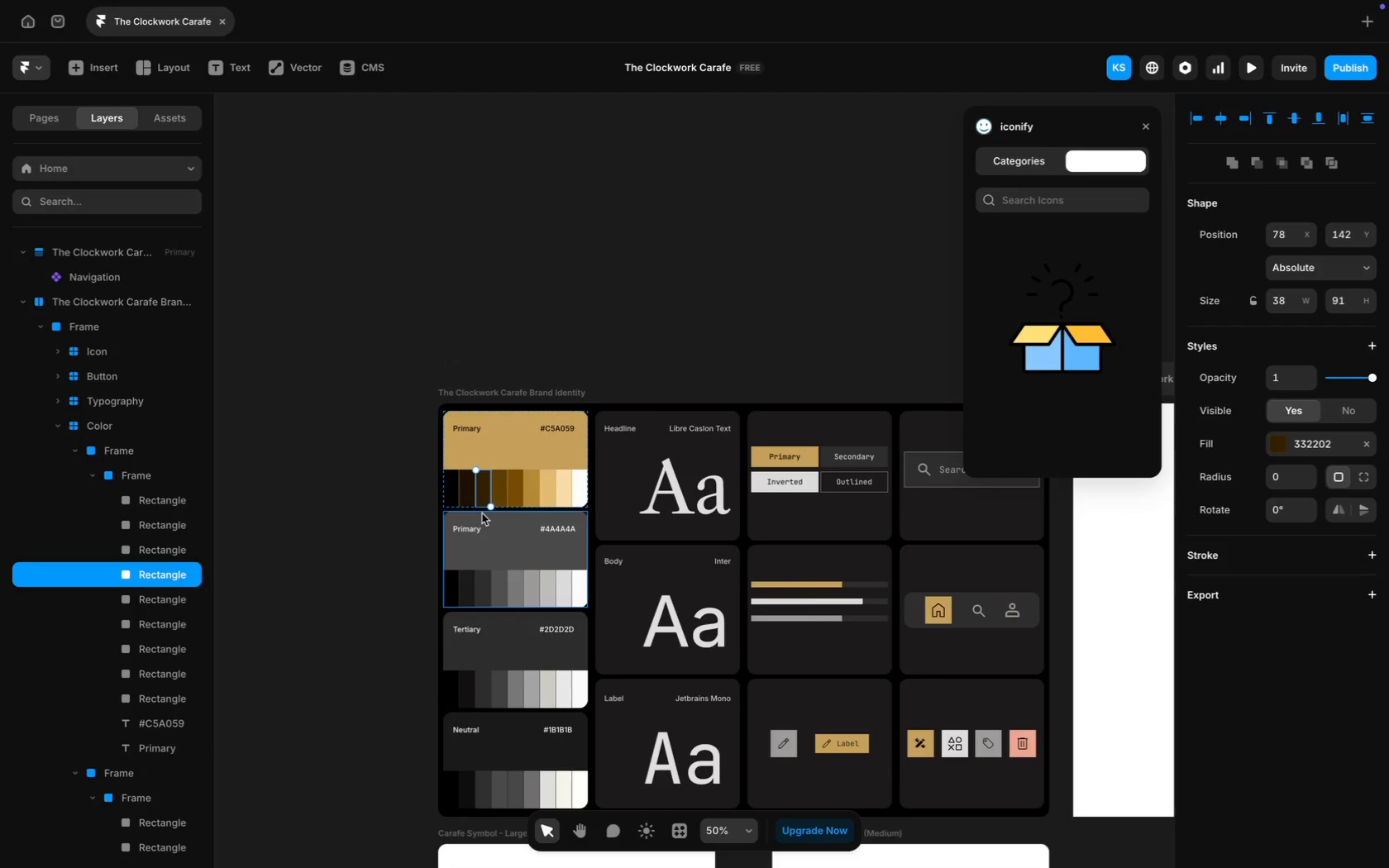 
left_click([485, 491])
 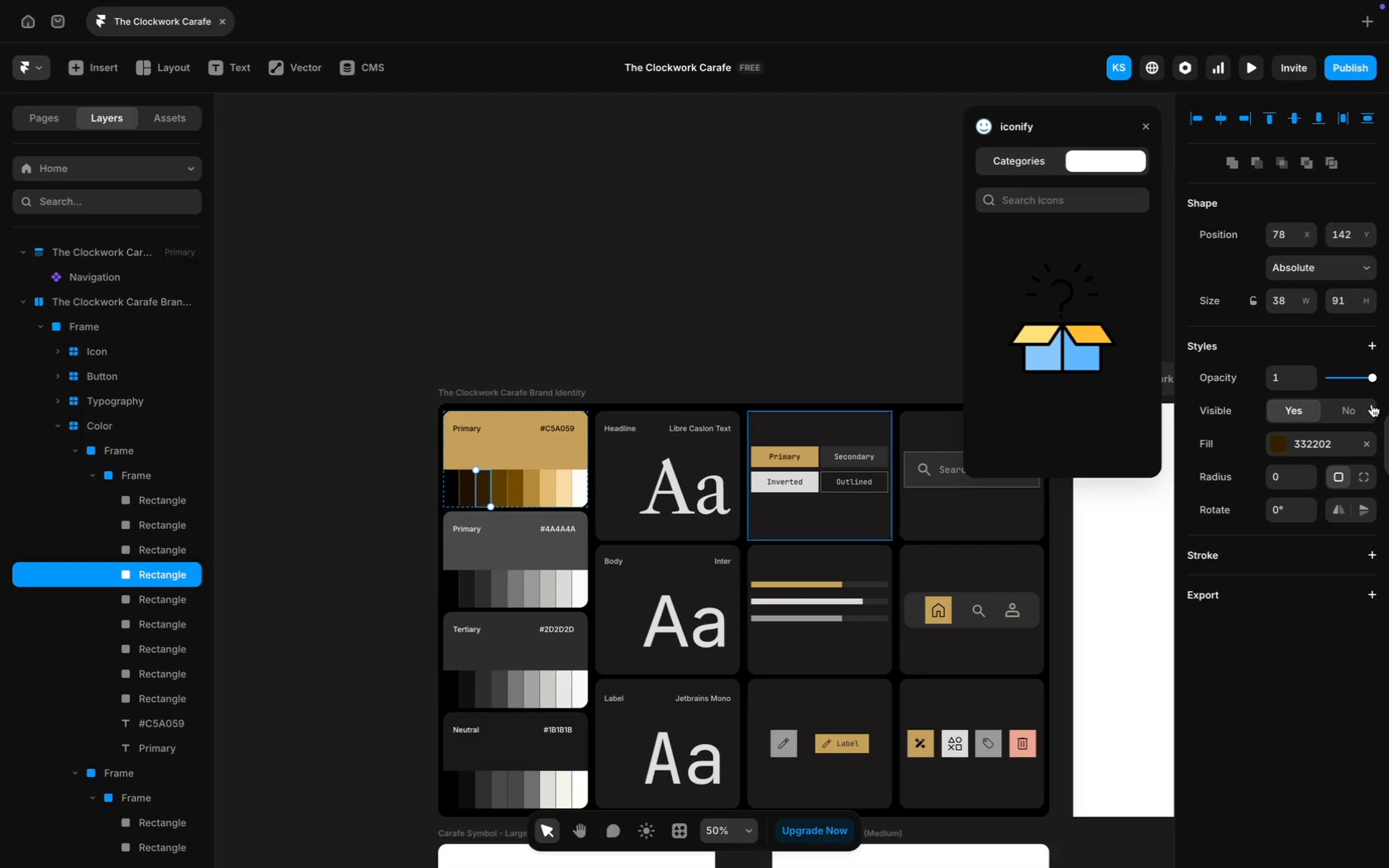 
left_click([1331, 436])
 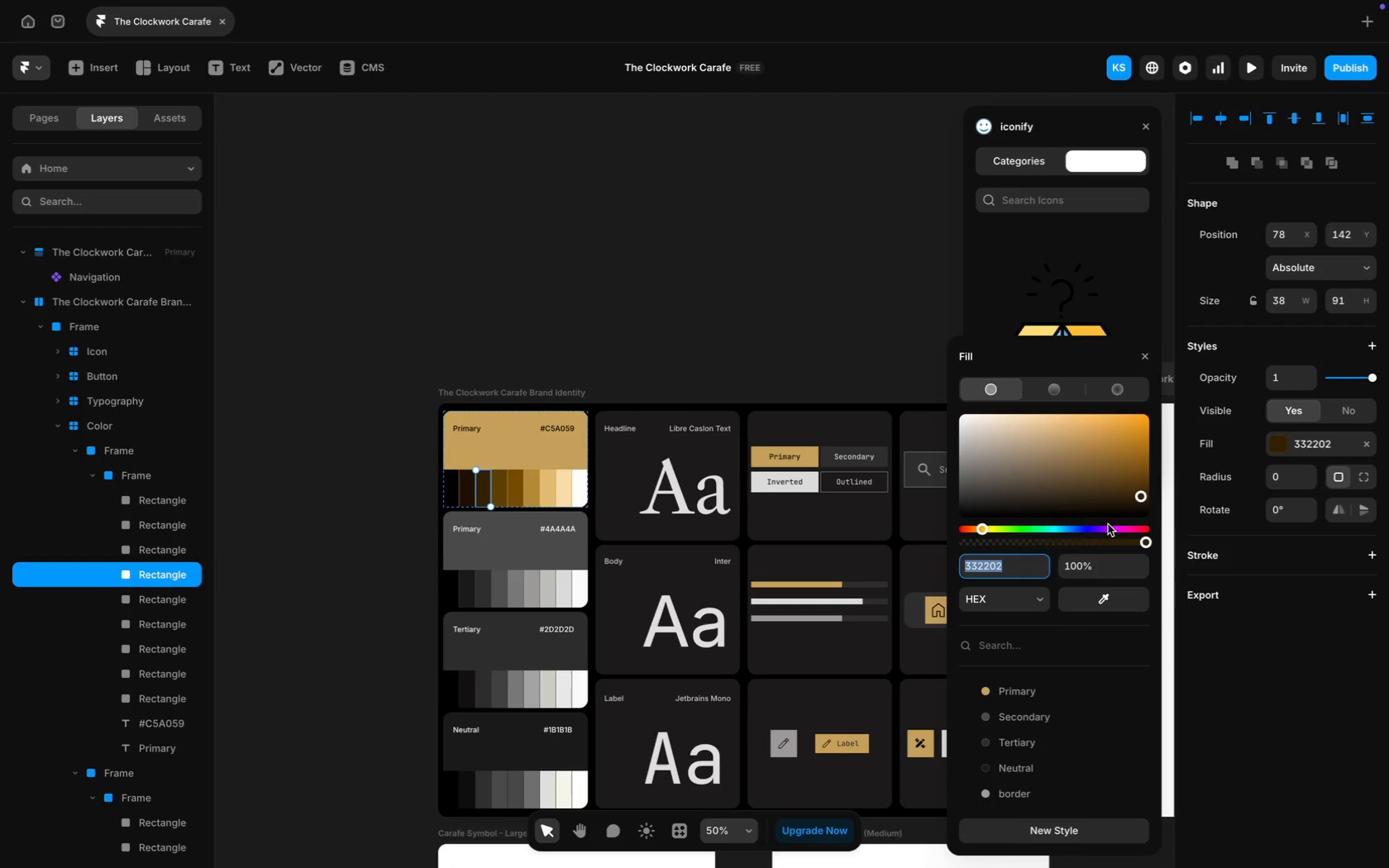 
key(Meta+C)
 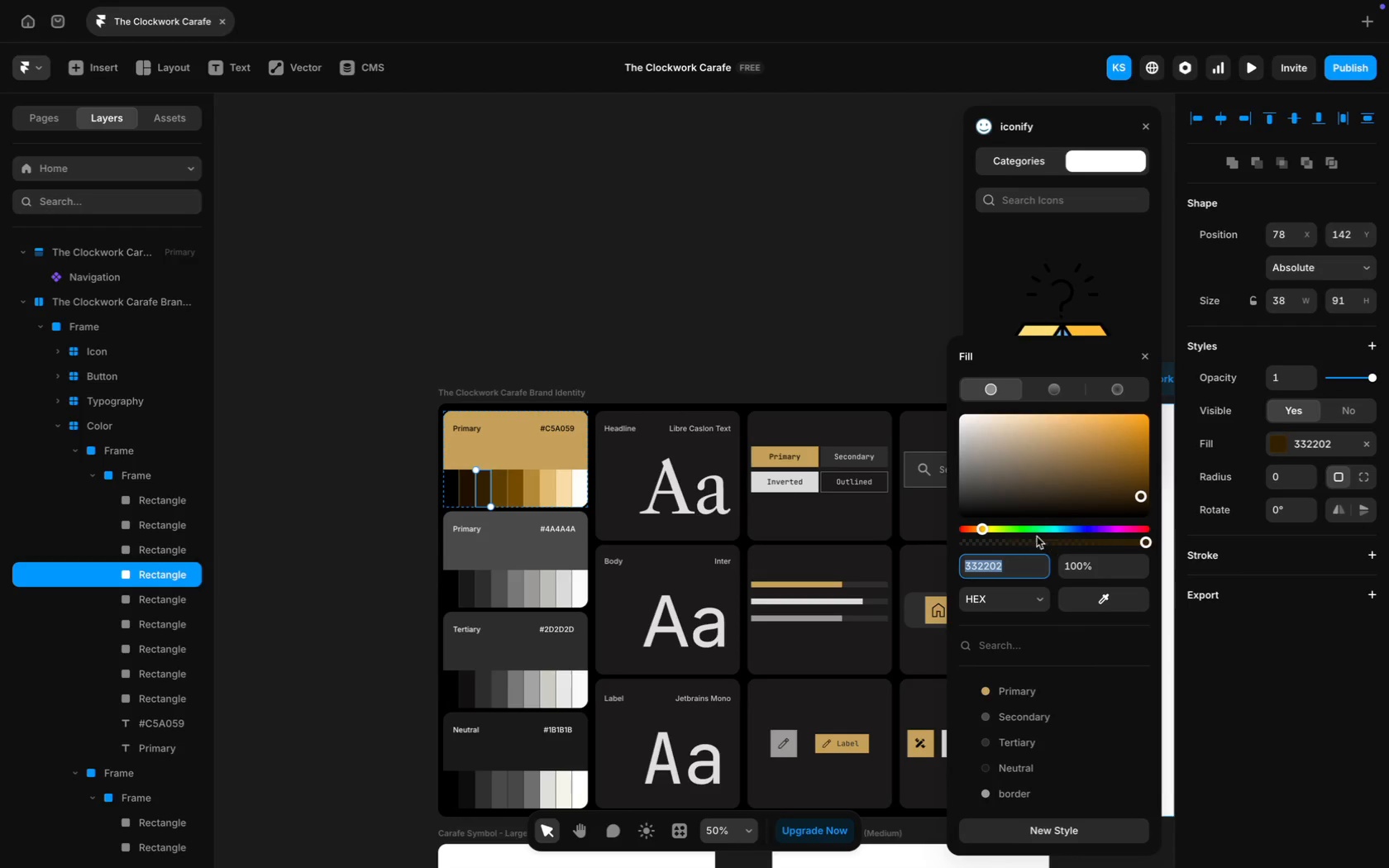 
key(Meta+C)
 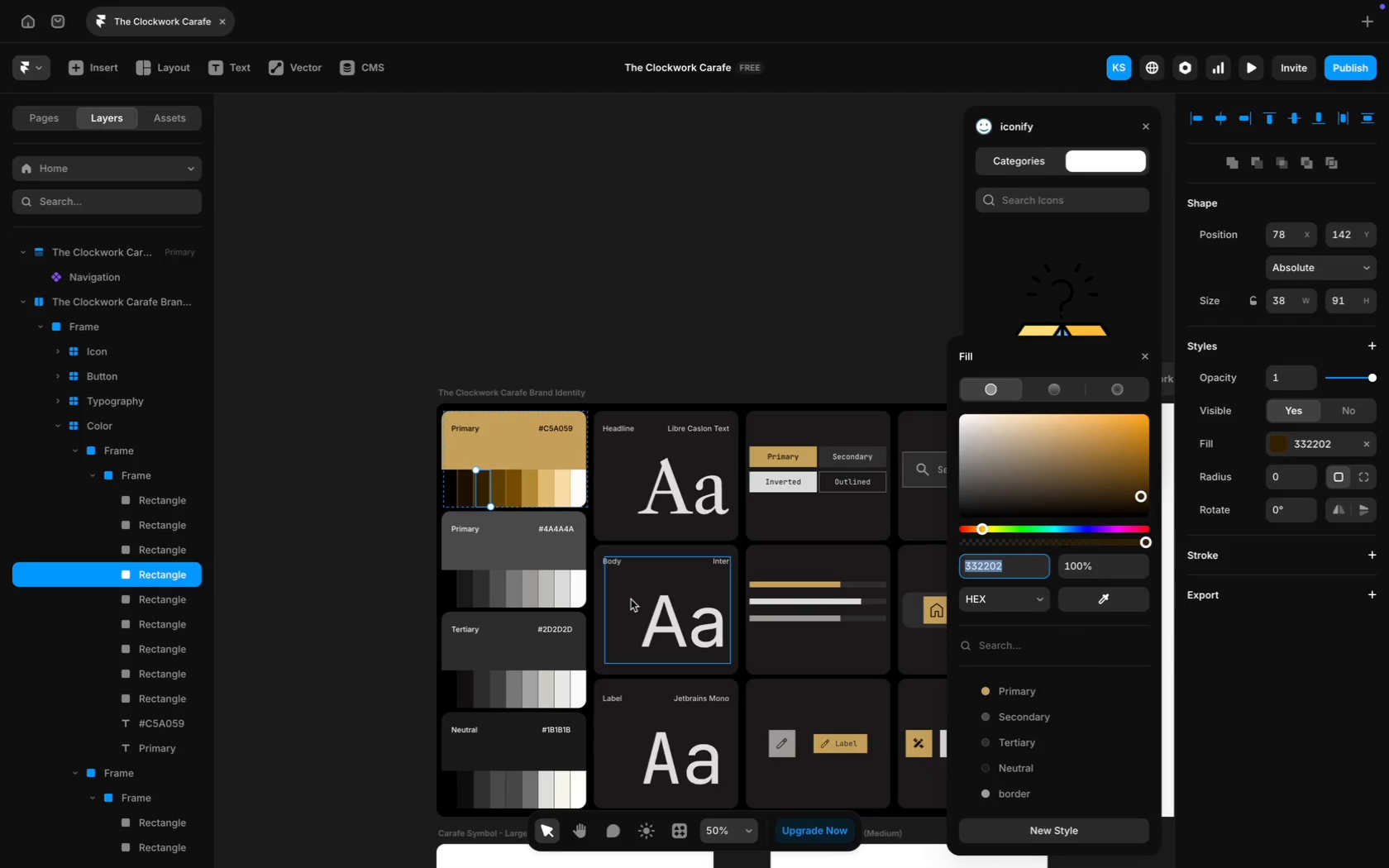 
scroll: coordinate [631, 599], scroll_direction: down, amount: 58.0
 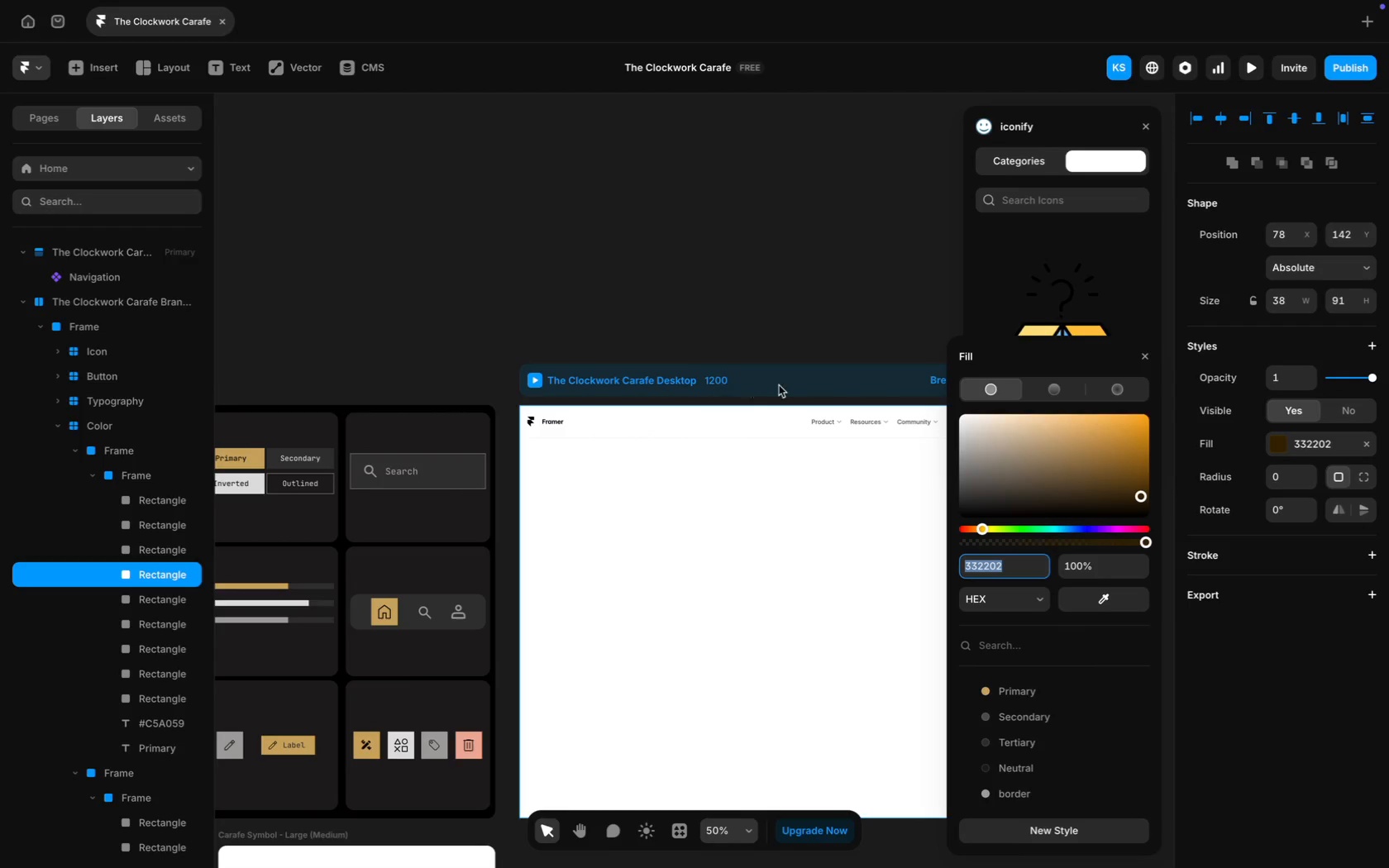 
left_click([787, 385])
 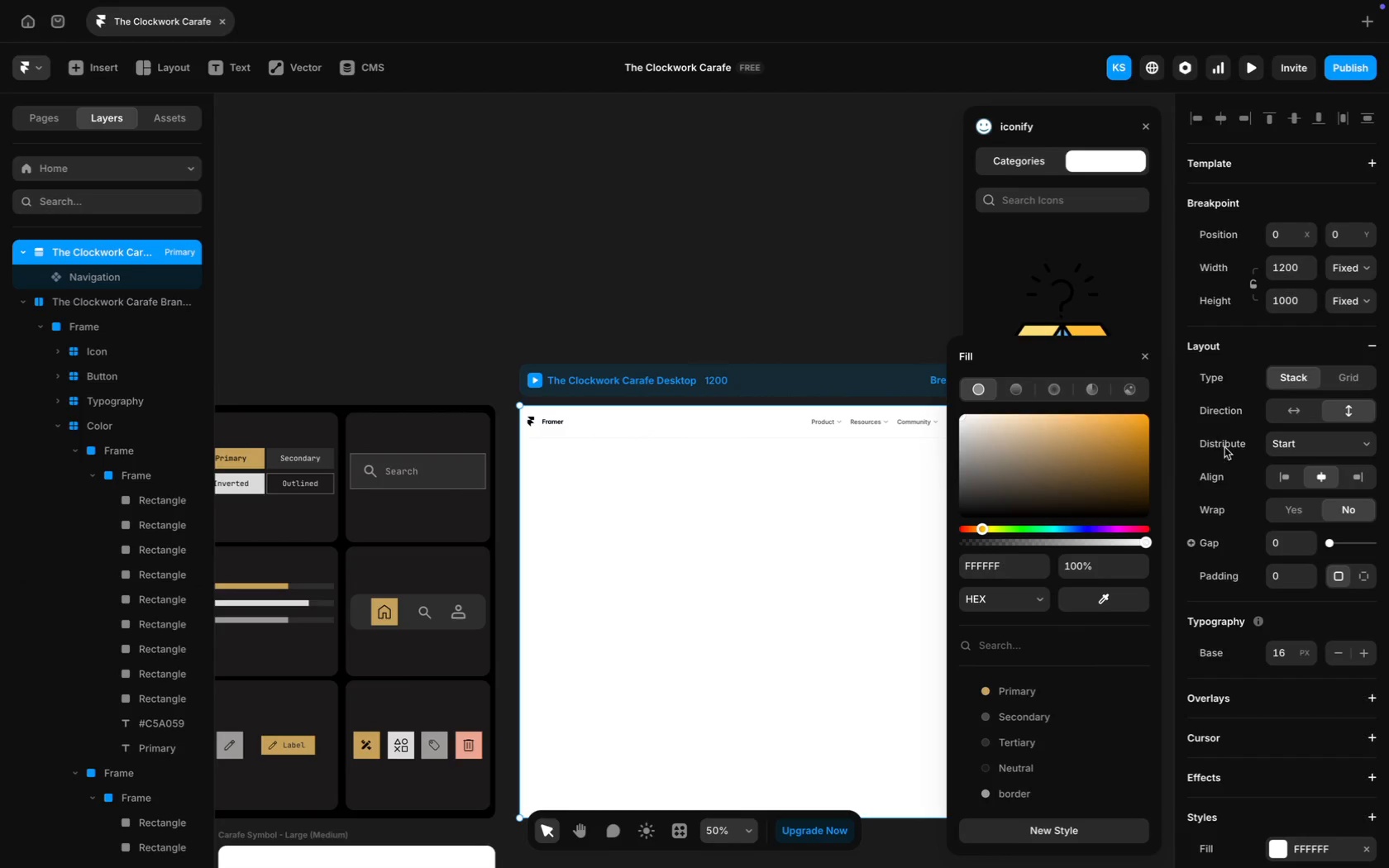 
scroll: coordinate [1263, 594], scroll_direction: down, amount: 30.0
 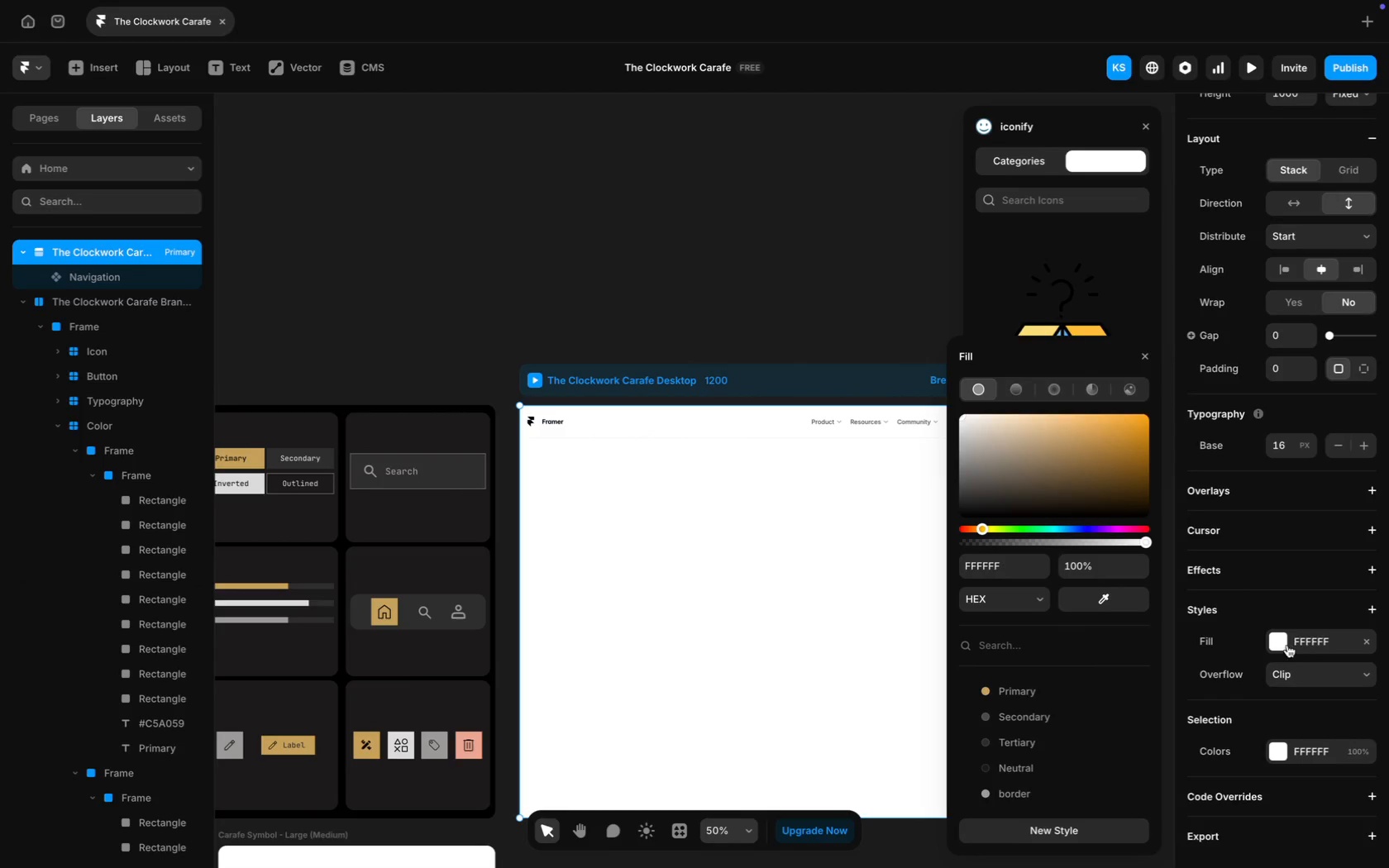 
left_click([1310, 629])
 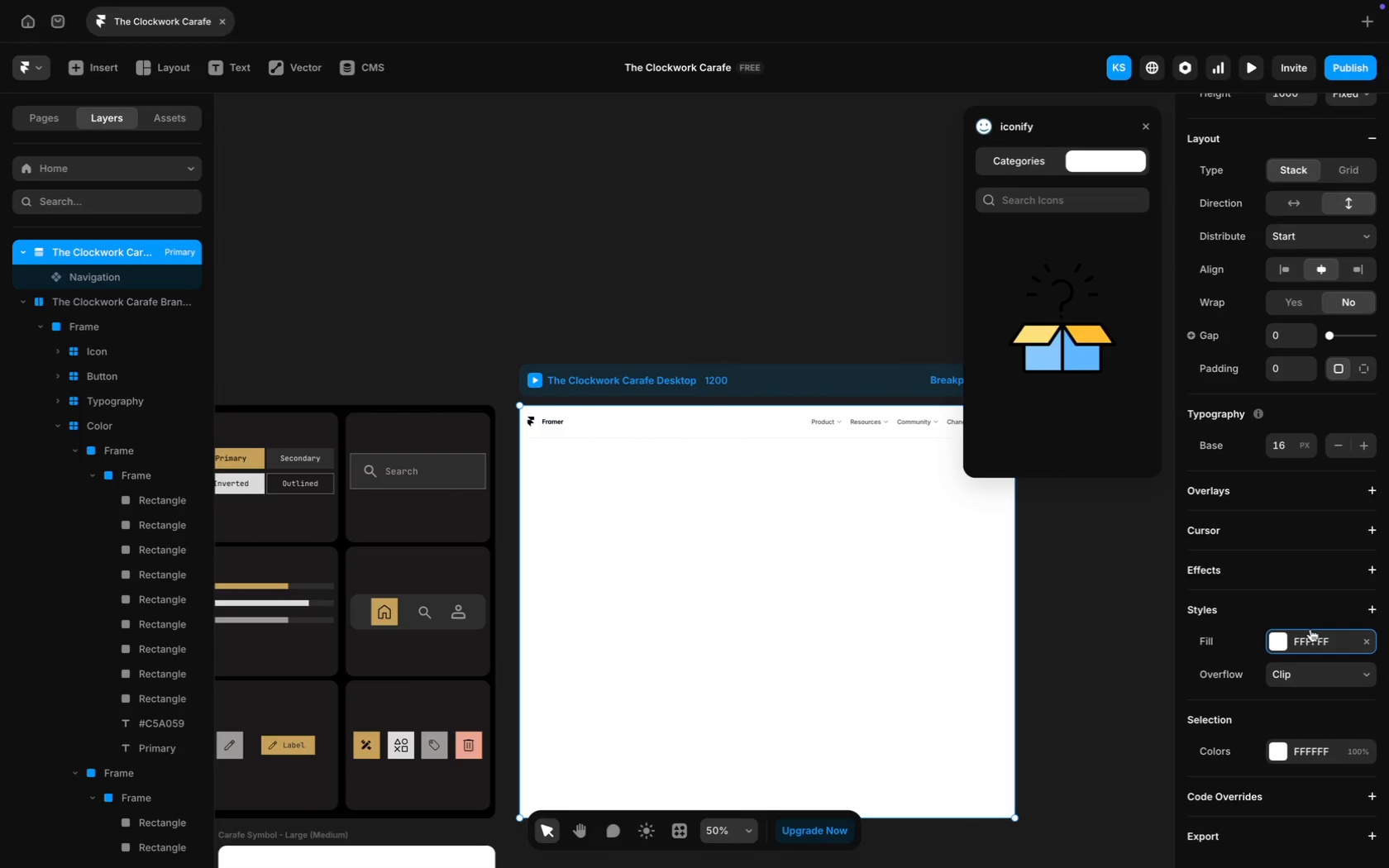 
key(Meta+V)
 